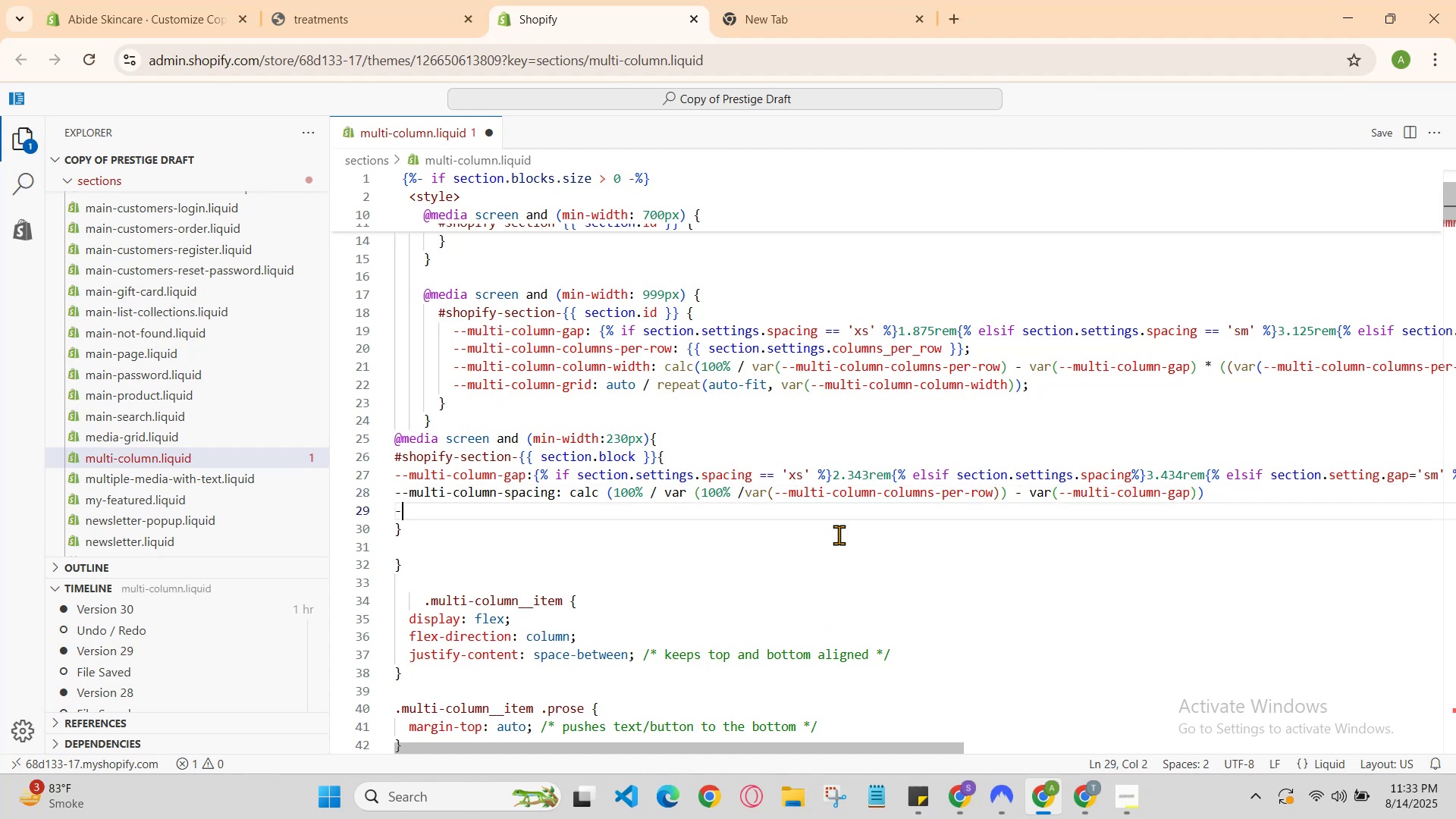 
hold_key(key=Minus, duration=0.45)
 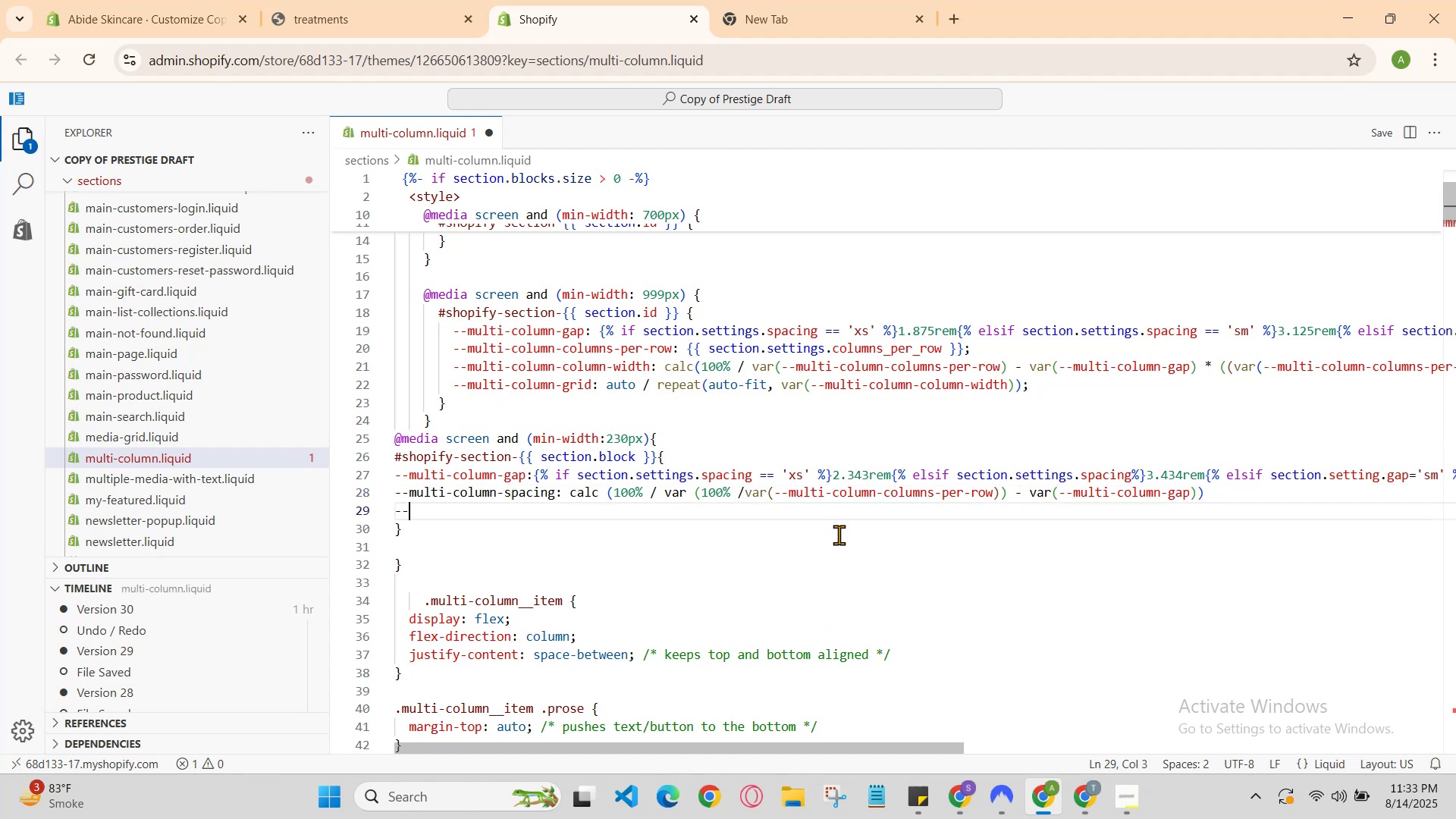 
type(mlt)
 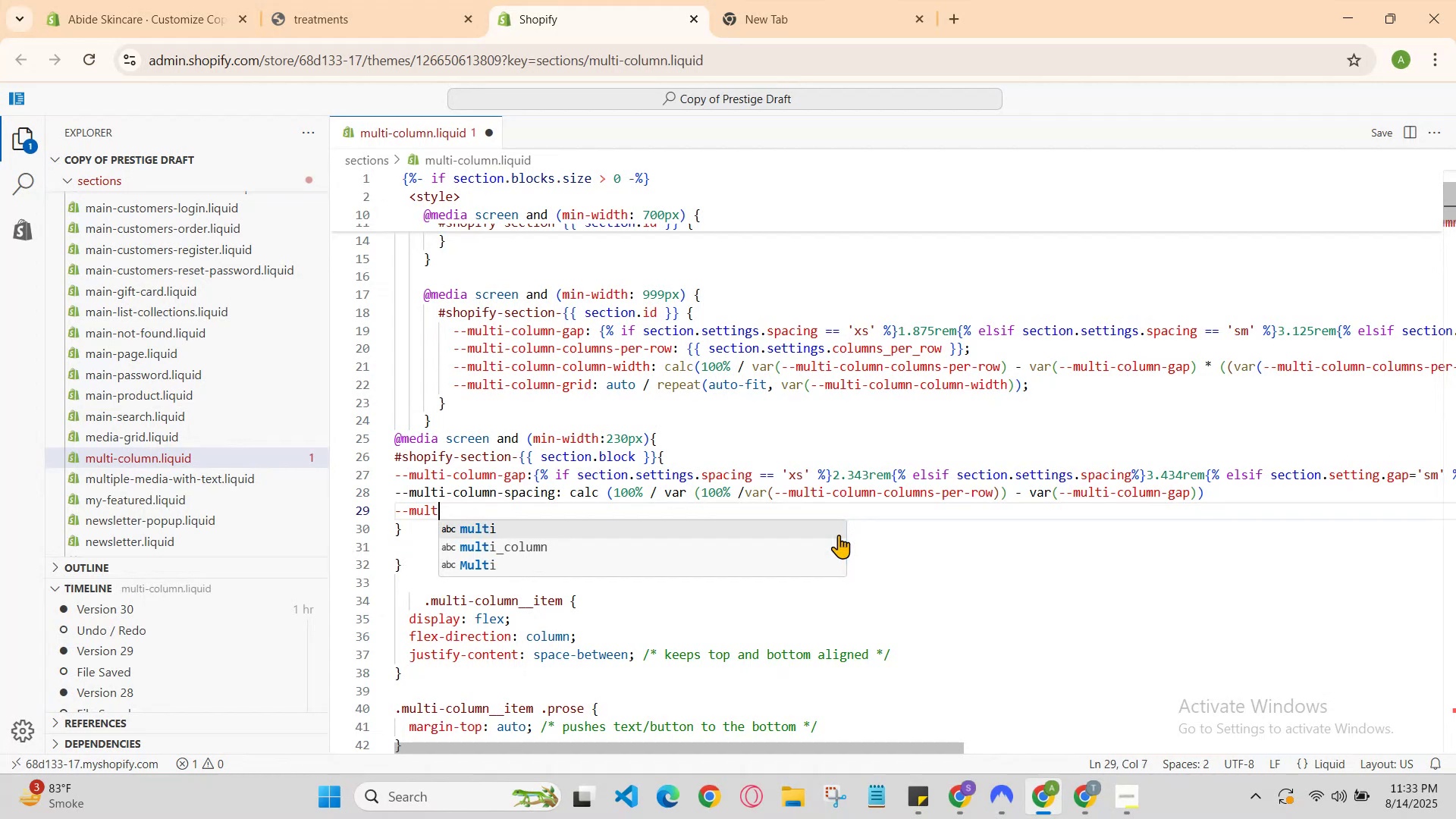 
hold_key(key=U, duration=0.33)
 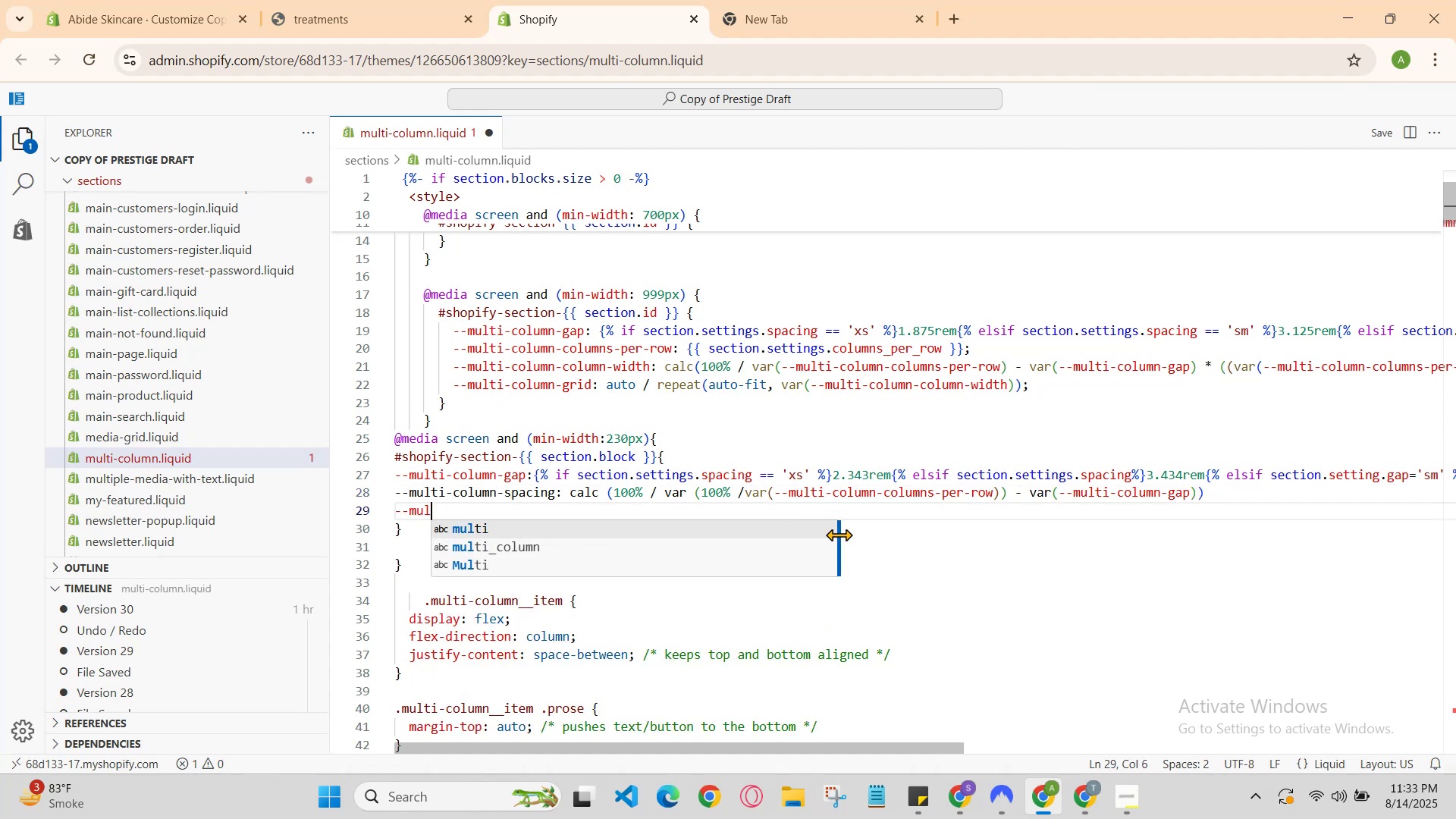 
hold_key(key=I, duration=0.34)
 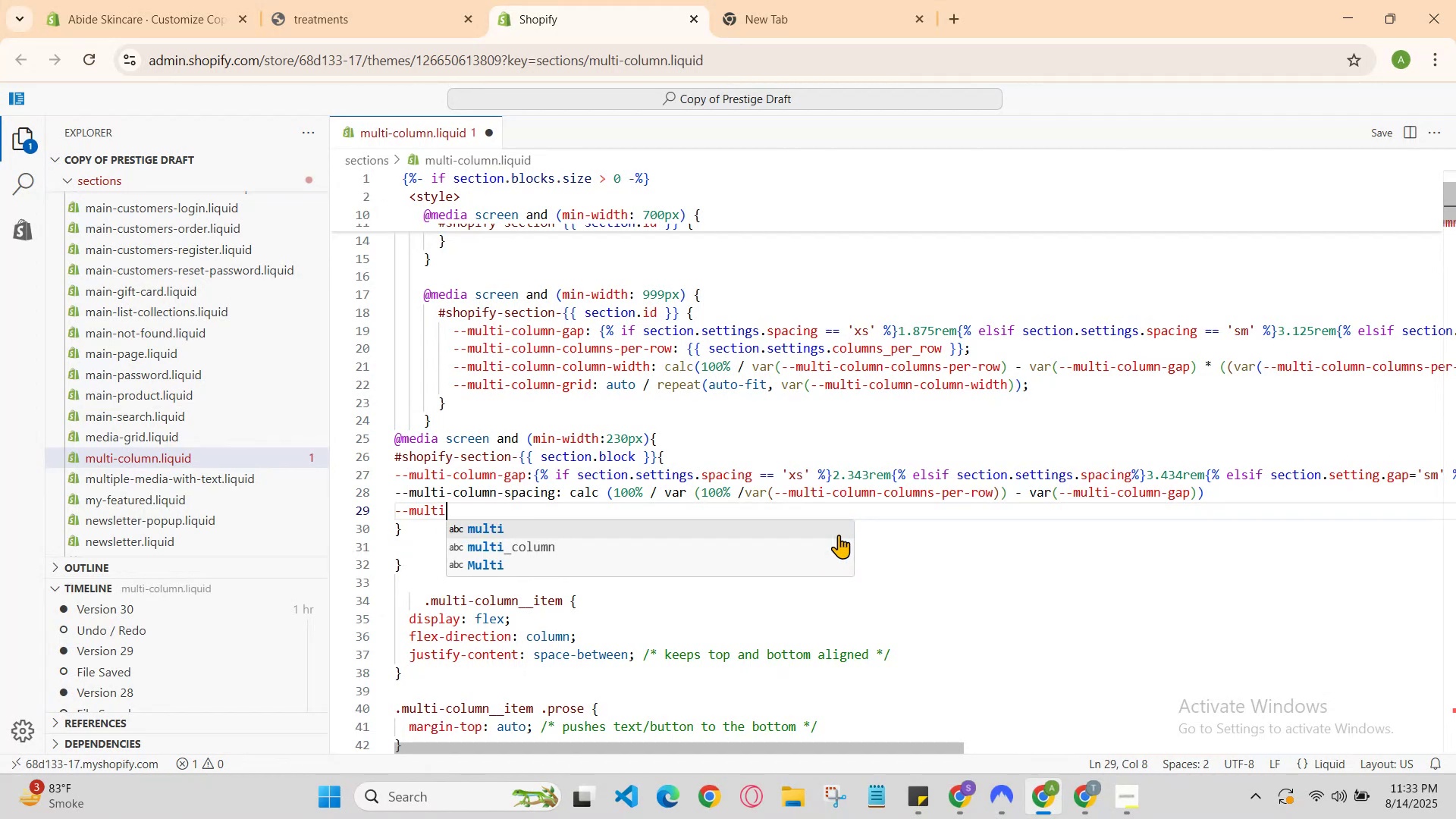 
type(-column)
 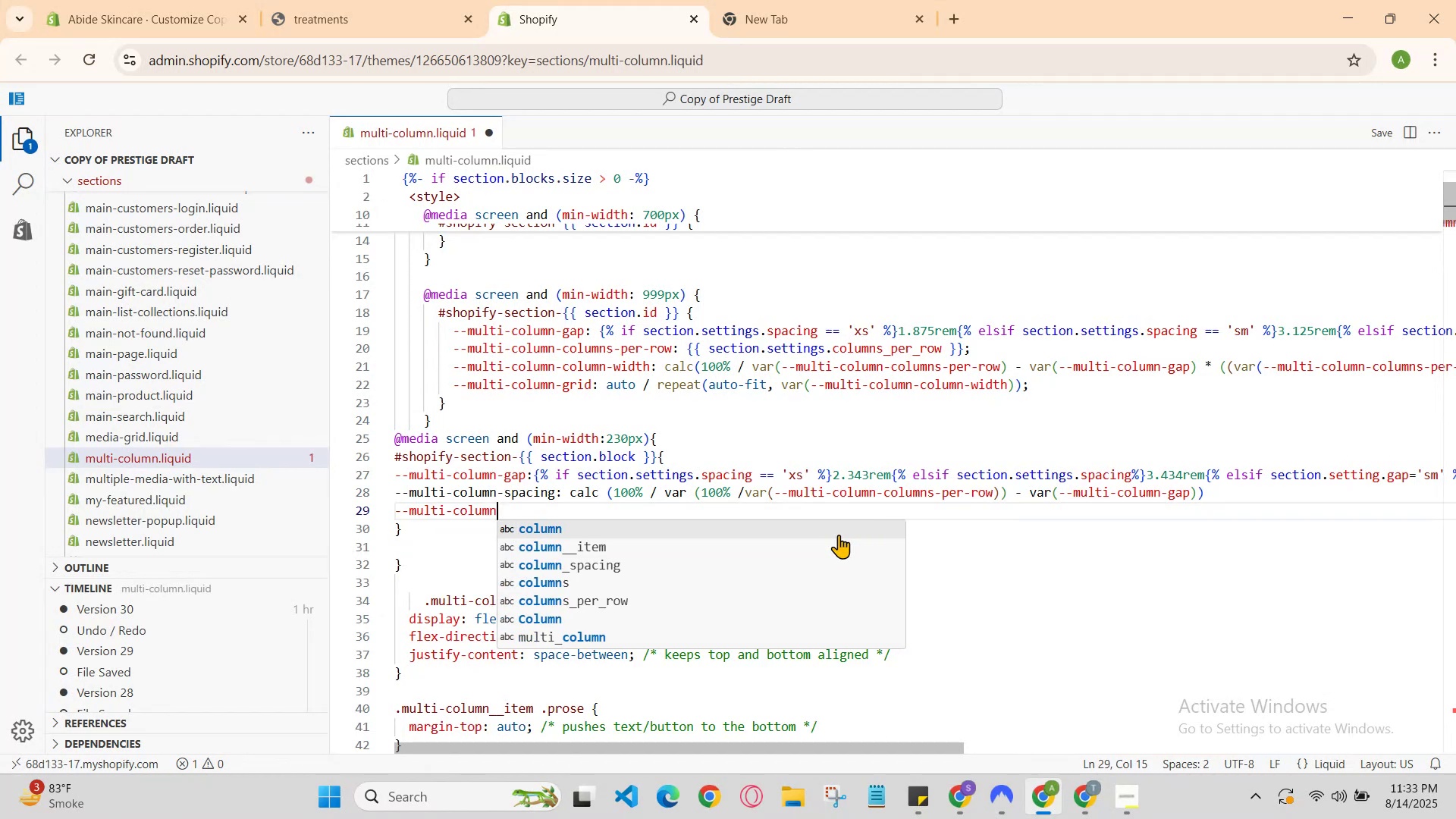 
type(-c)
key(Backspace)
type(c)
key(Backspace)
type(columnns)
 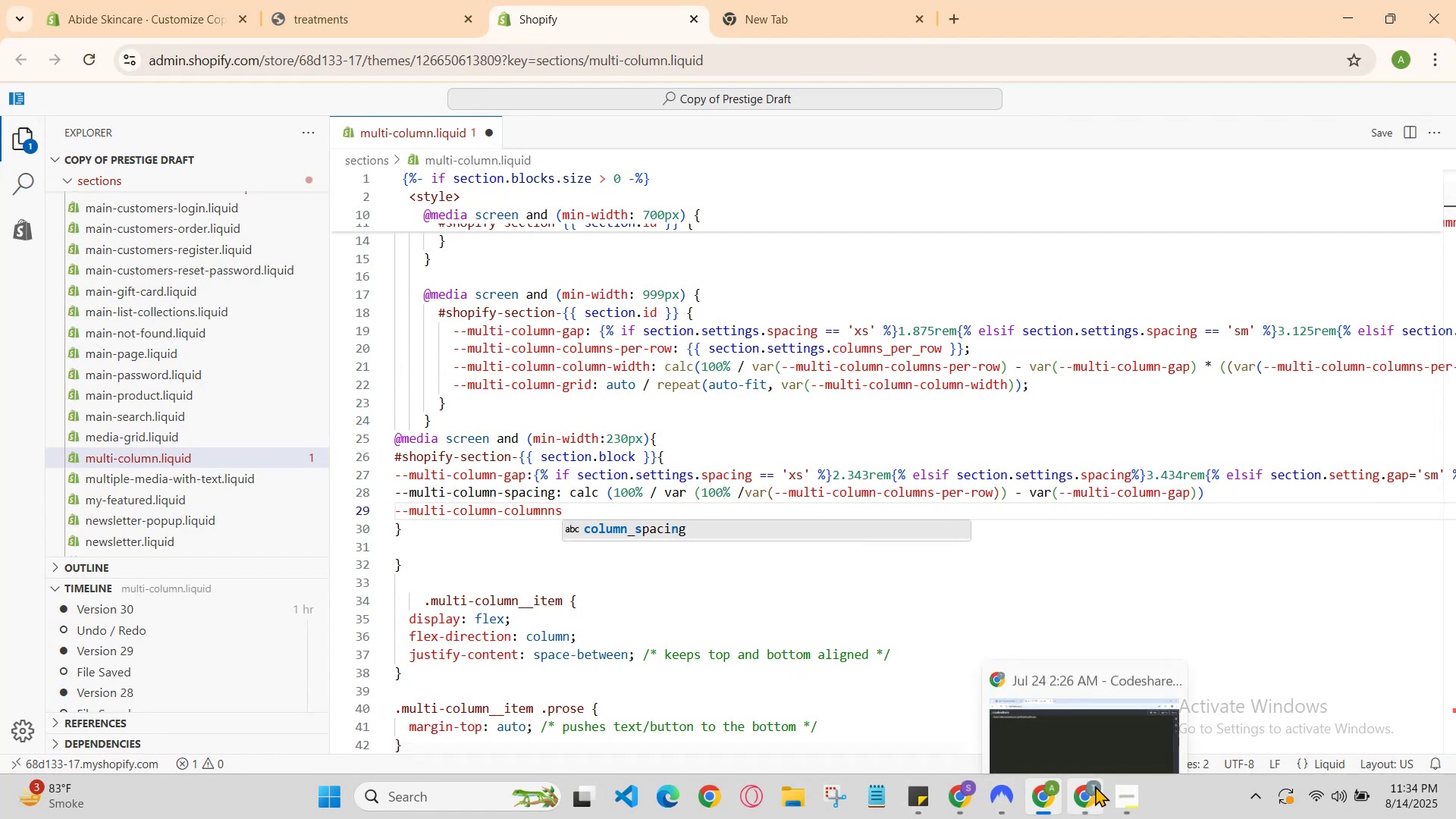 
left_click([1050, 697])
 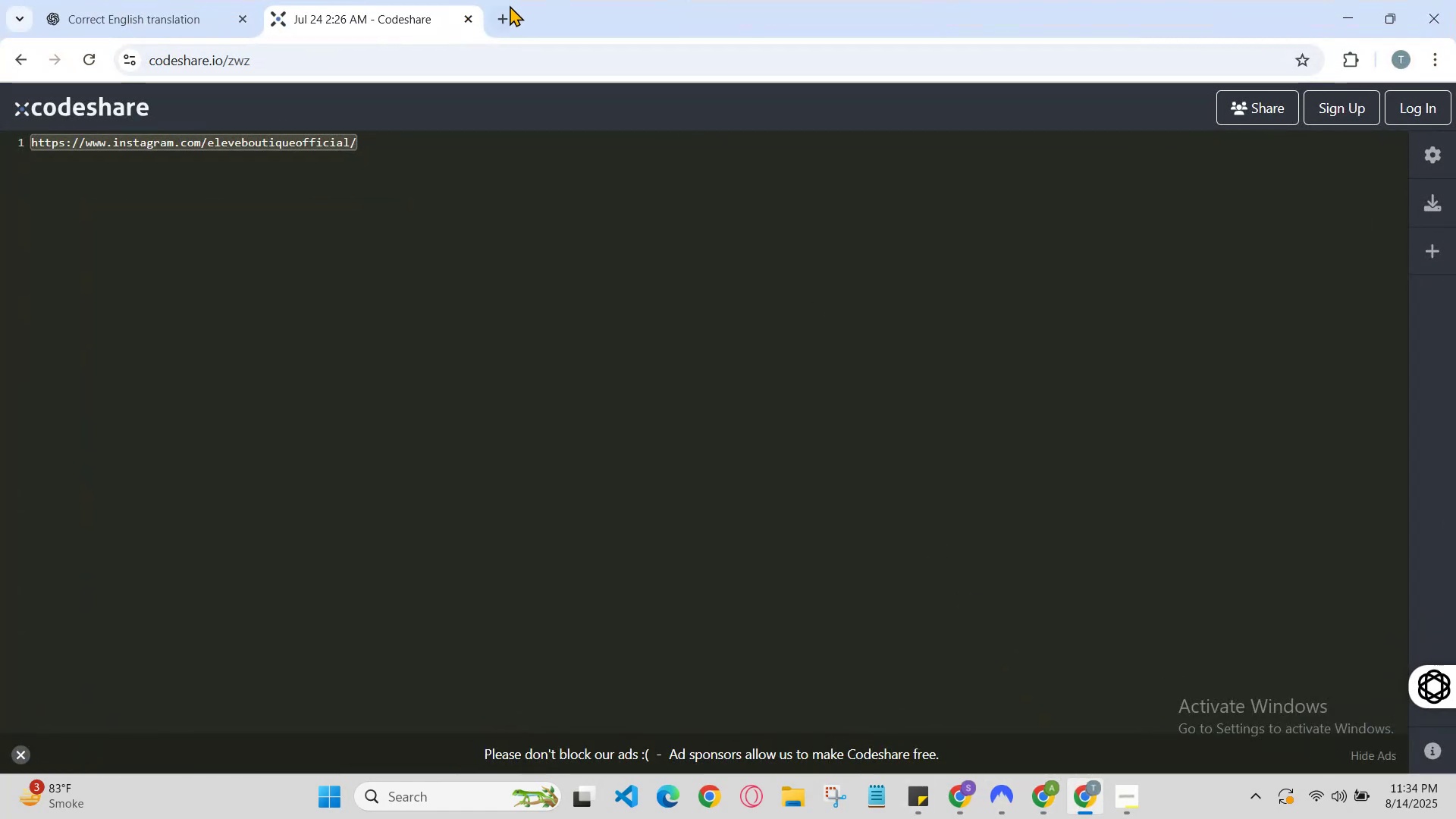 
left_click([514, 11])
 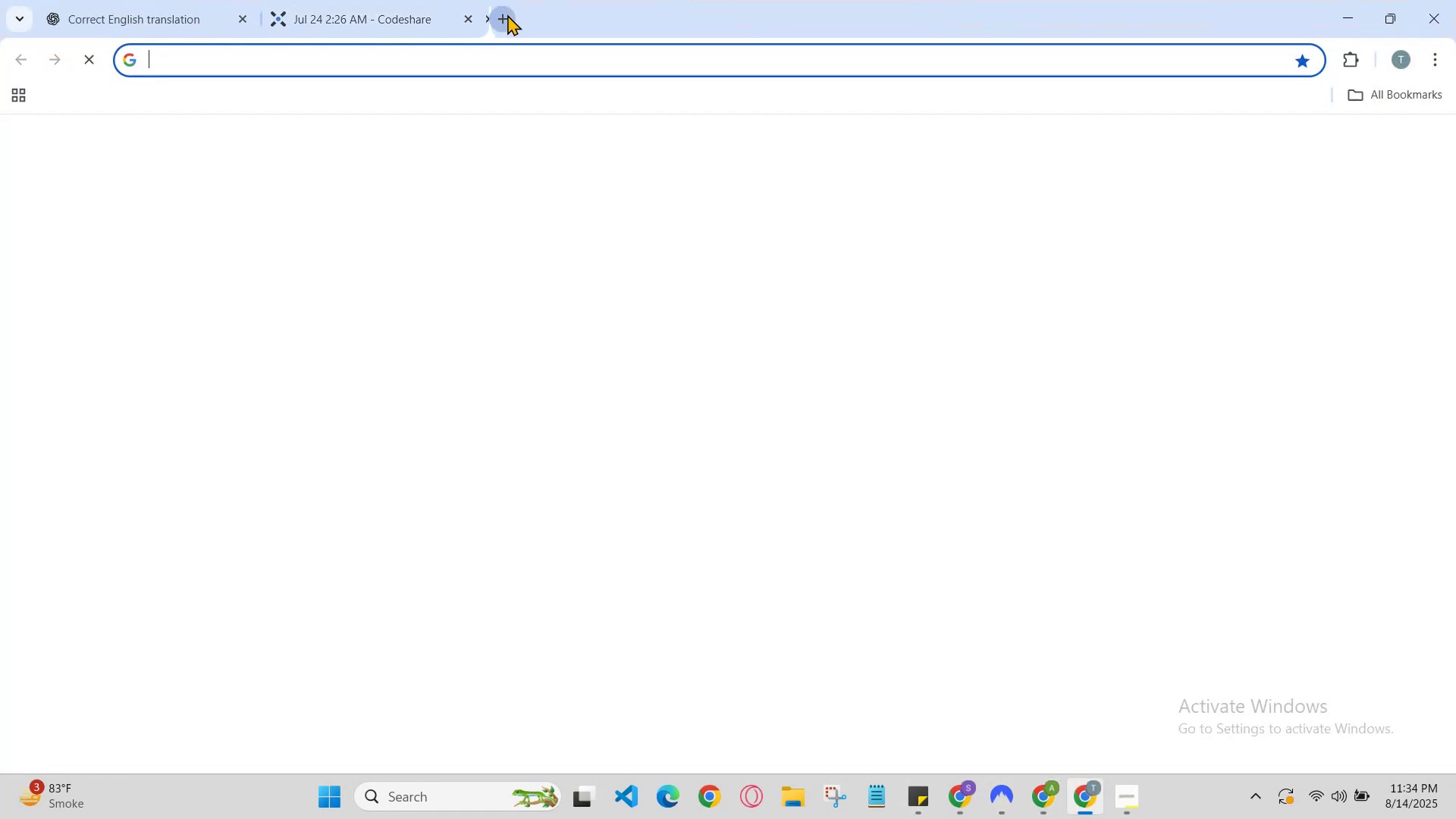 
left_click([502, 17])
 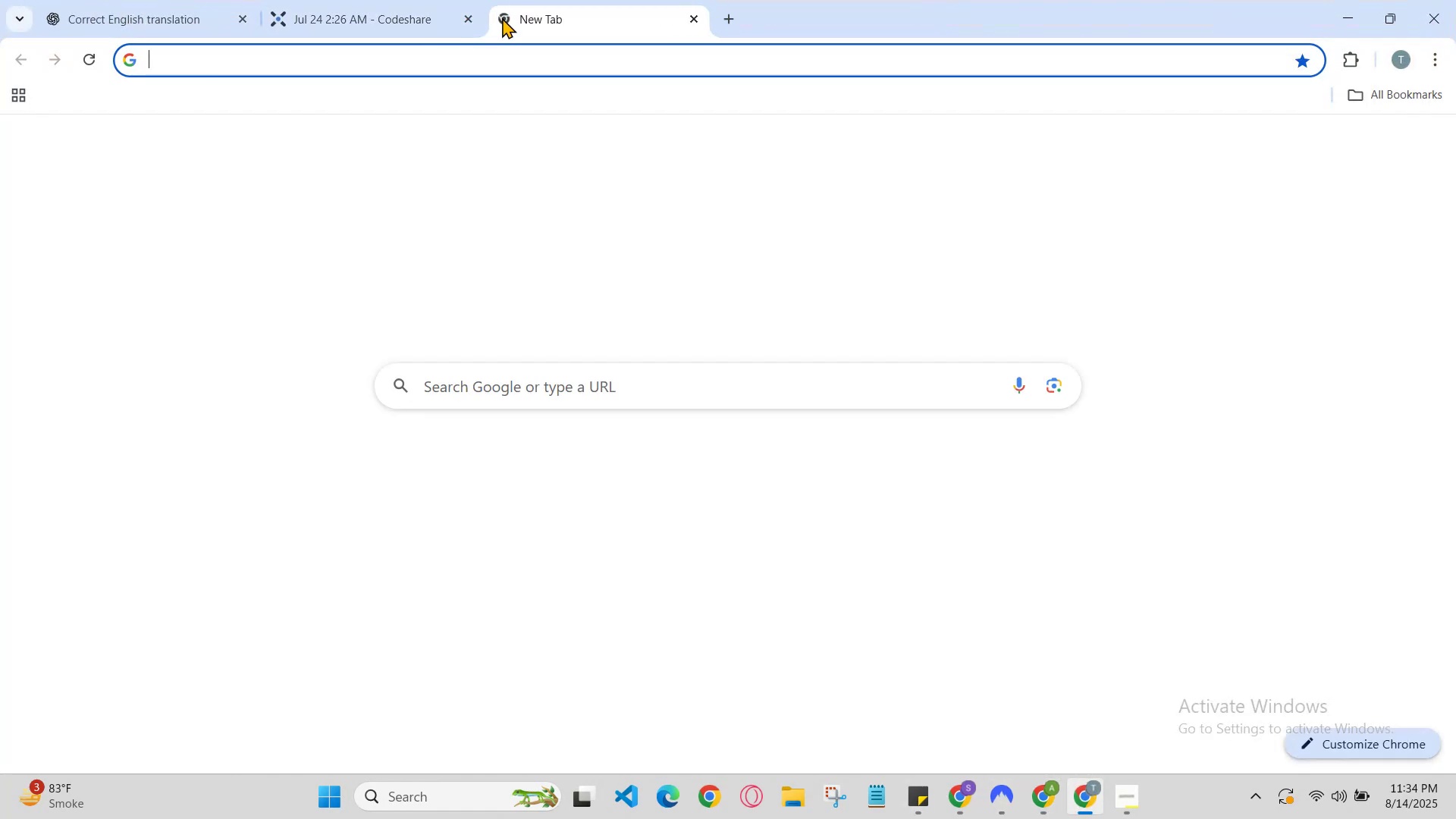 
key(Y)
 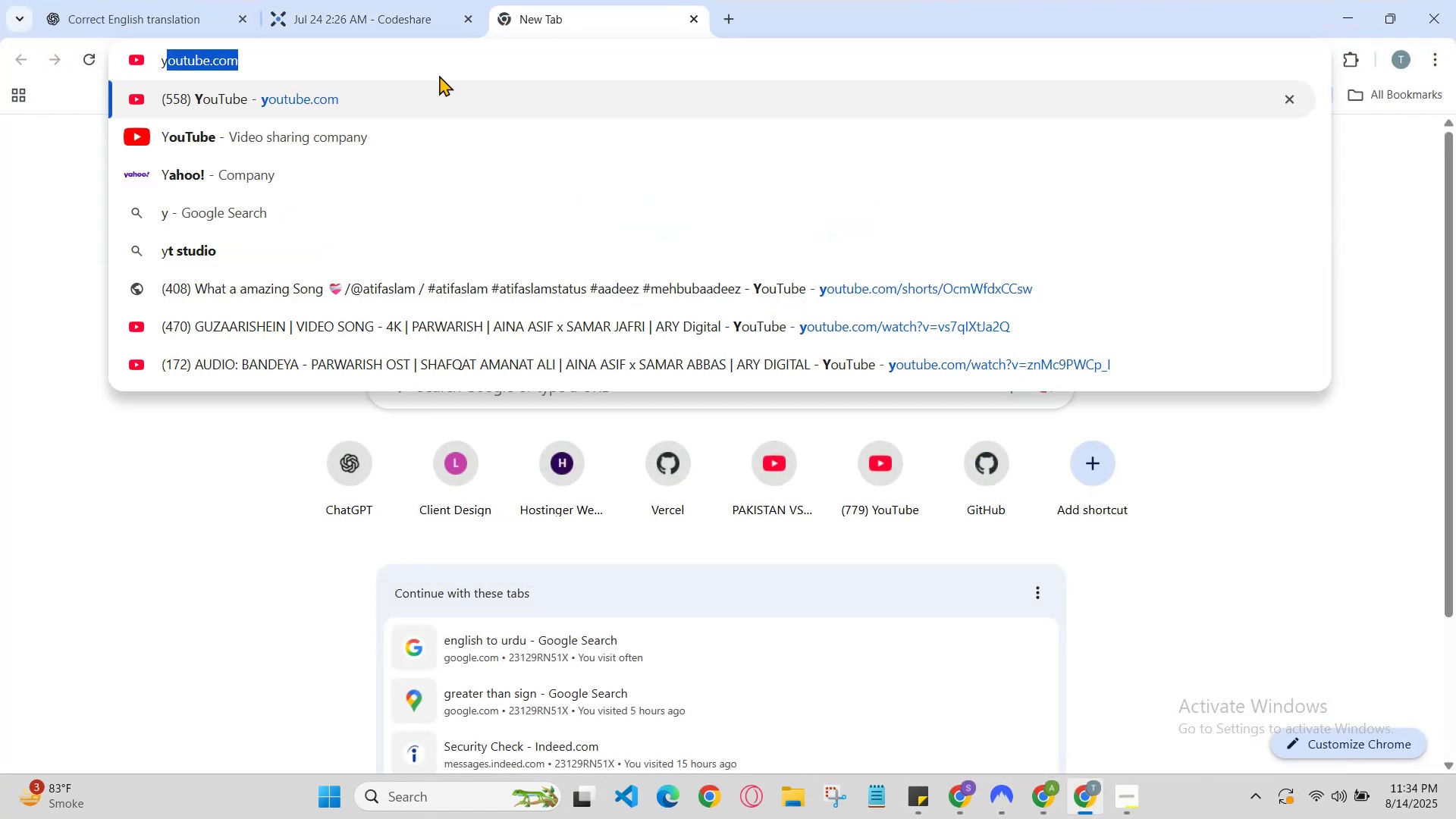 
left_click([435, 89])
 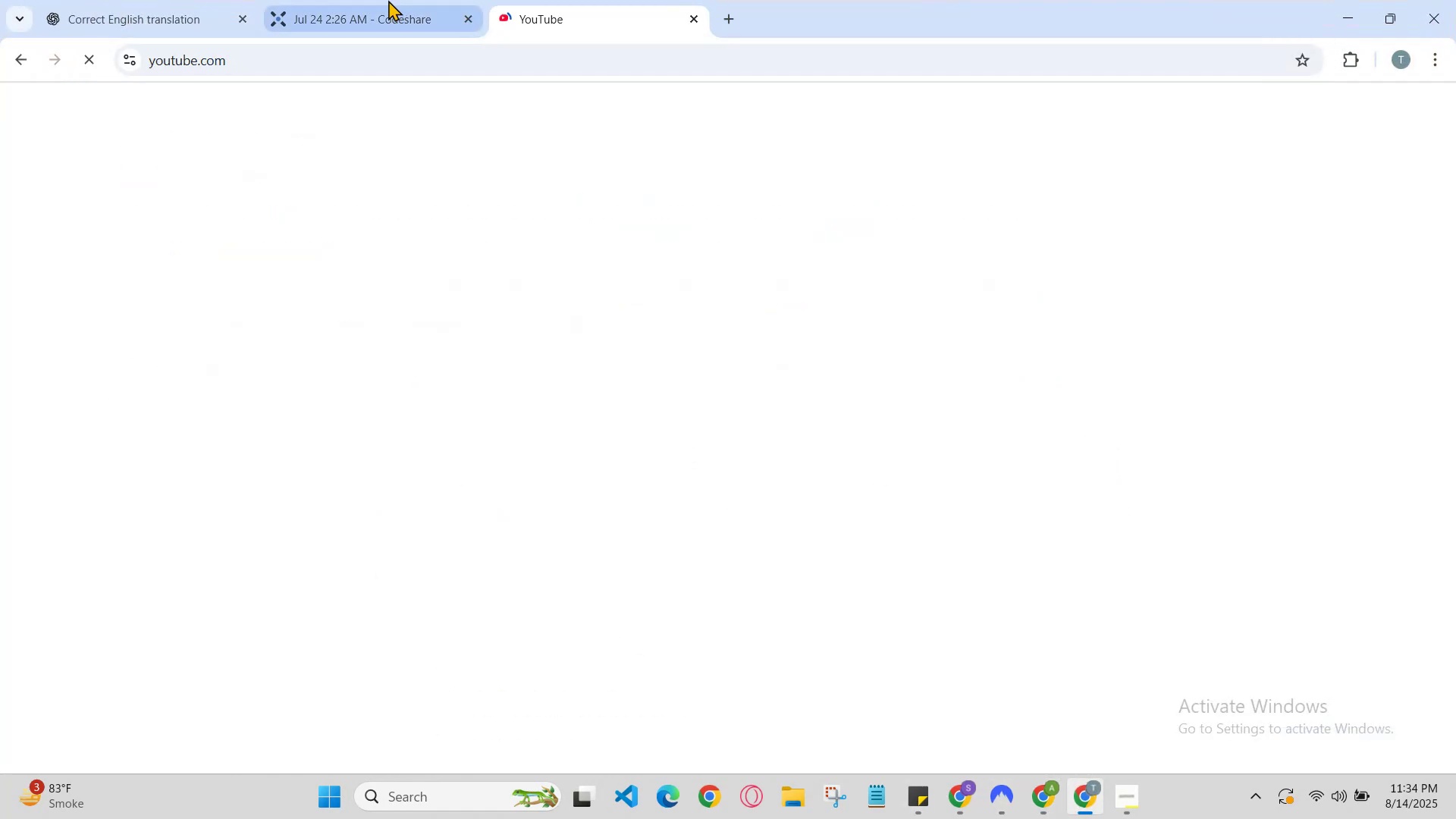 
left_click([388, 0])
 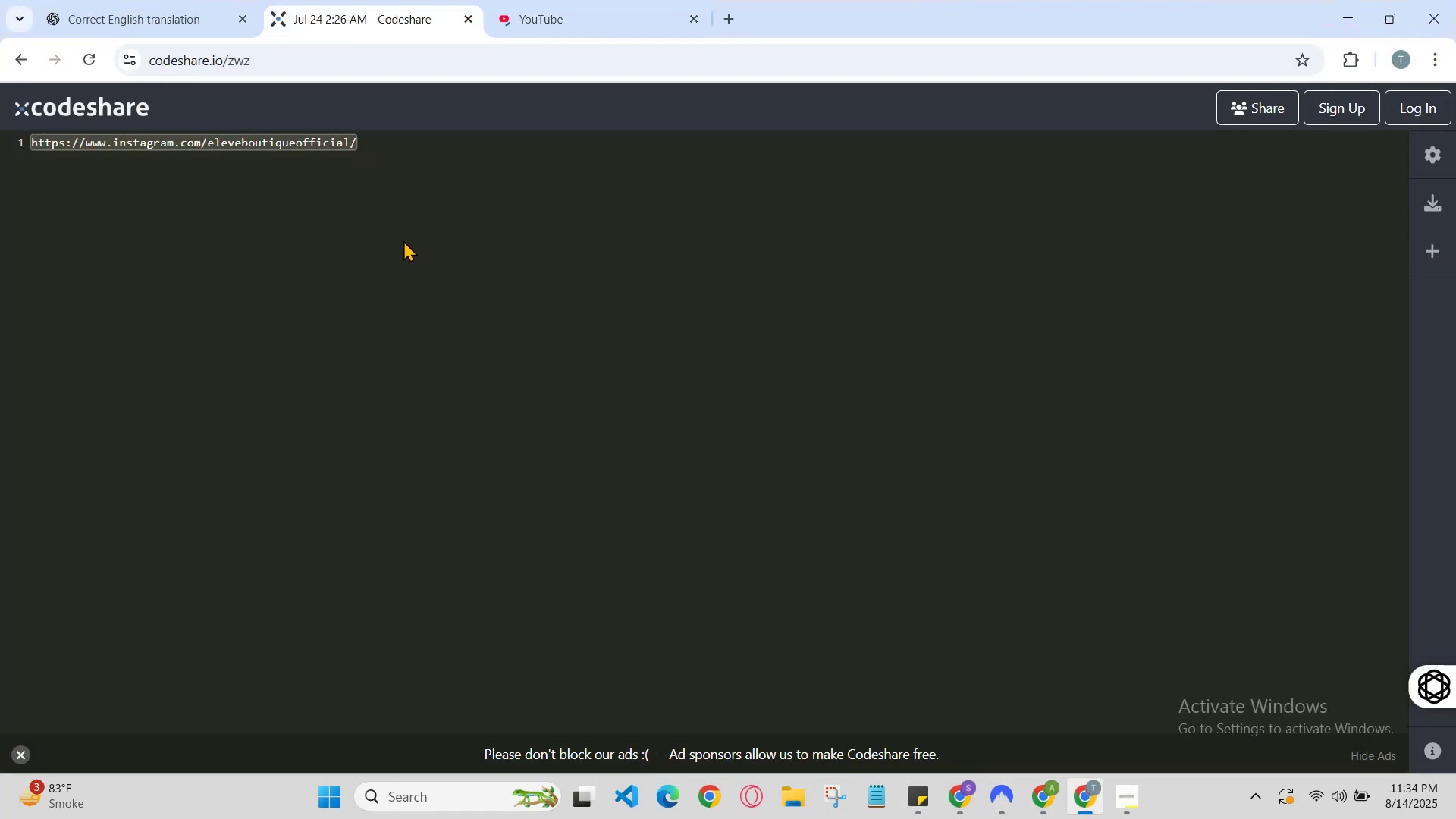 
left_click([400, 162])
 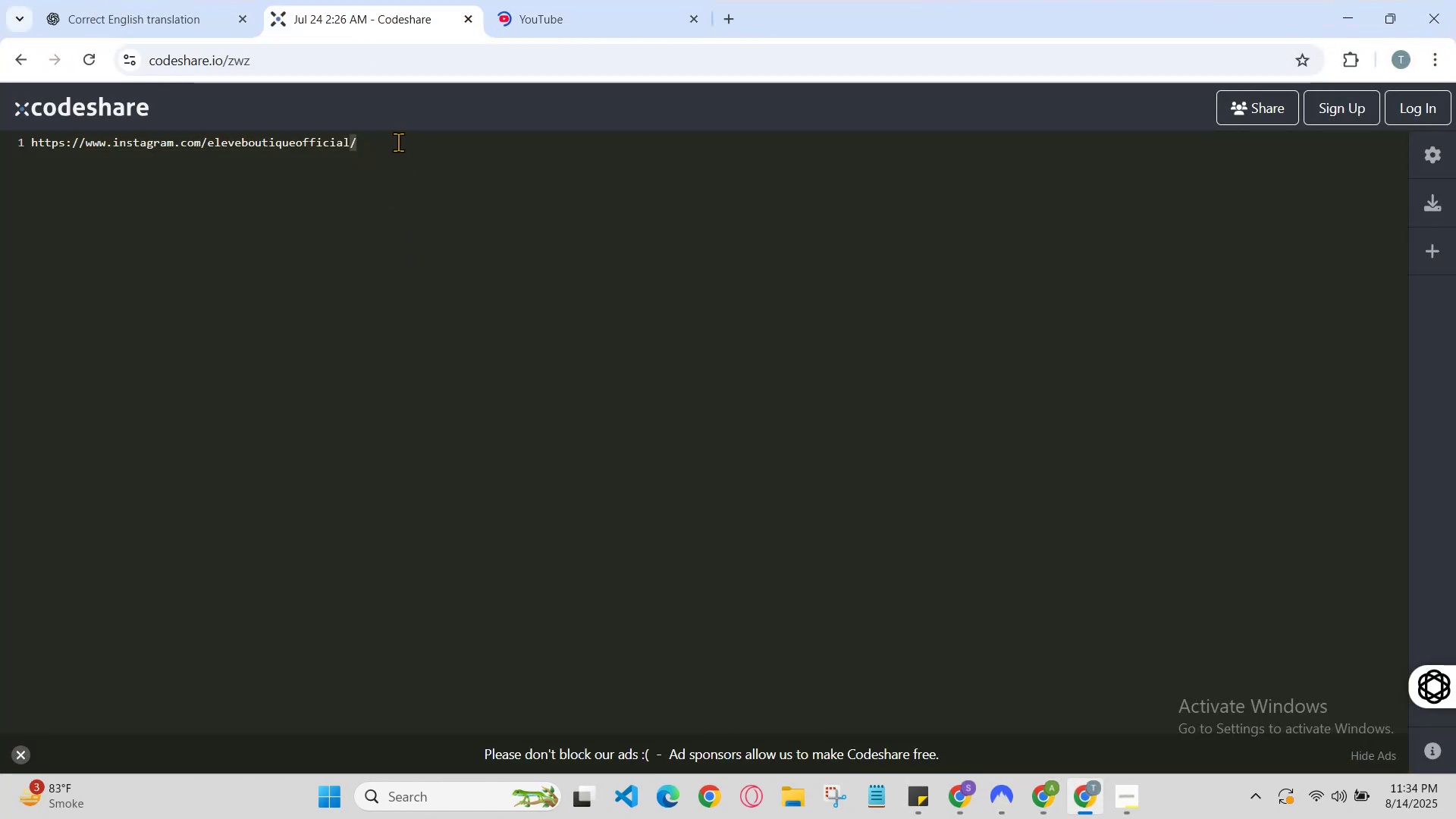 
double_click([398, 142])
 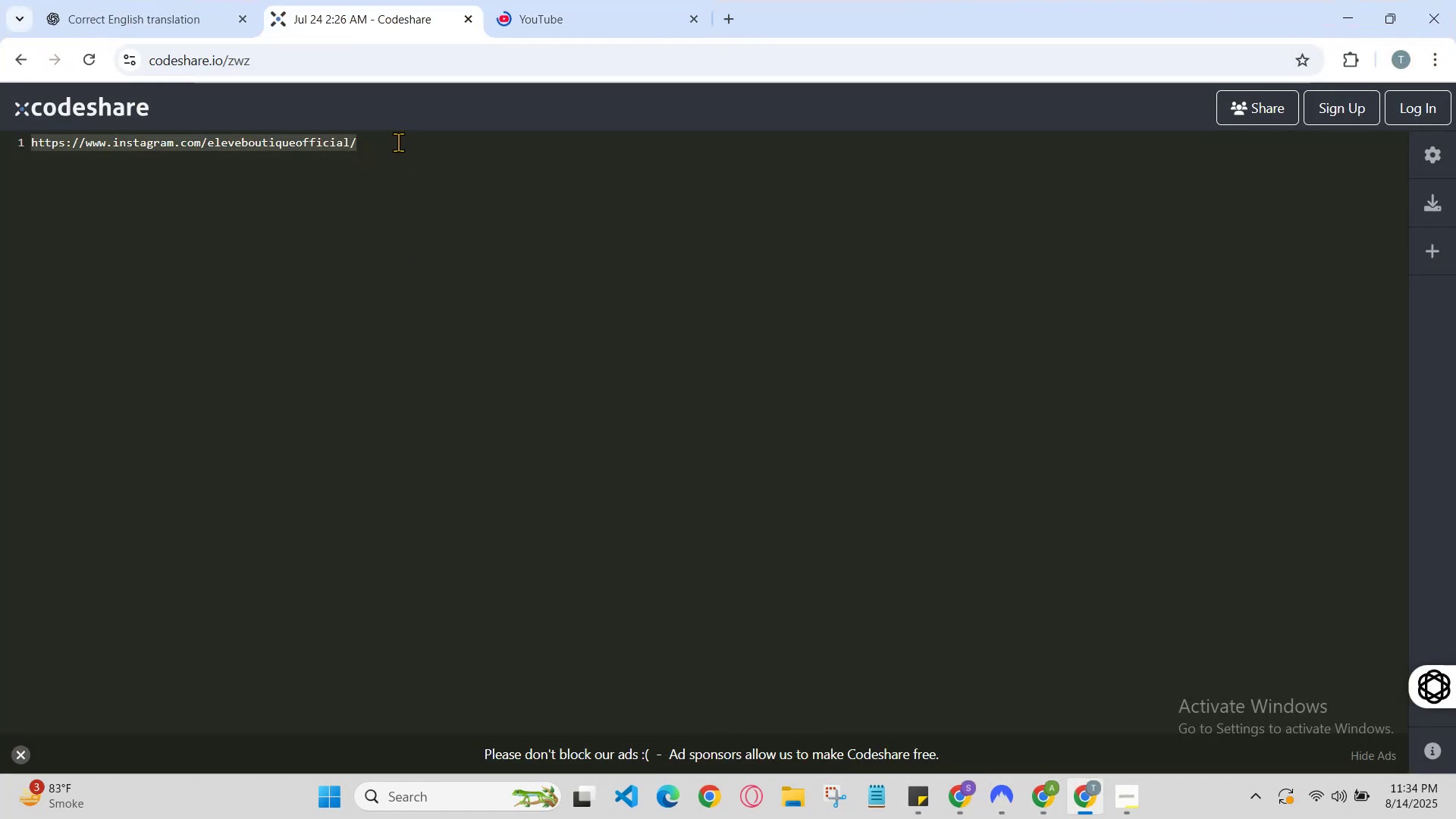 
triple_click([398, 142])
 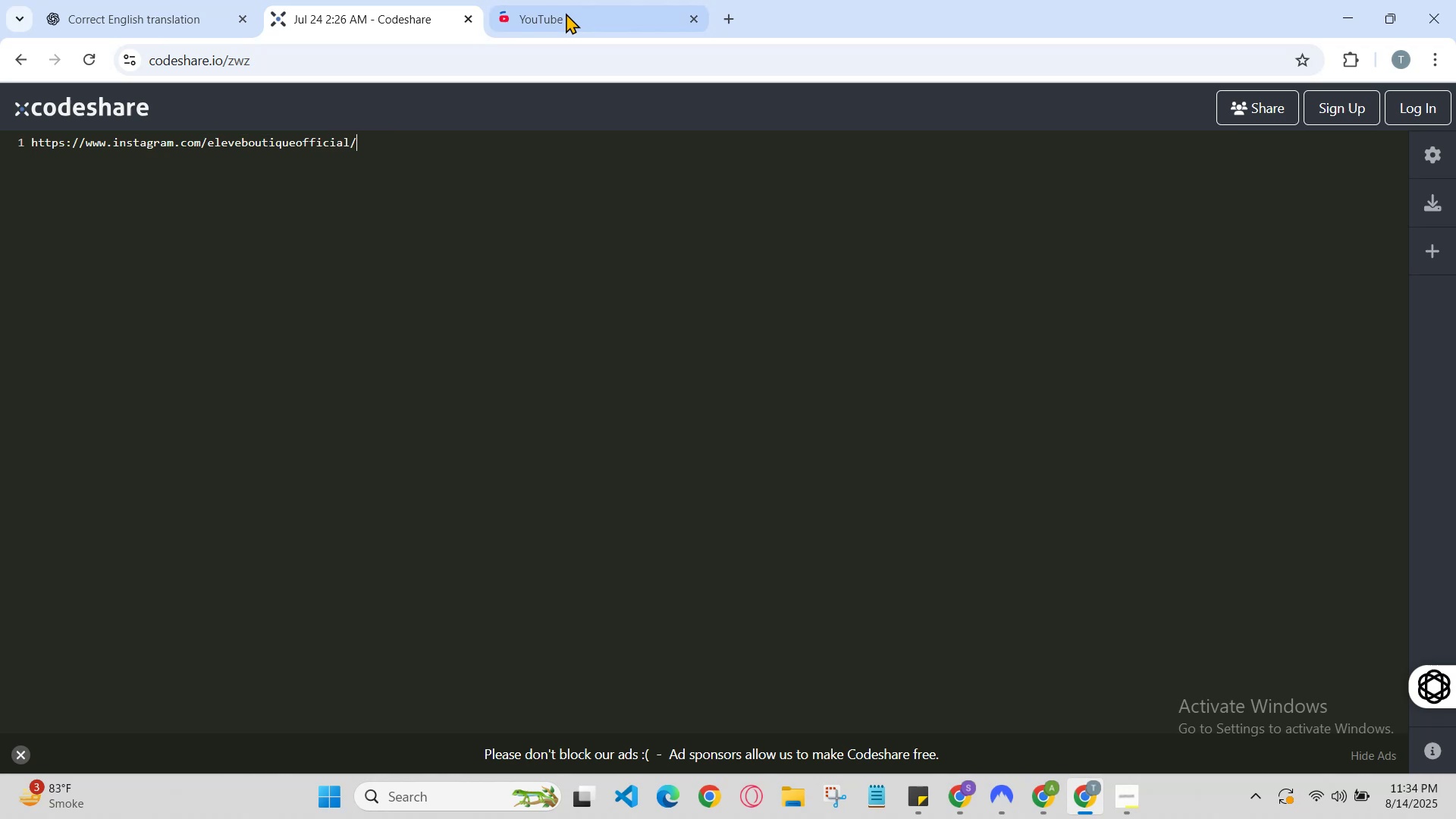 
left_click([594, 0])
 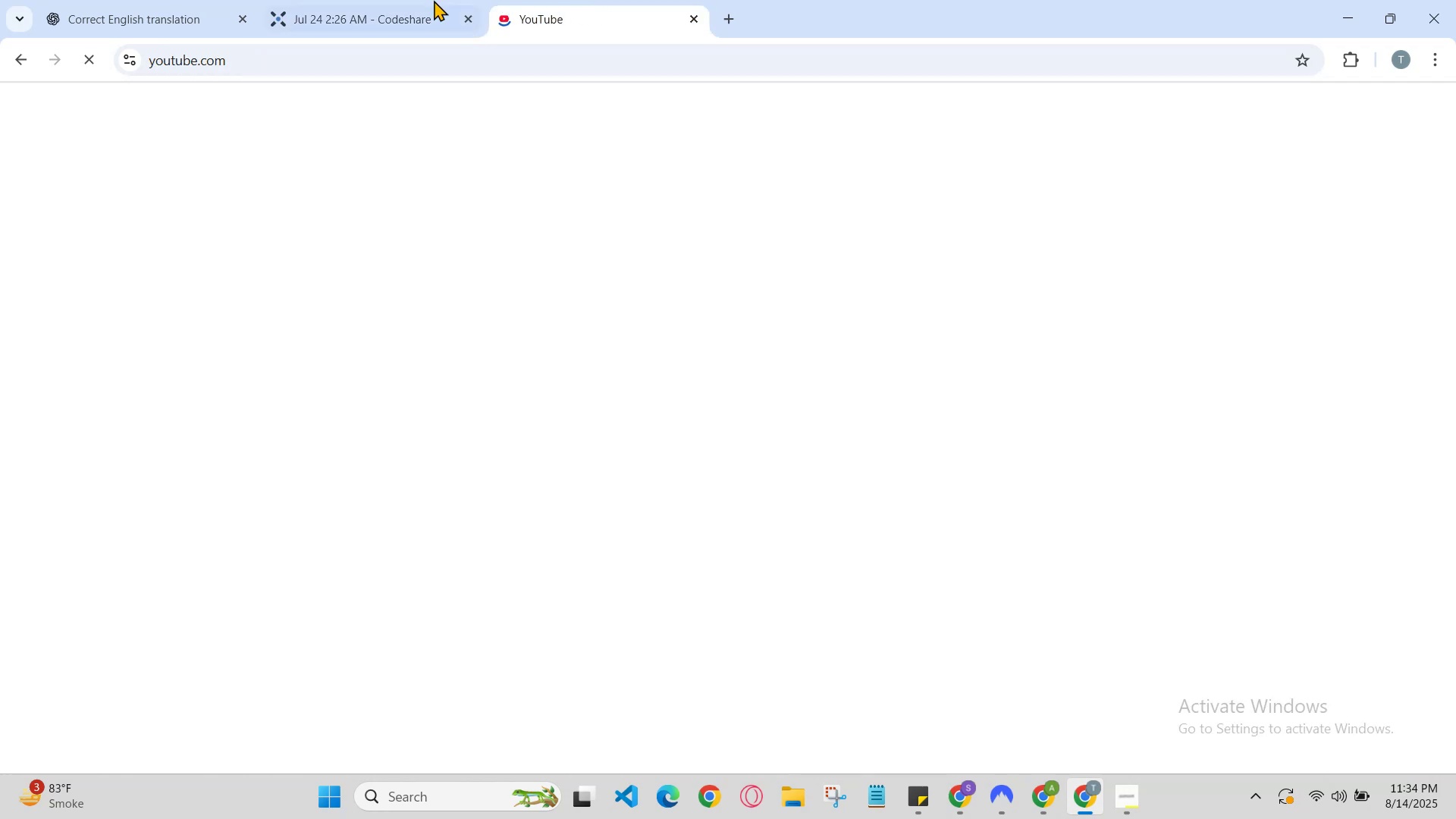 
left_click([421, 0])
 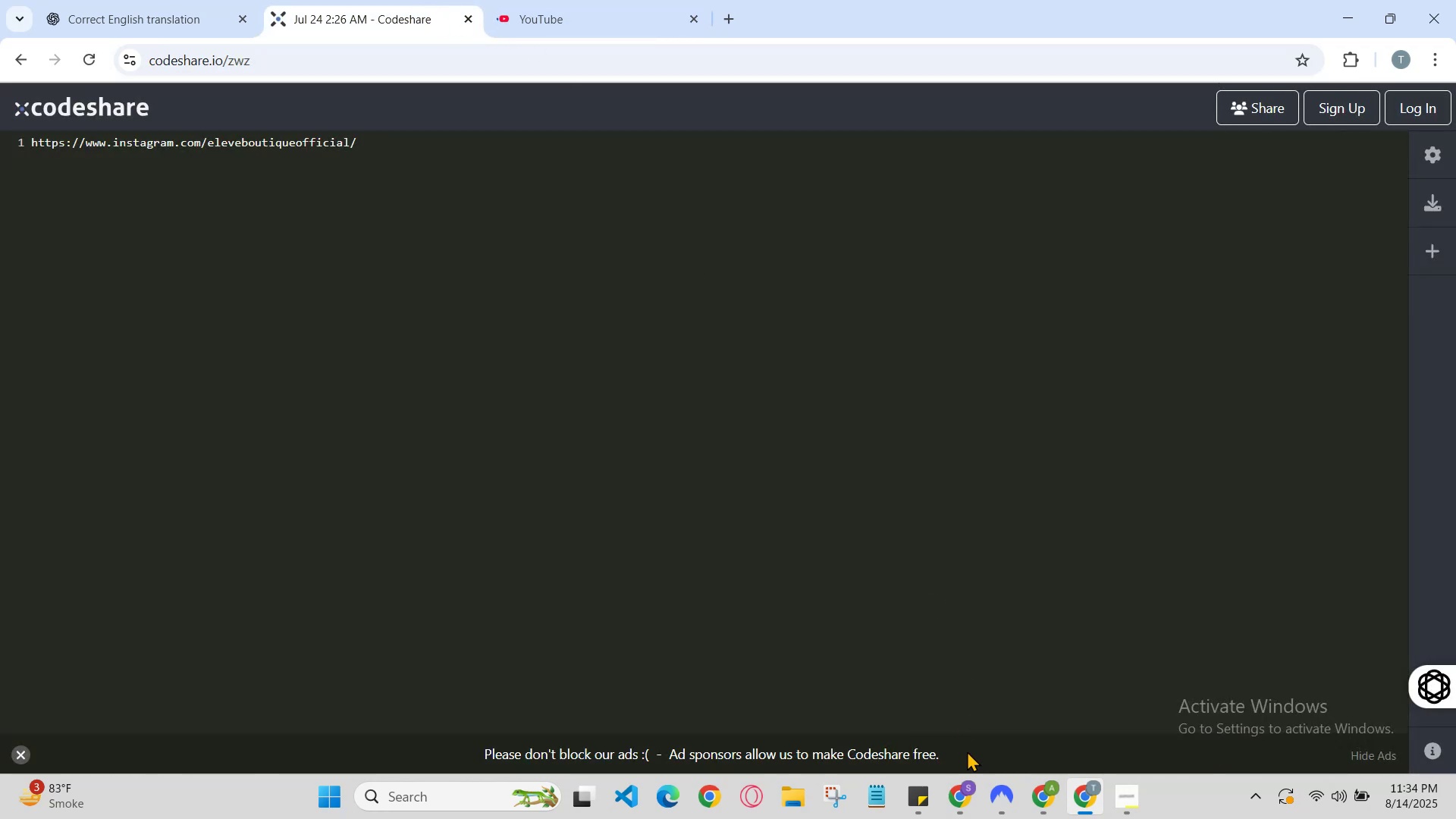 
left_click_drag(start_coordinate=[969, 804], to_coordinate=[968, 808])
 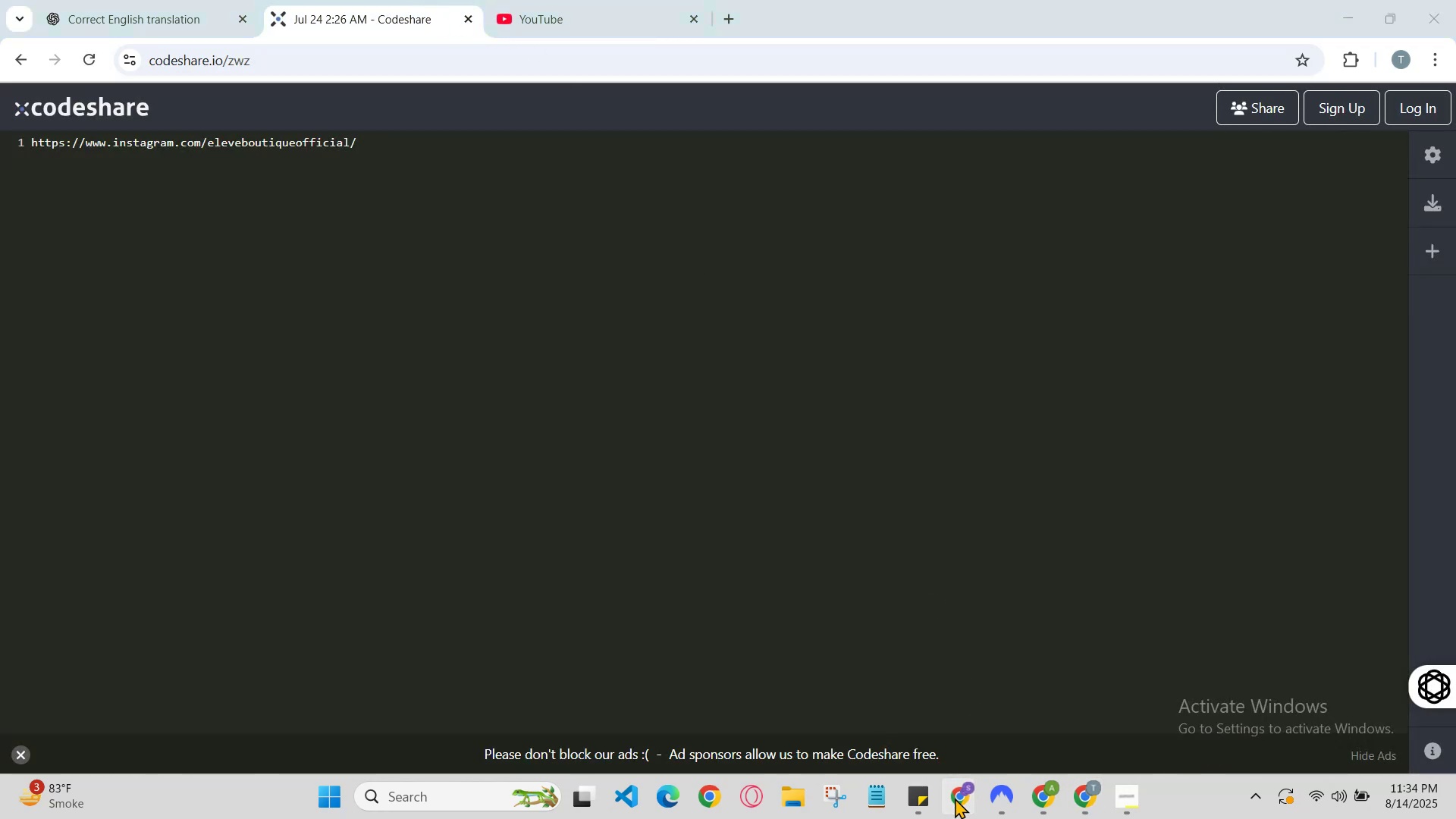 
left_click([864, 717])
 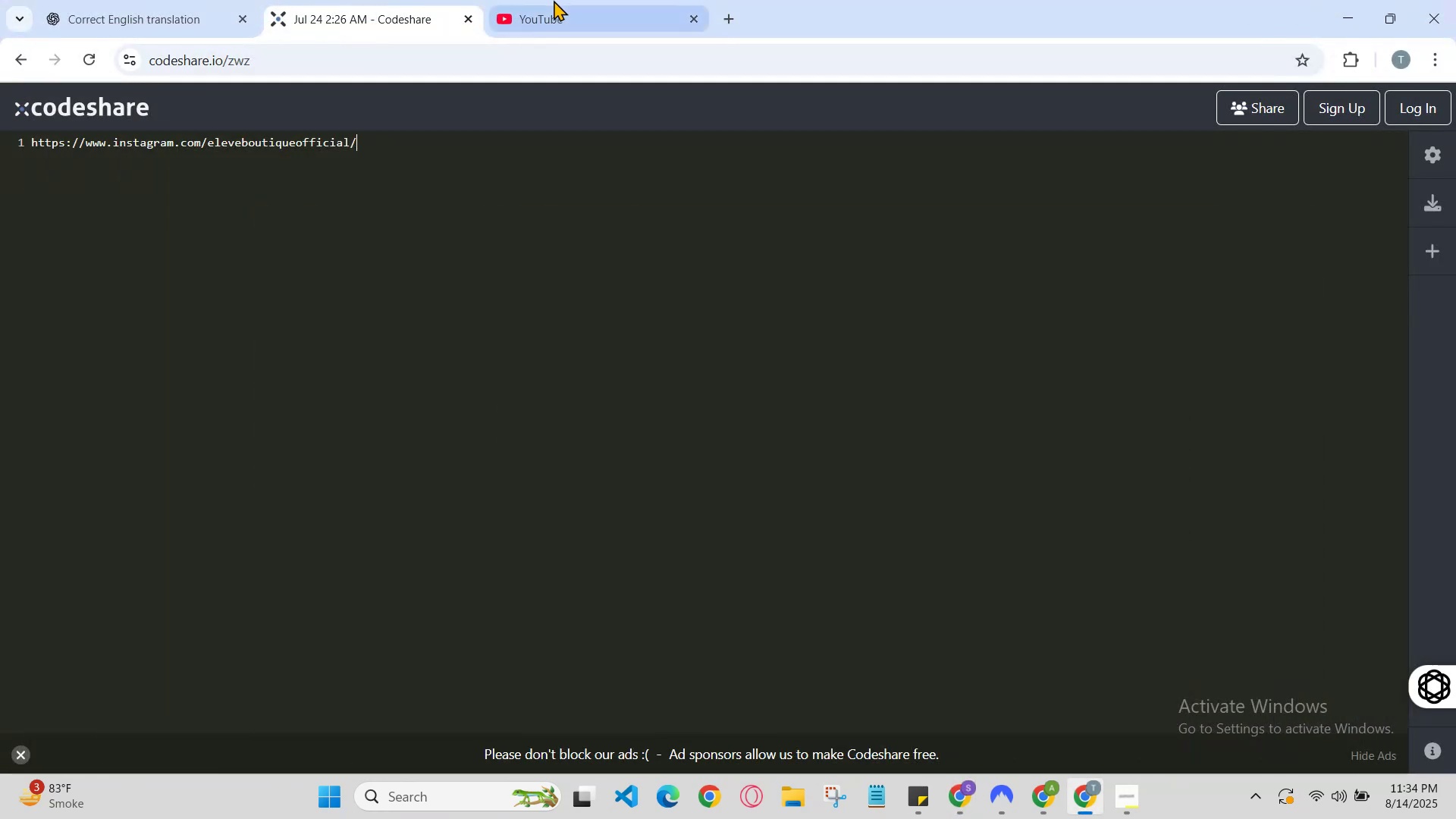 
scroll: coordinate [629, 269], scroll_direction: up, amount: 1.0
 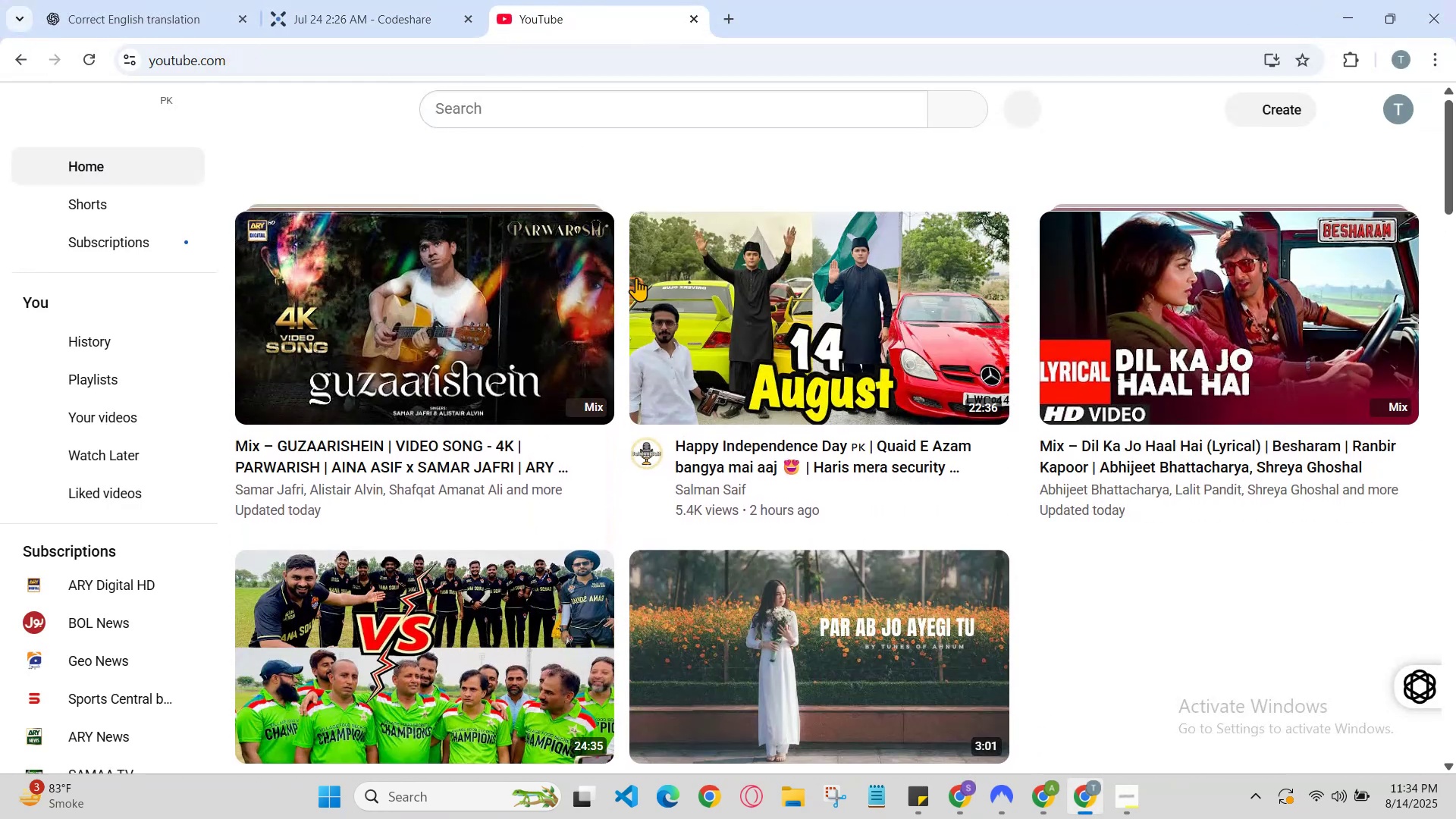 
scroll: coordinate [1014, 410], scroll_direction: down, amount: 1.0
 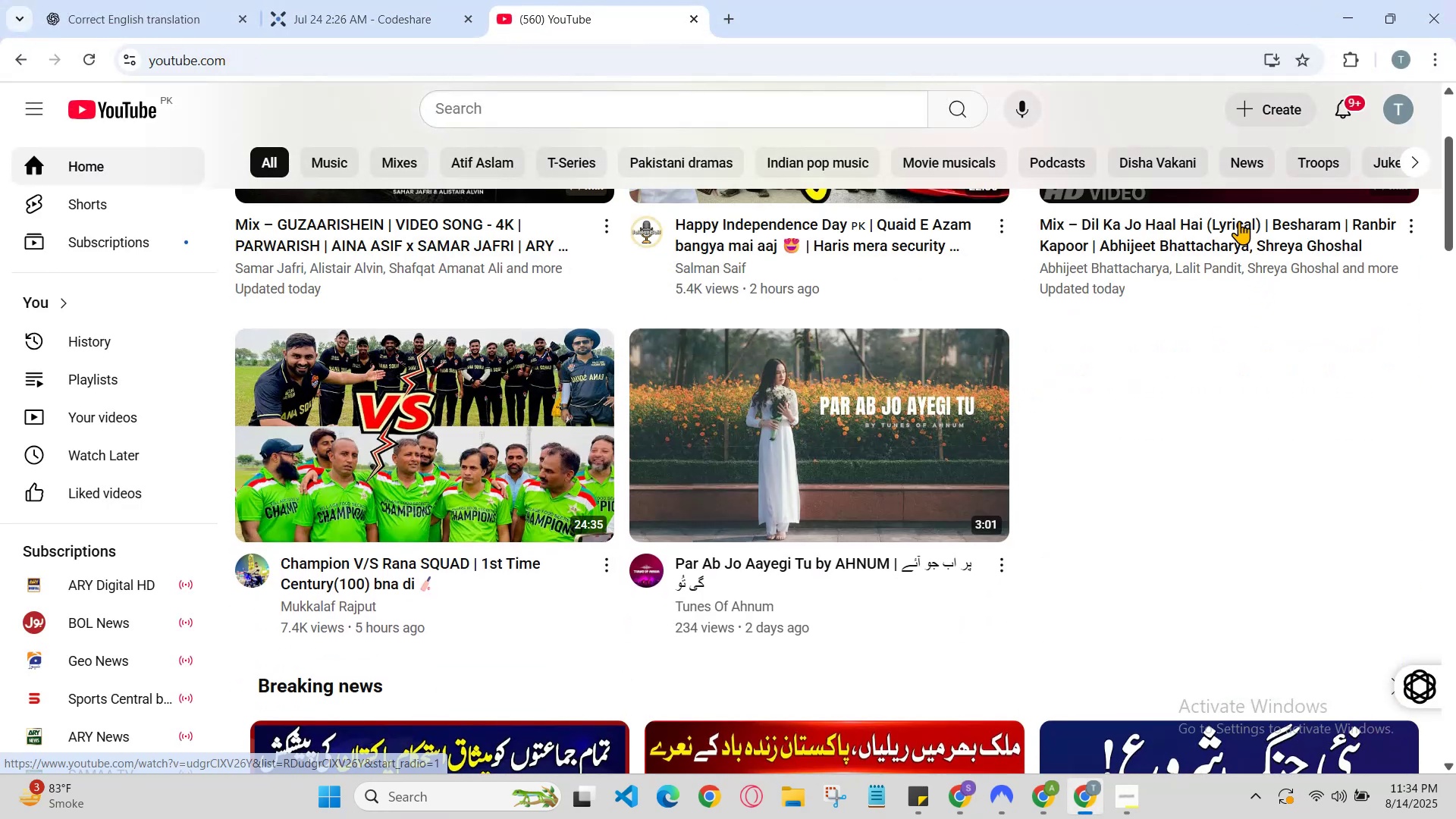 
left_click([1243, 196])
 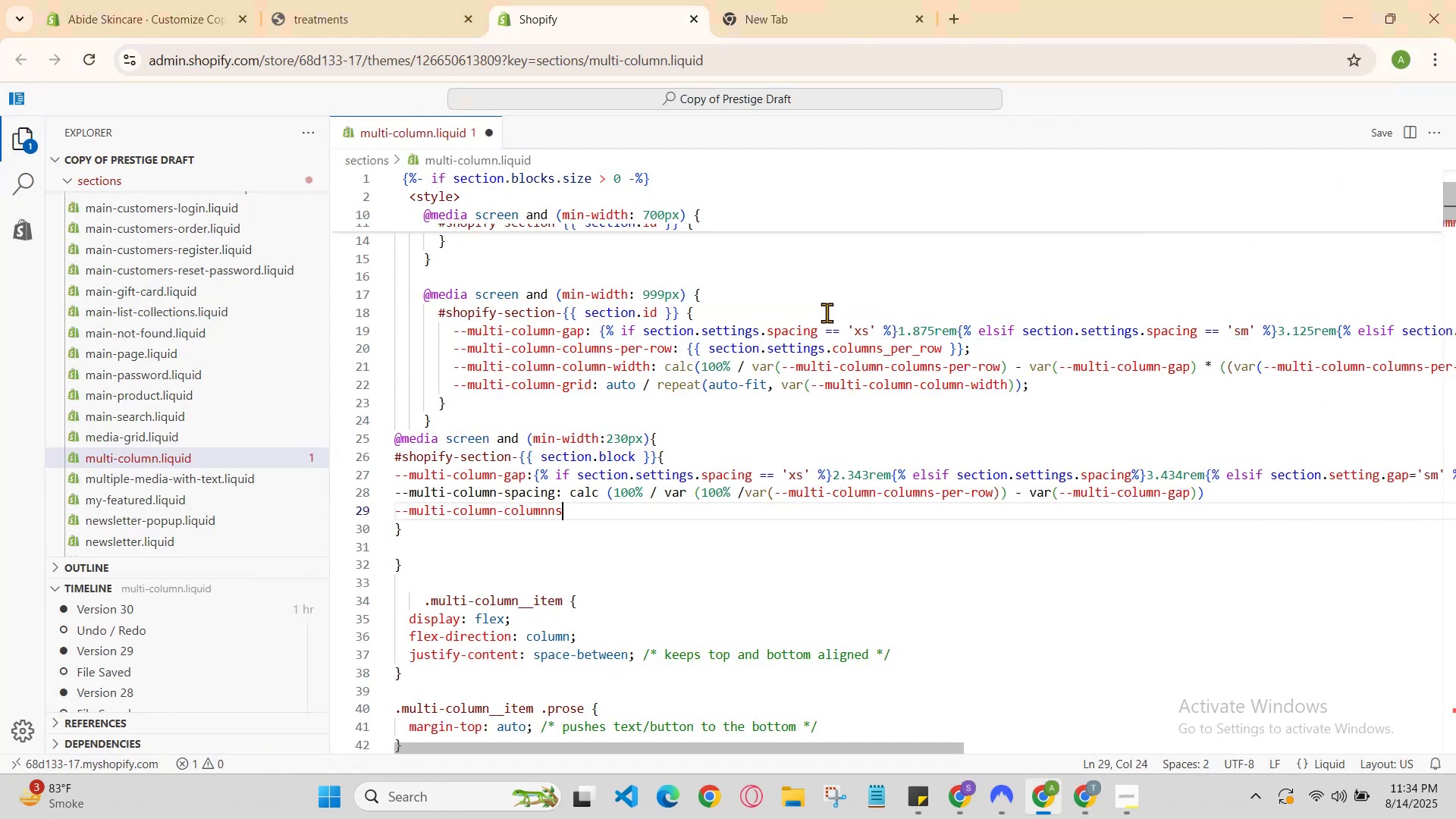 
scroll: coordinate [676, 378], scroll_direction: down, amount: 6.0
 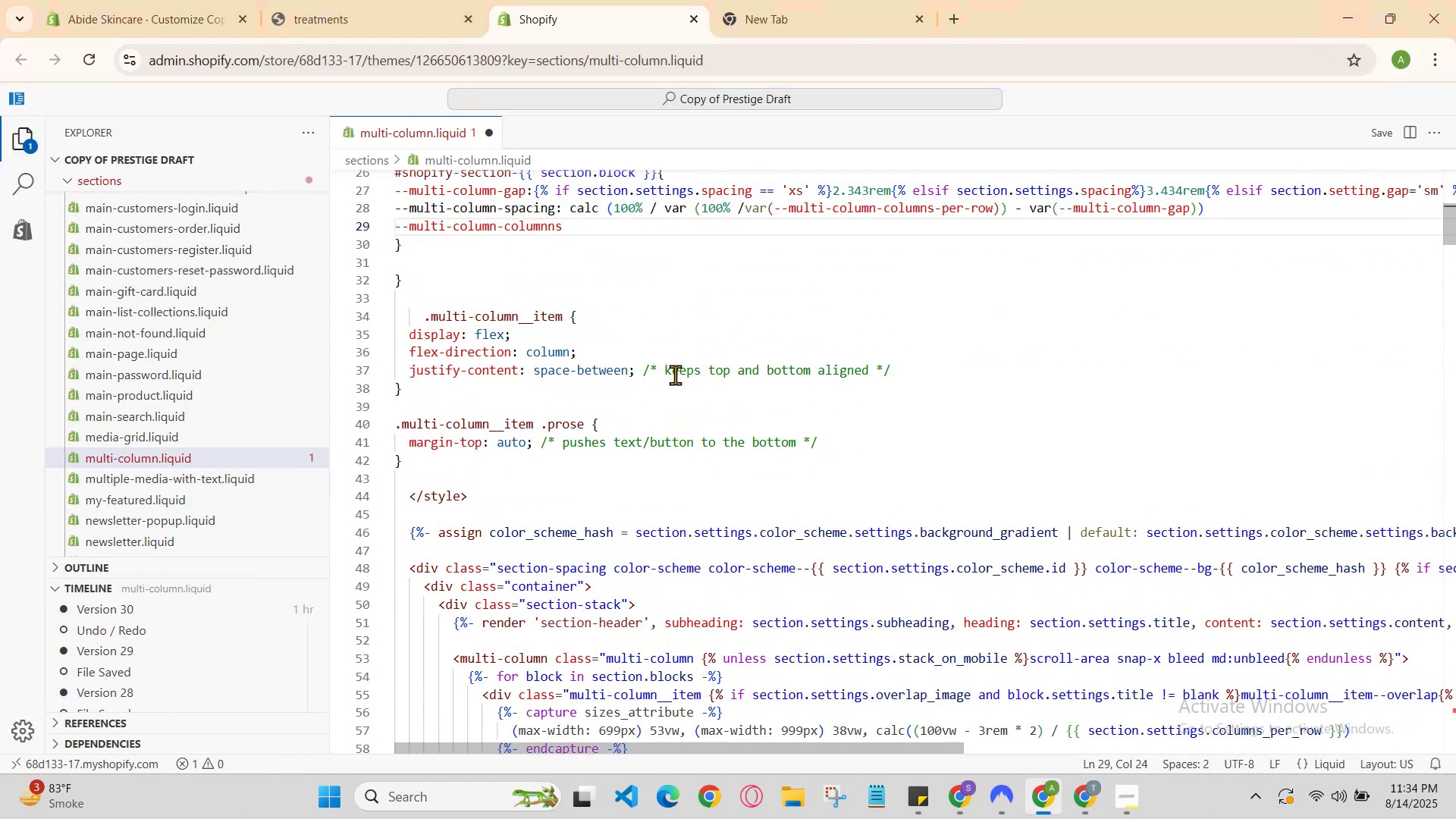 
scroll: coordinate [704, 402], scroll_direction: up, amount: 6.0
 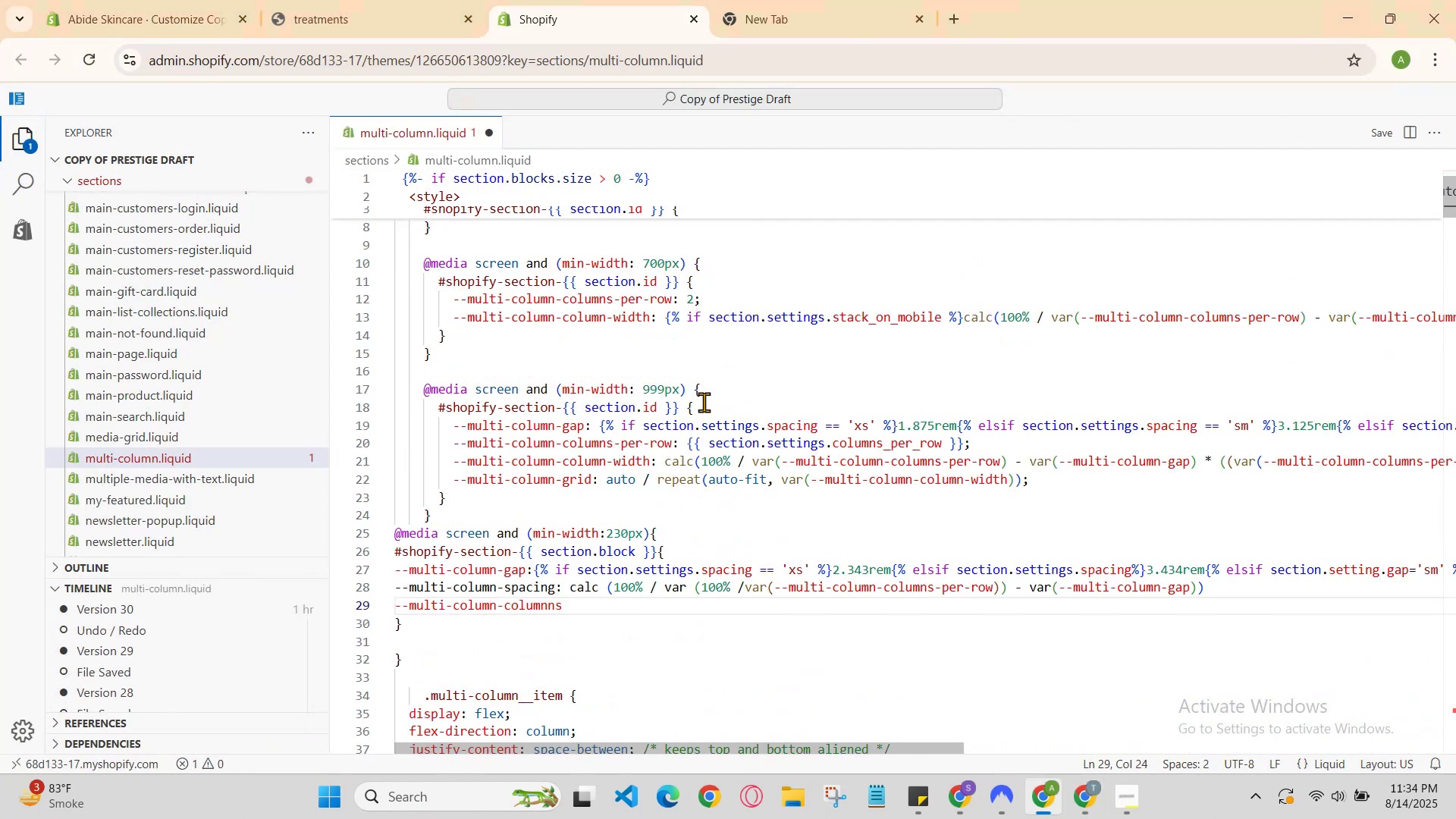 
scroll: coordinate [706, 408], scroll_direction: down, amount: 4.0
 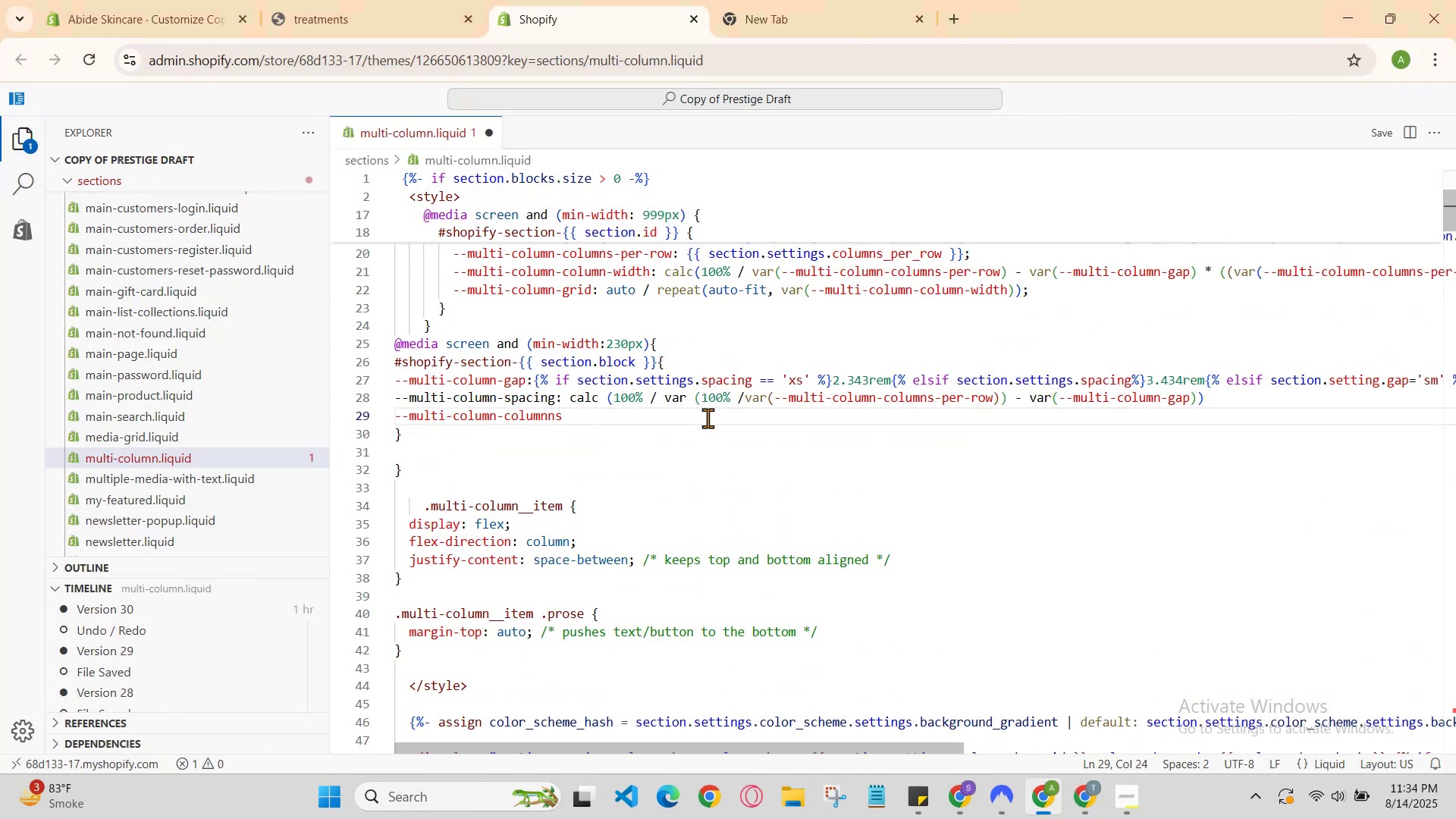 
scroll: coordinate [708, 466], scroll_direction: up, amount: 7.0
 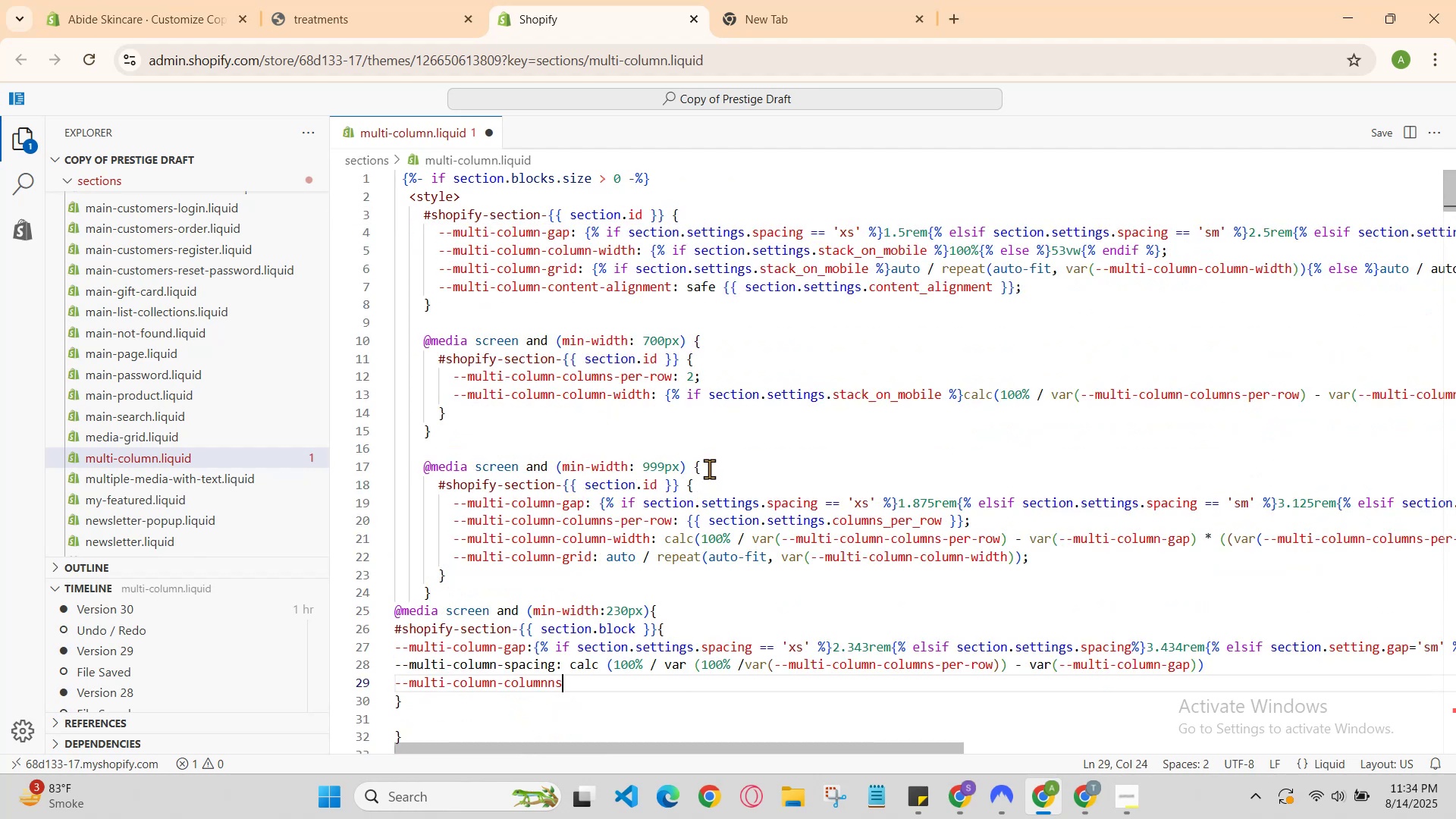 
scroll: coordinate [1166, 632], scroll_direction: down, amount: 2.0
 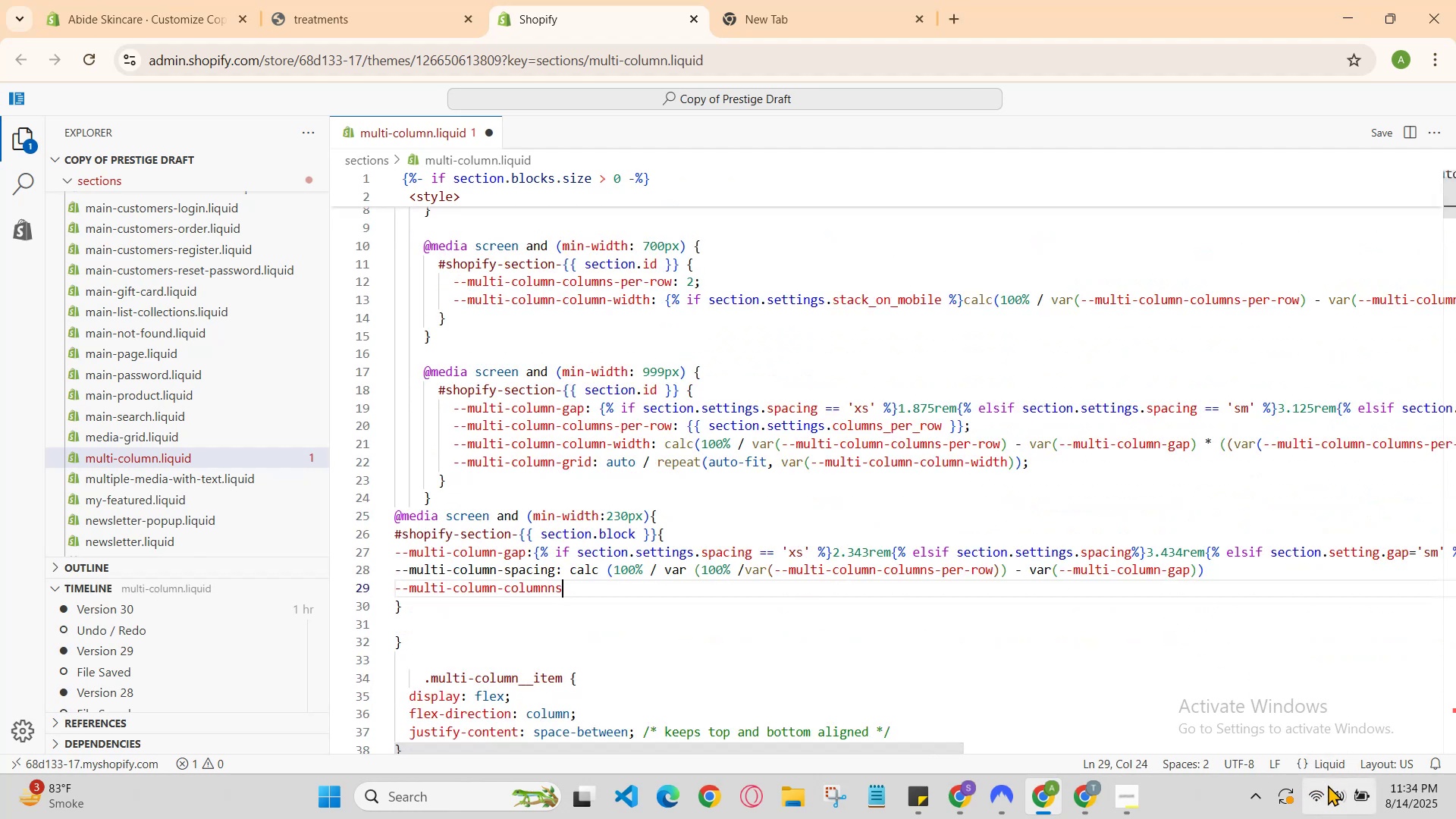 
left_click([1332, 789])
 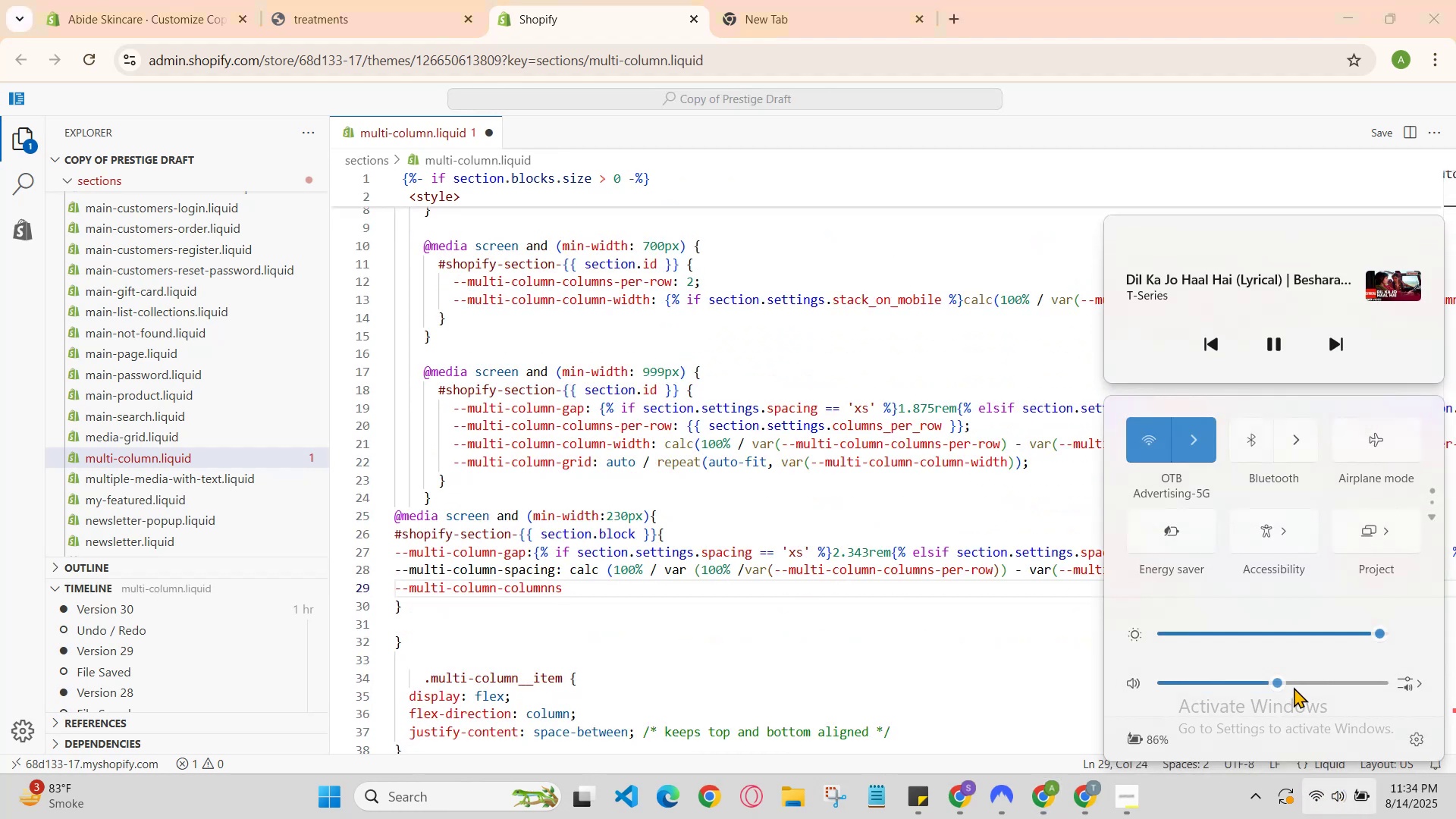 
left_click_drag(start_coordinate=[1290, 680], to_coordinate=[1306, 686])
 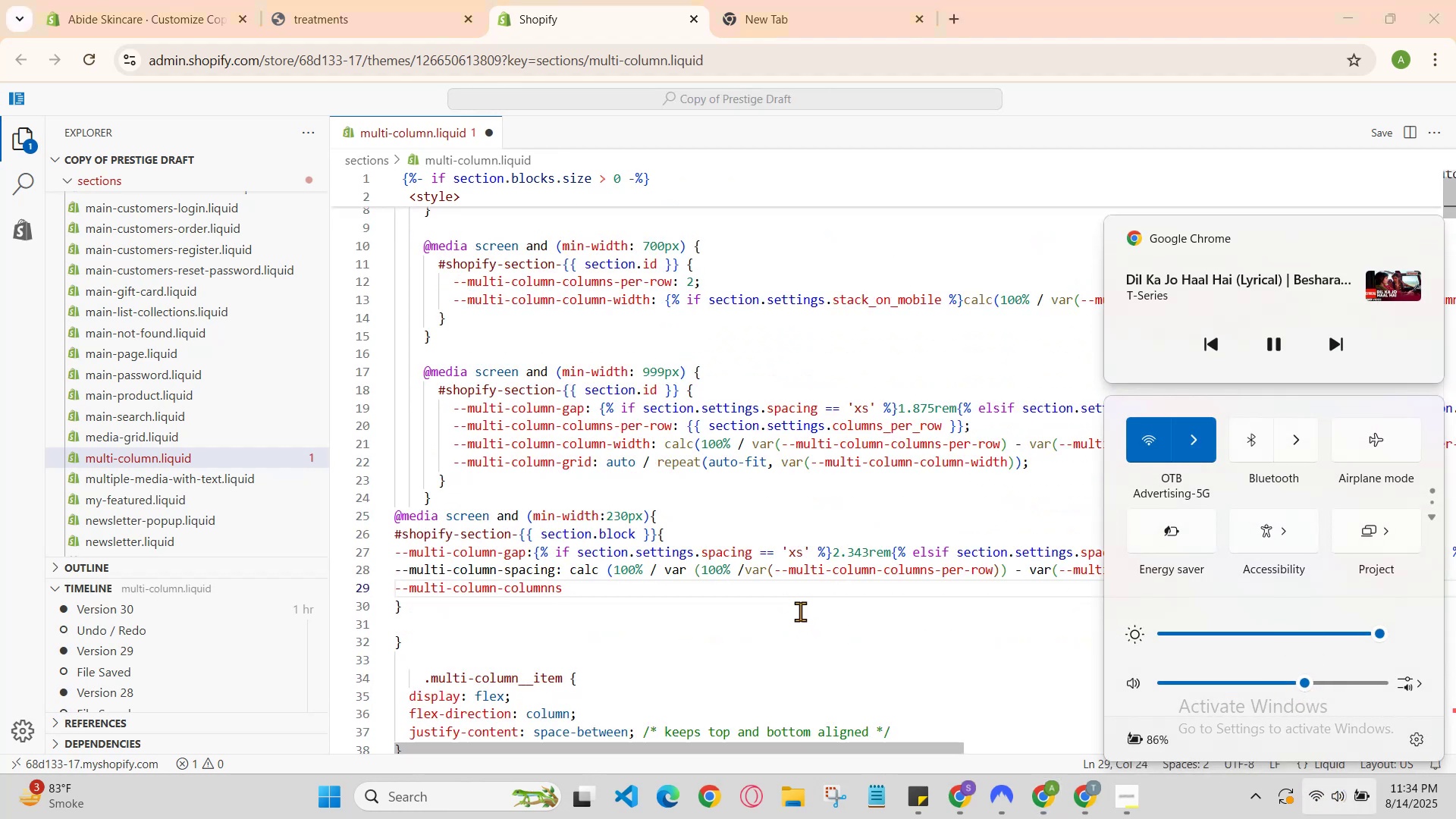 
left_click([795, 600])
 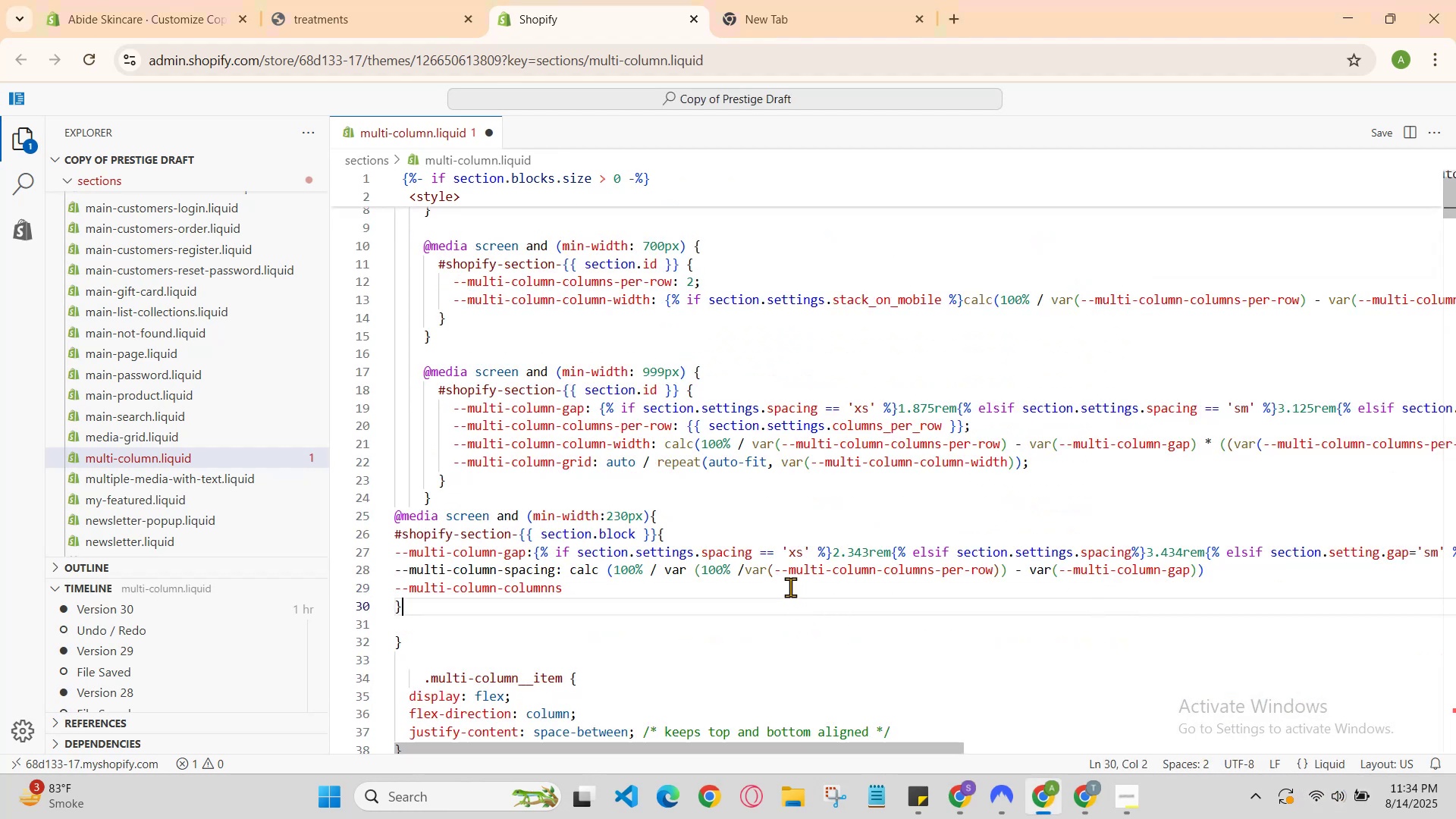 
left_click([789, 585])
 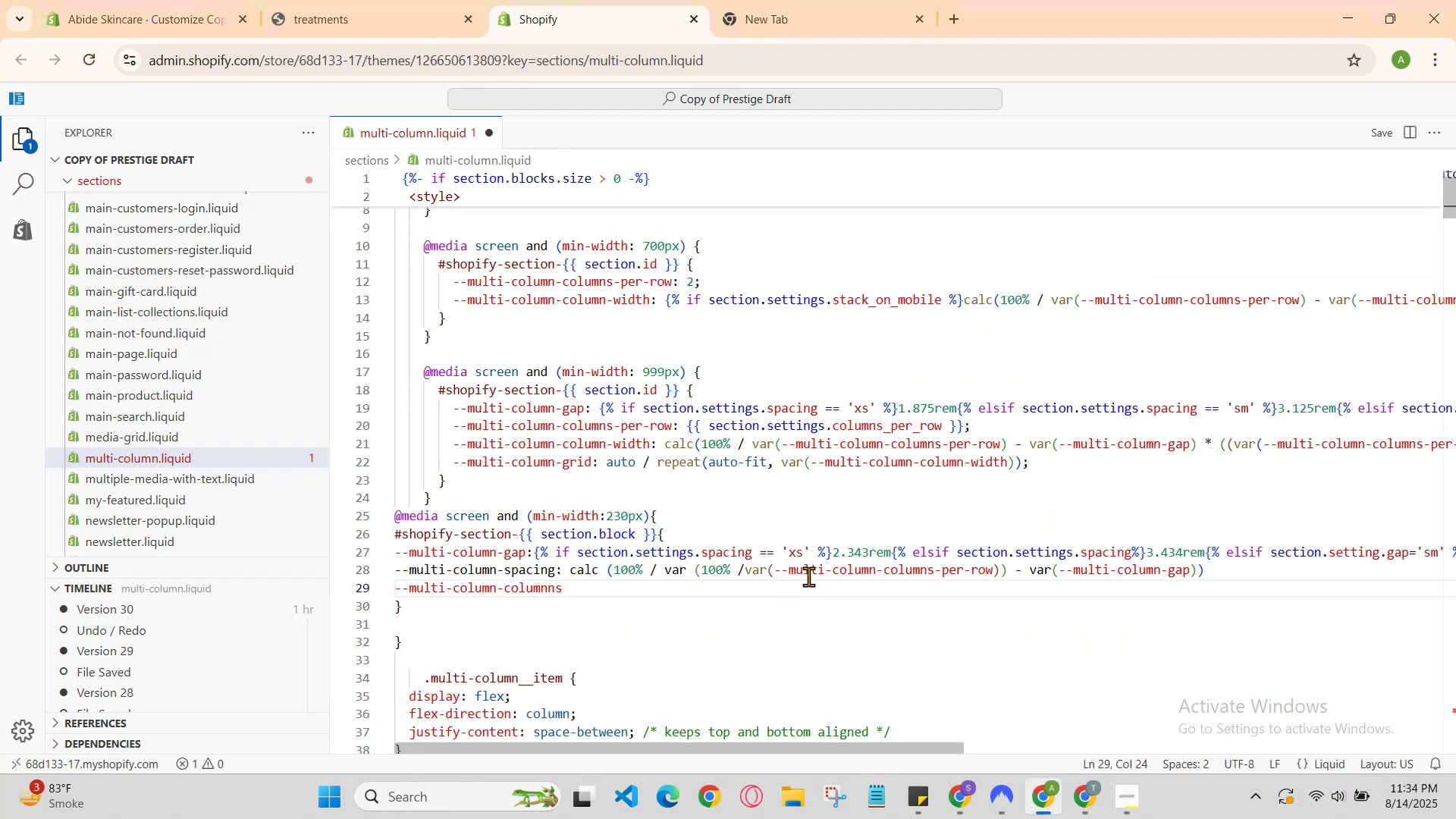 
key(Backspace)
type(s-per-row:{{section.e)
key(Backspace)
type(se)
 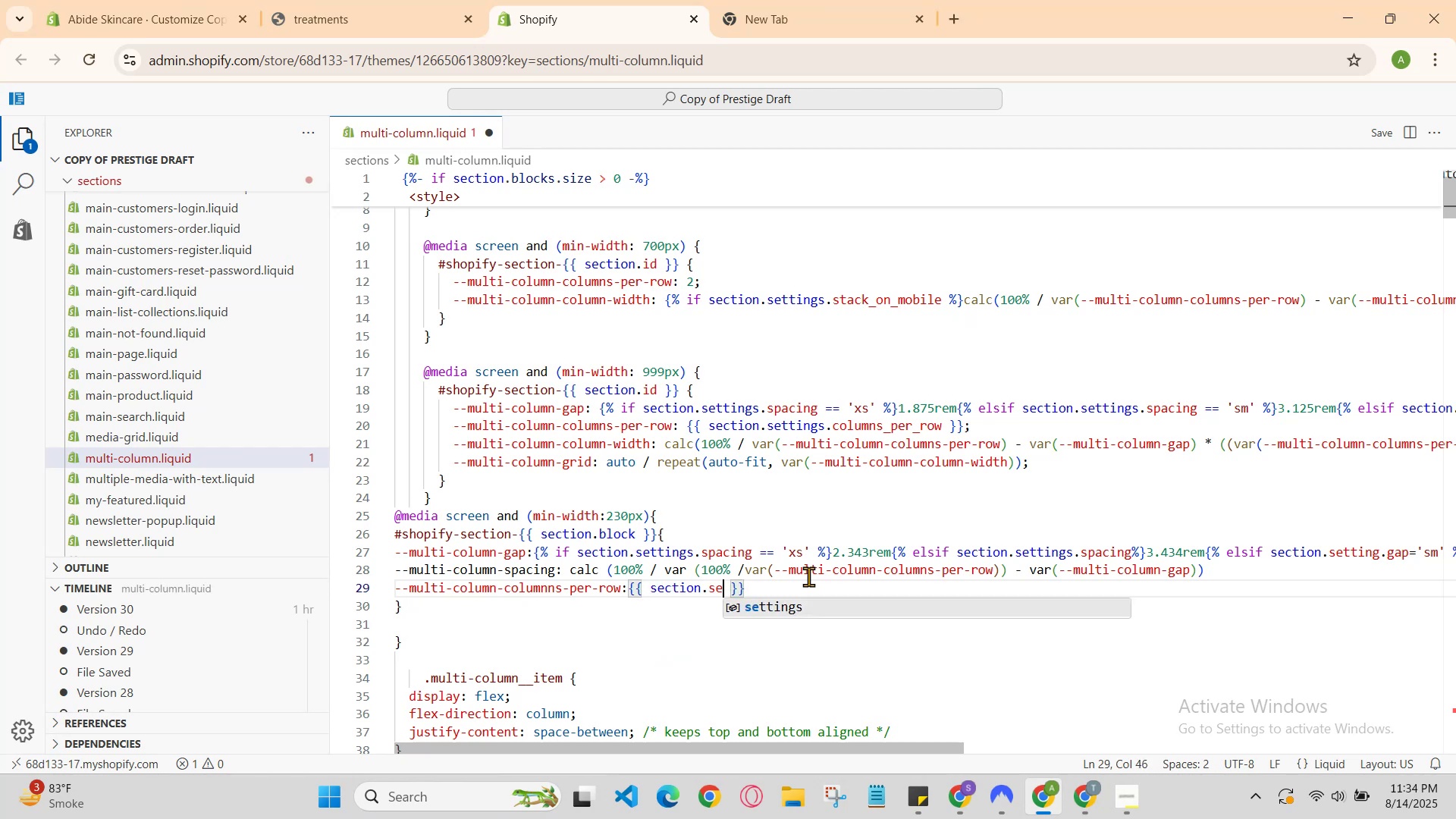 
key(Enter)
 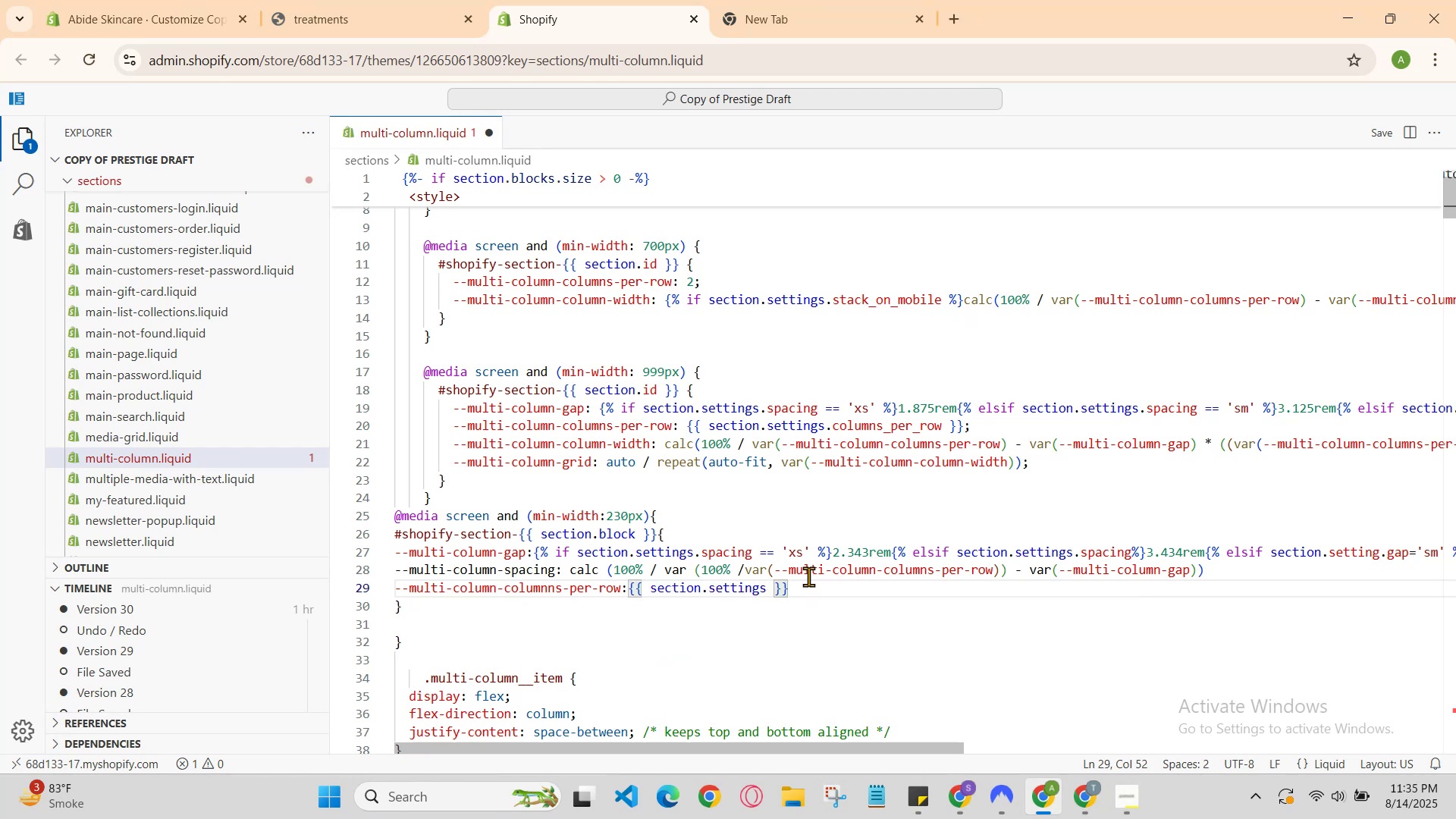 
hold_key(key=Period, duration=0.32)
 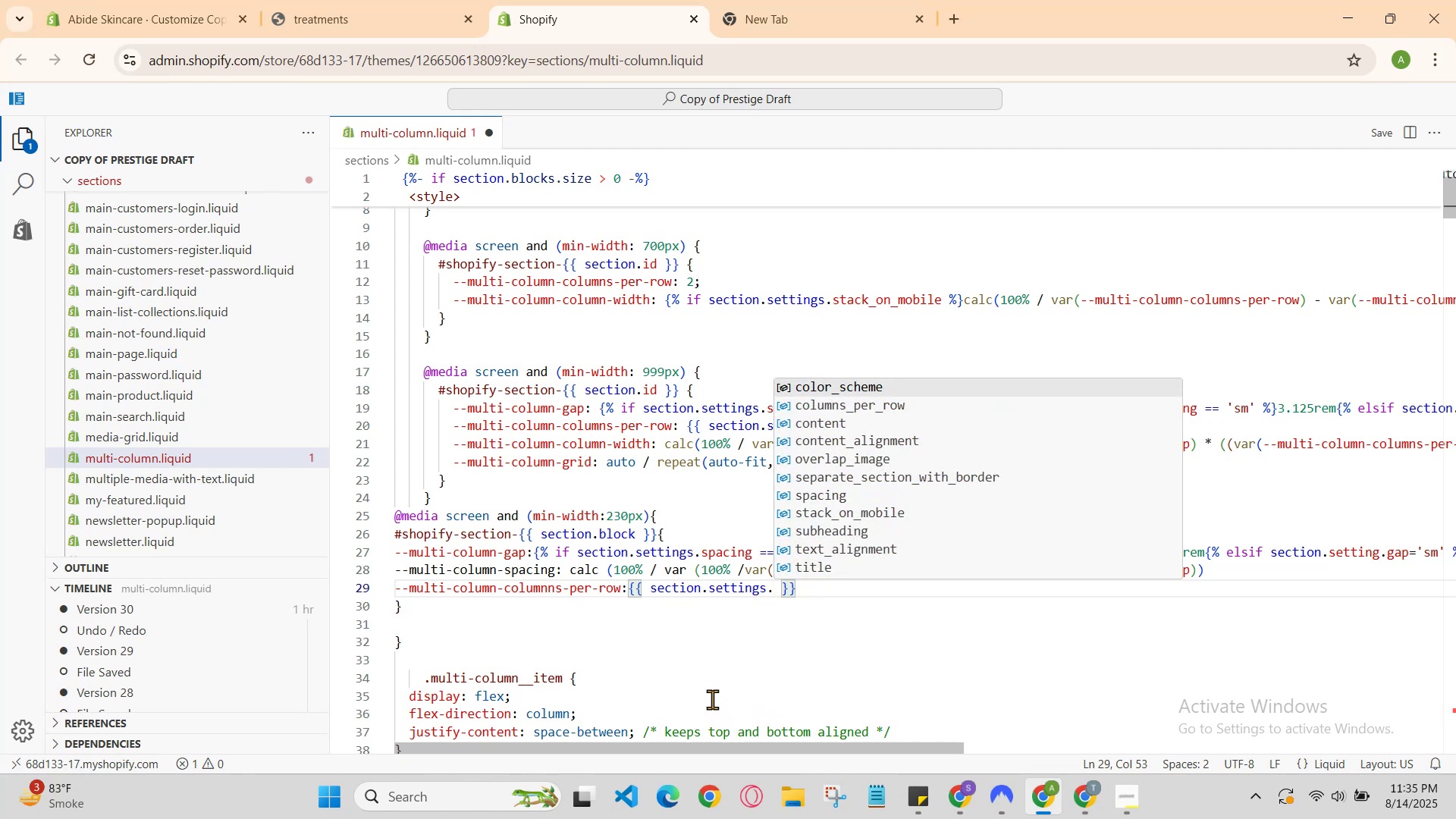 
left_click([686, 659])
 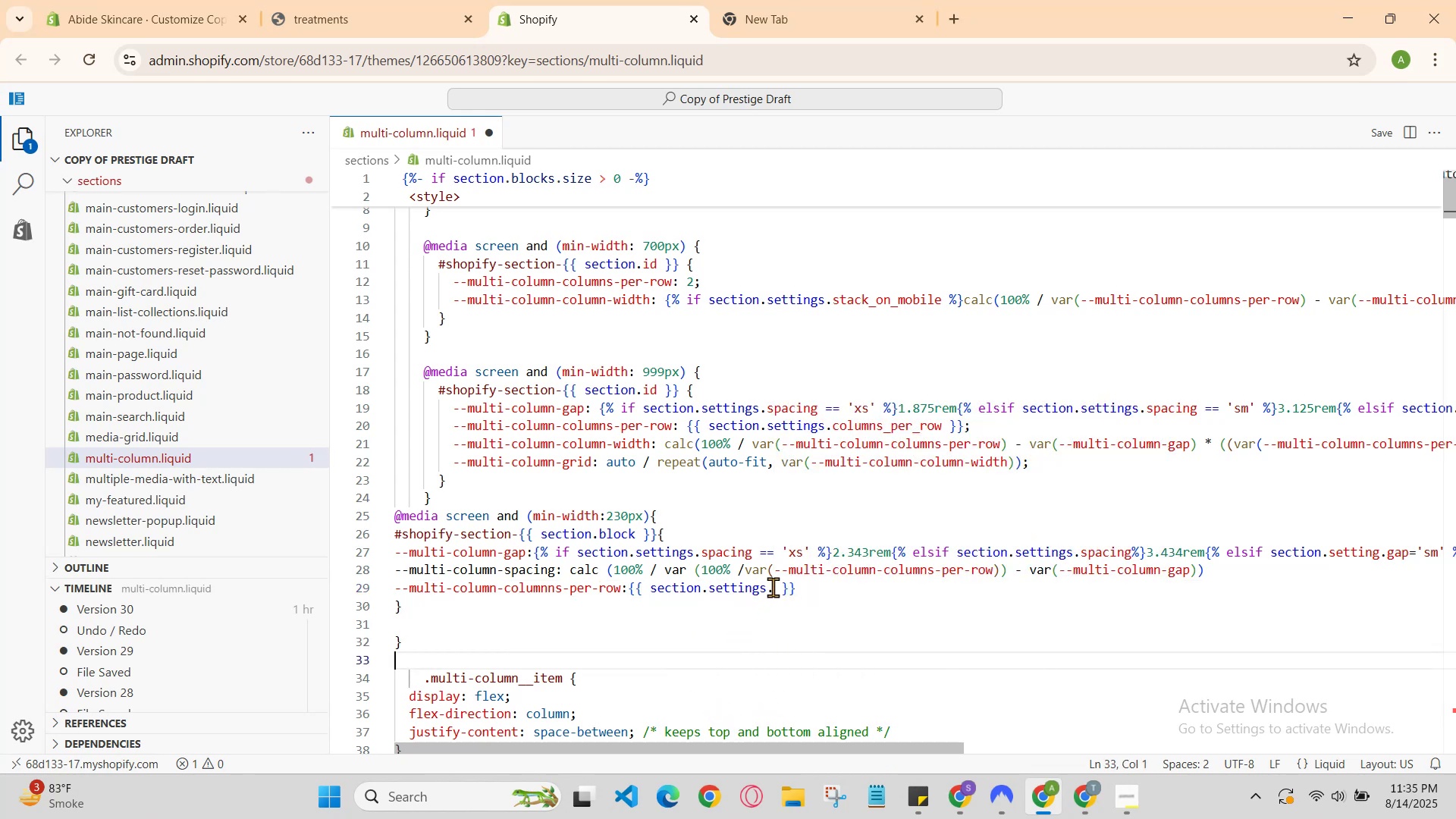 
left_click([773, 587])
 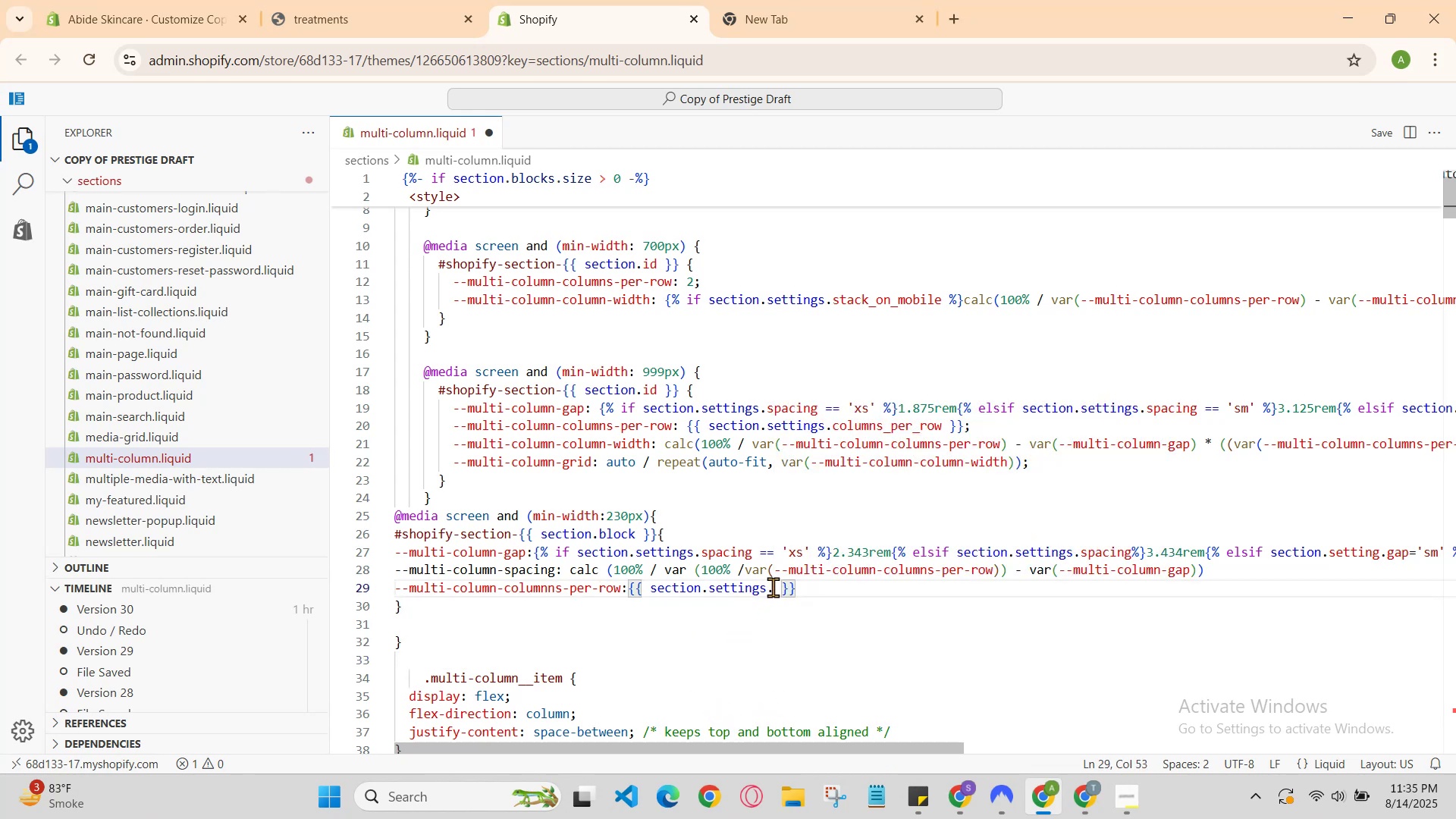 
key(Backspace)
type(.columns_per_row)
 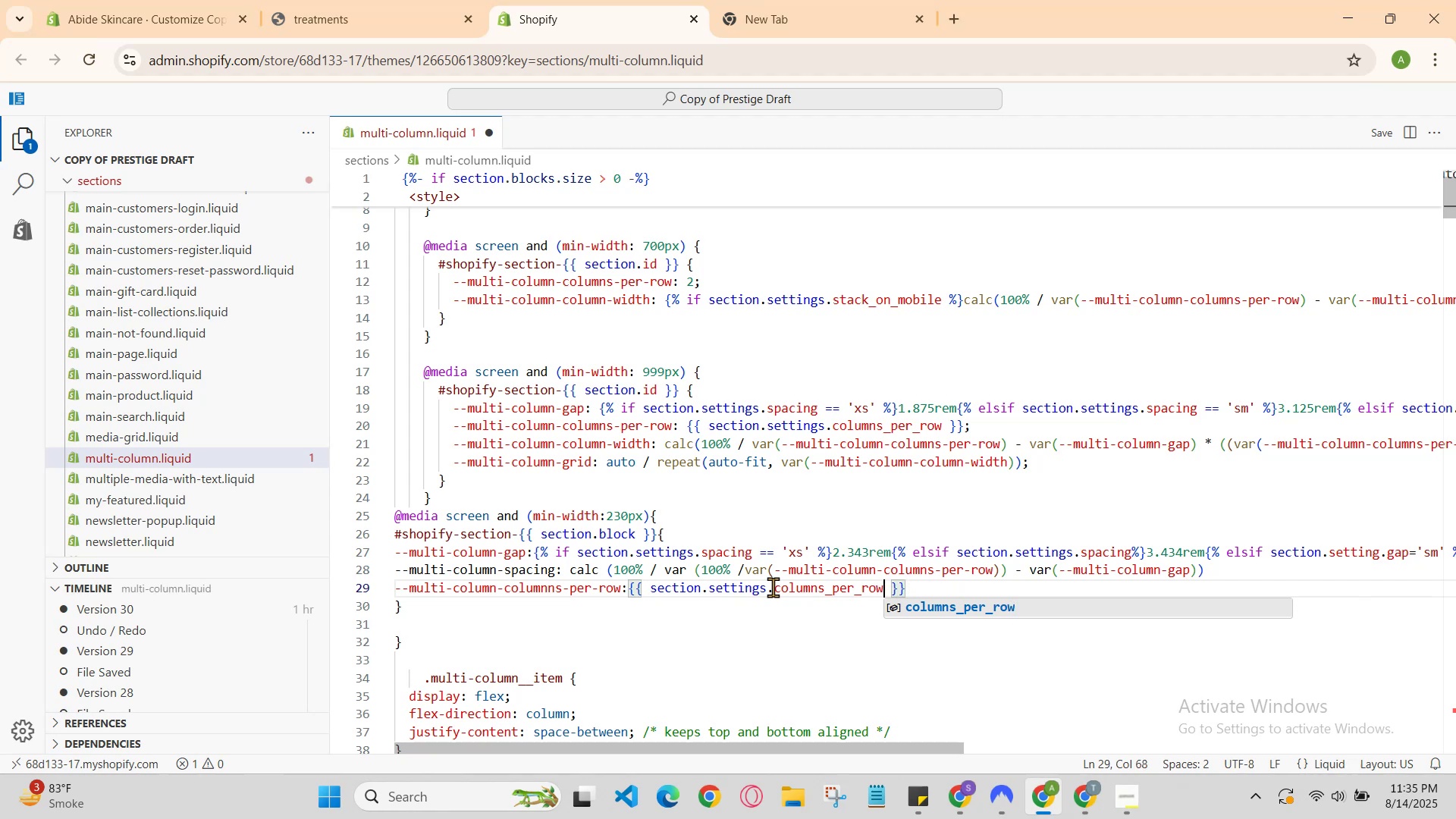 
key(ArrowRight)
 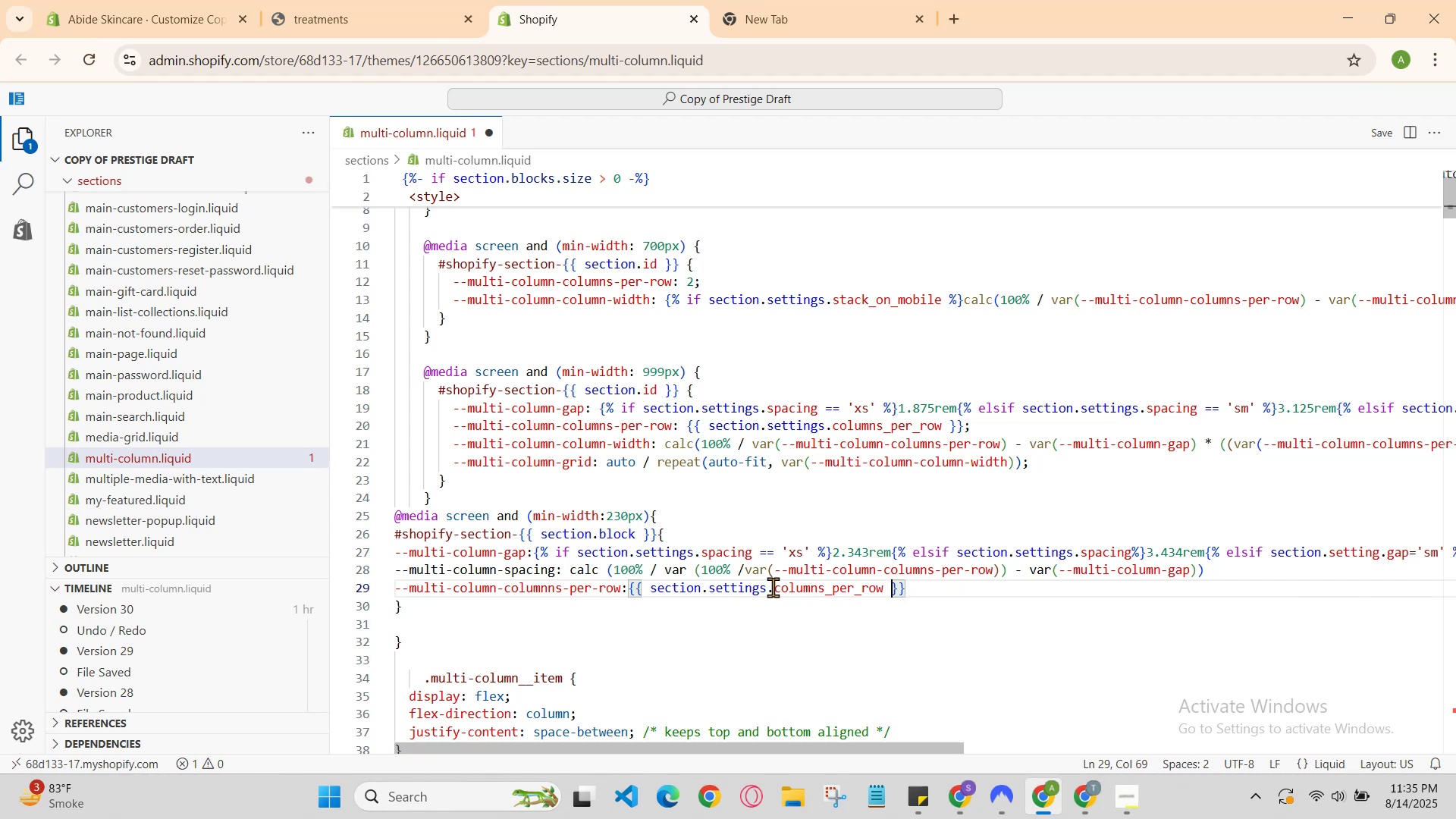 
key(ArrowRight)
 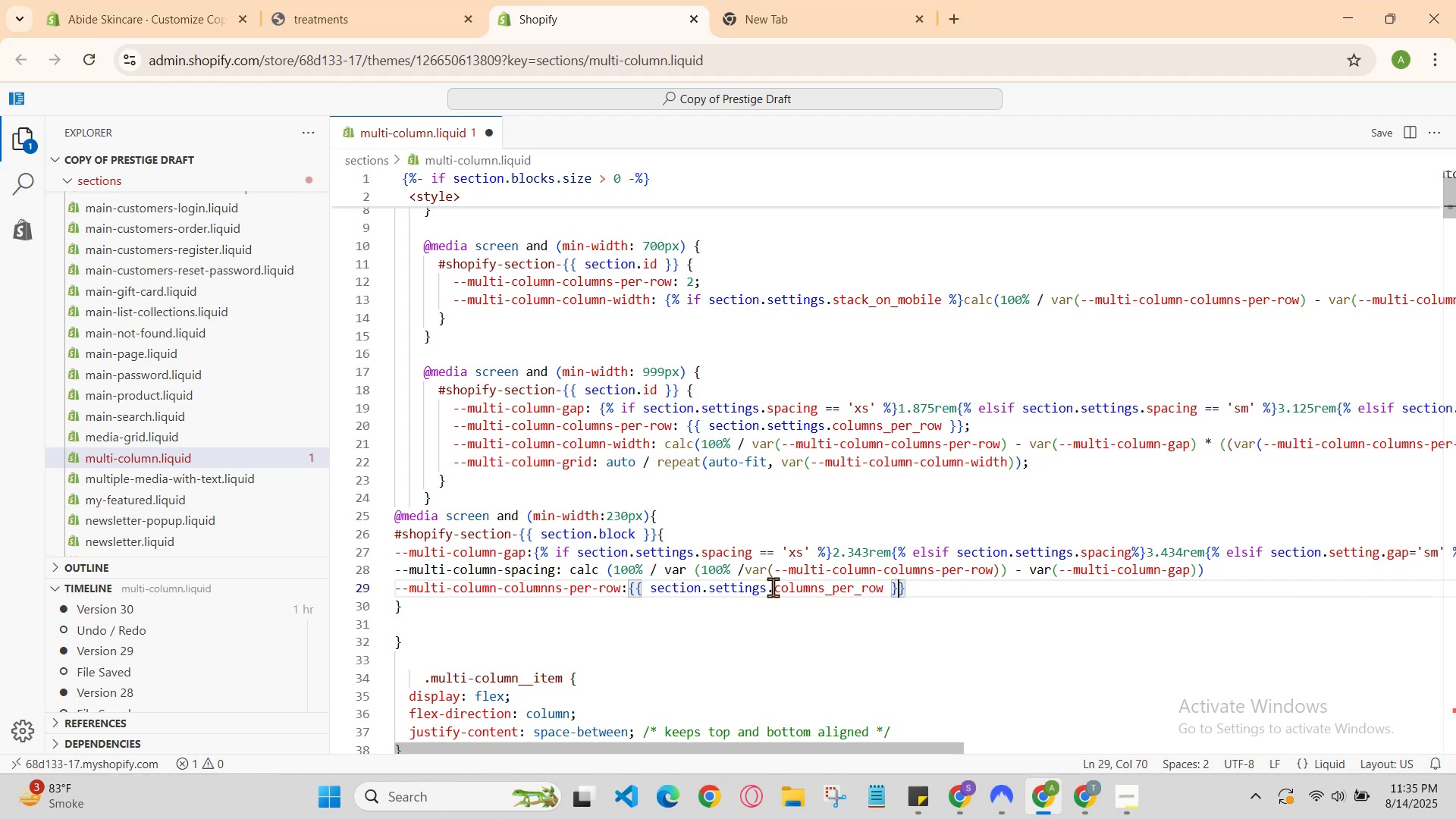 
key(ArrowRight)
 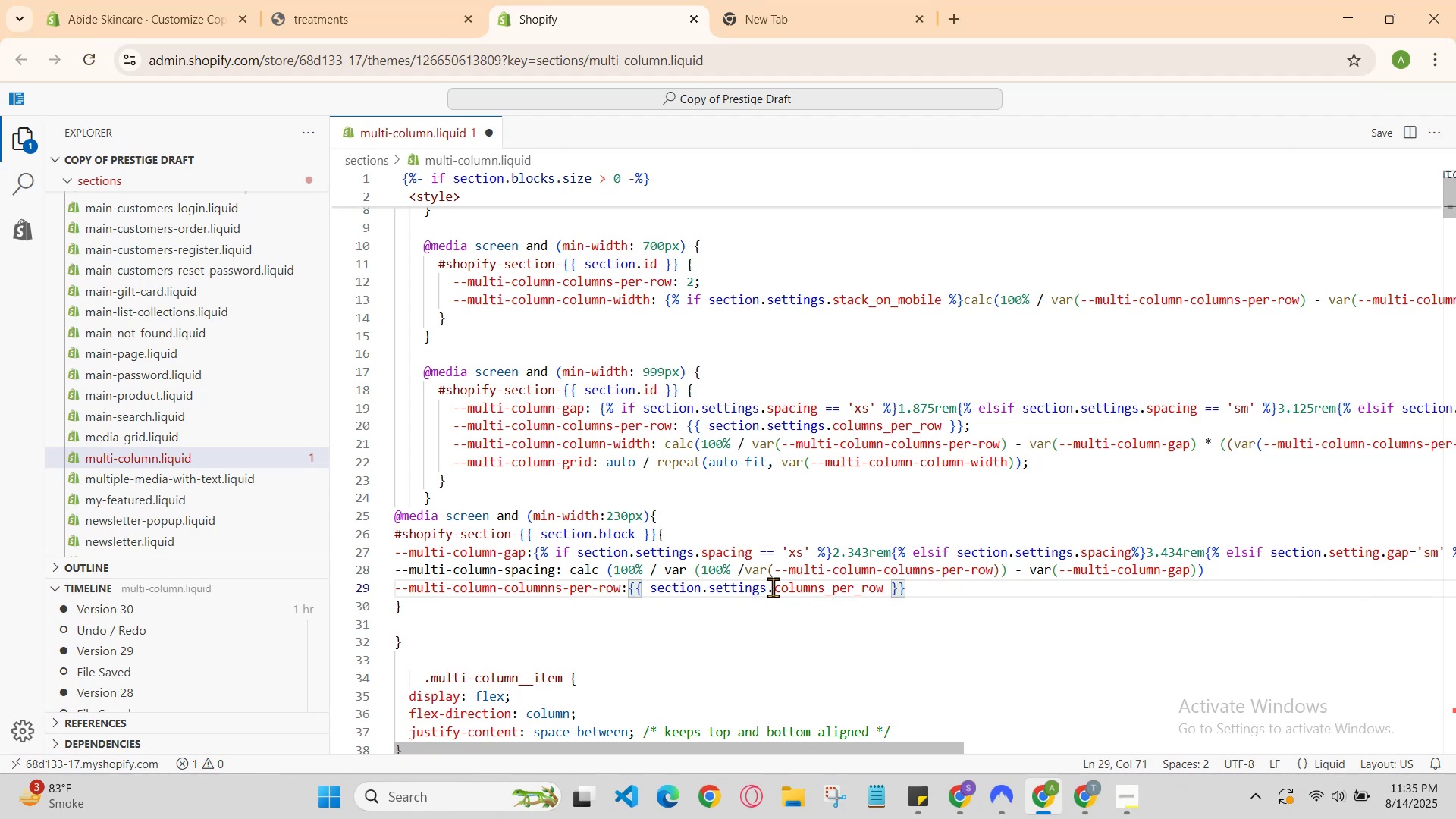 
key(Semicolon)
 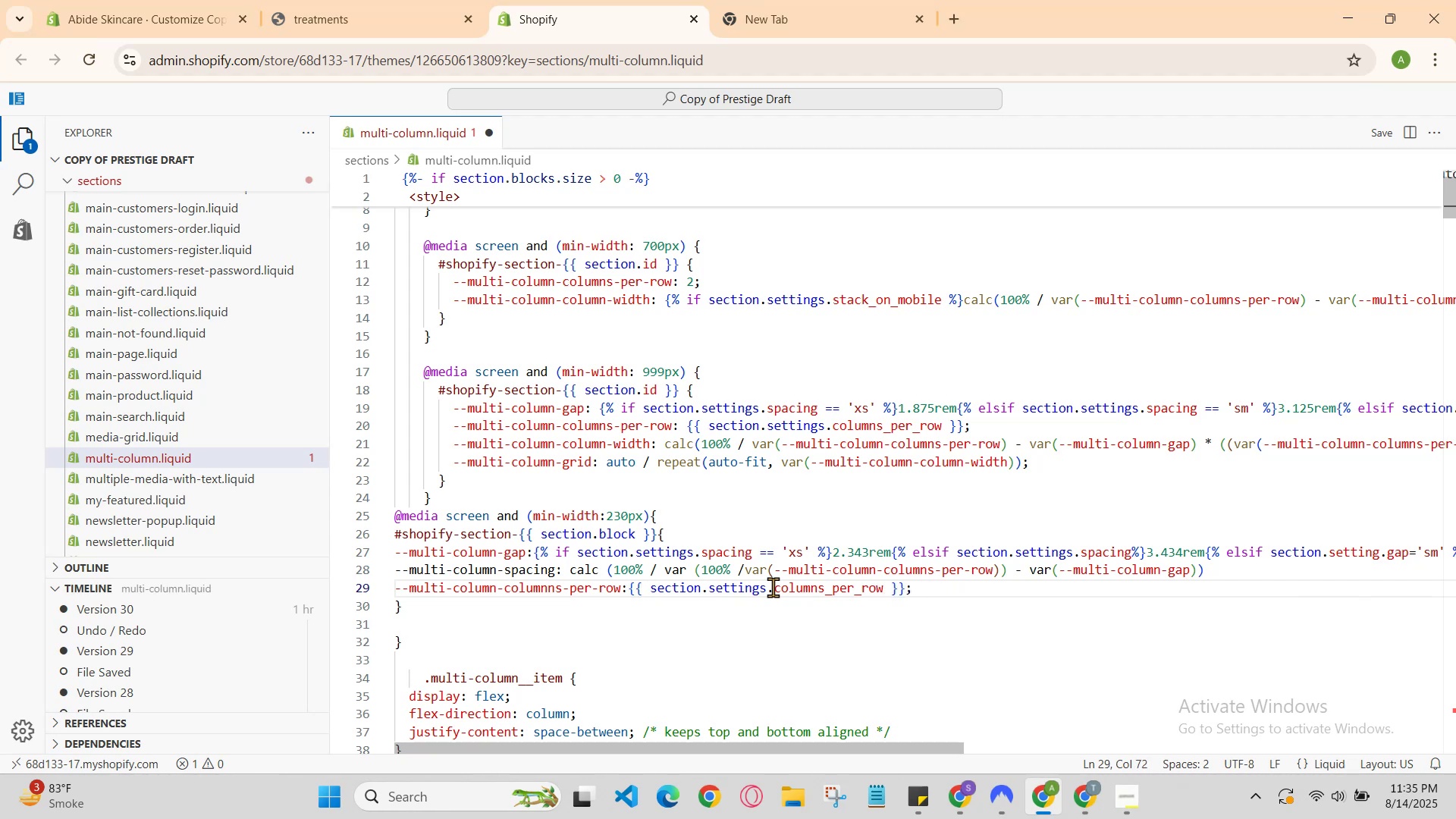 
key(Enter)
 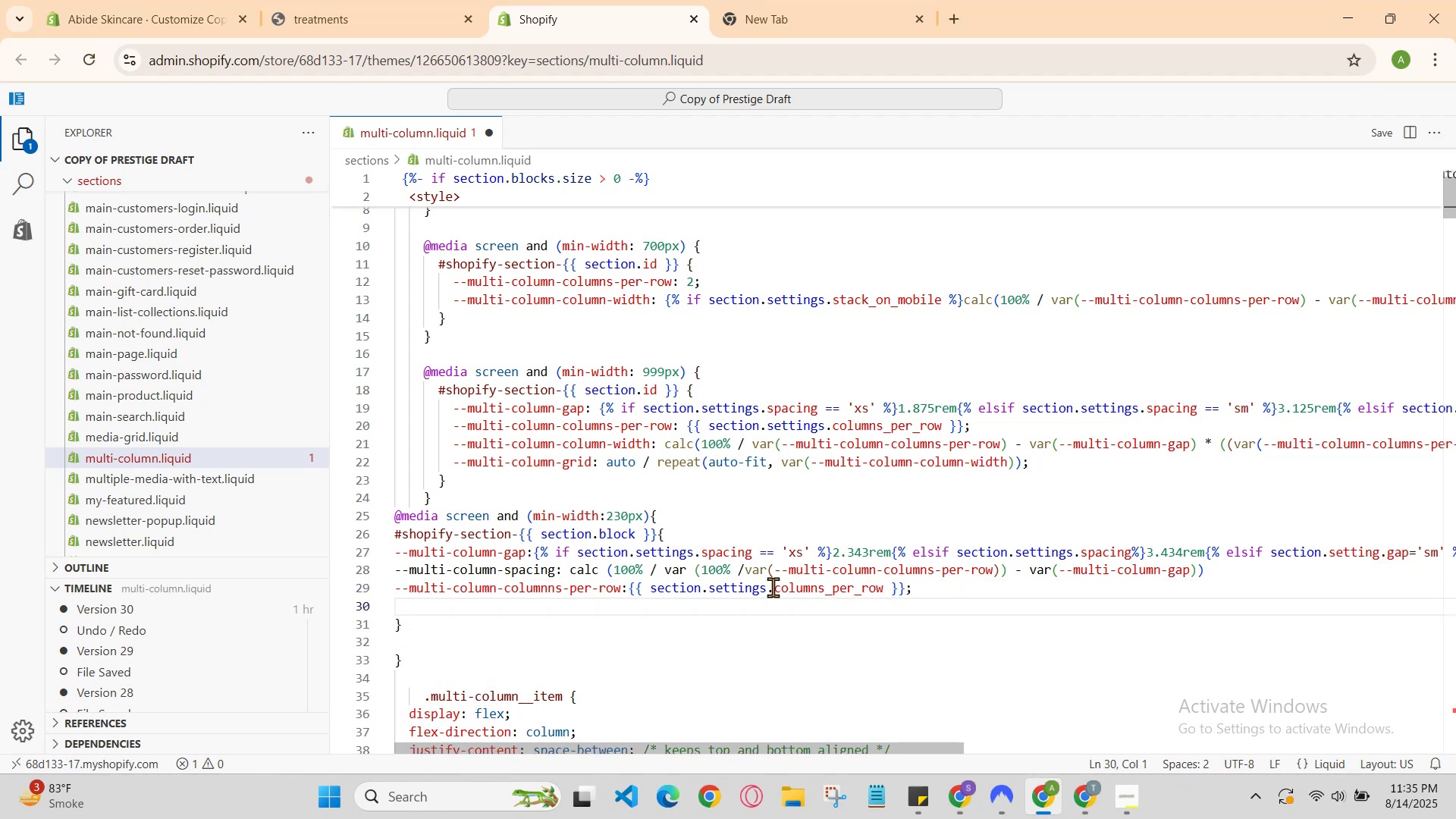 
type(--multi-columns)
key(Backspace)
type(-columns)
key(Backspace)
type(-width: )
key(Backspace)
key(Backspace)
type( c)
key(Backspace)
key(Backspace)
type( )
key(Backspace)
type(: calc )
key(Backspace)
key(Backspace)
key(Backspace)
key(Backspace)
key(Backspace)
type(auto / repeat(auto-fit,var(--multi-columns)
key(Backspace)
type(-columns)
key(Backspace)
type(-width)
 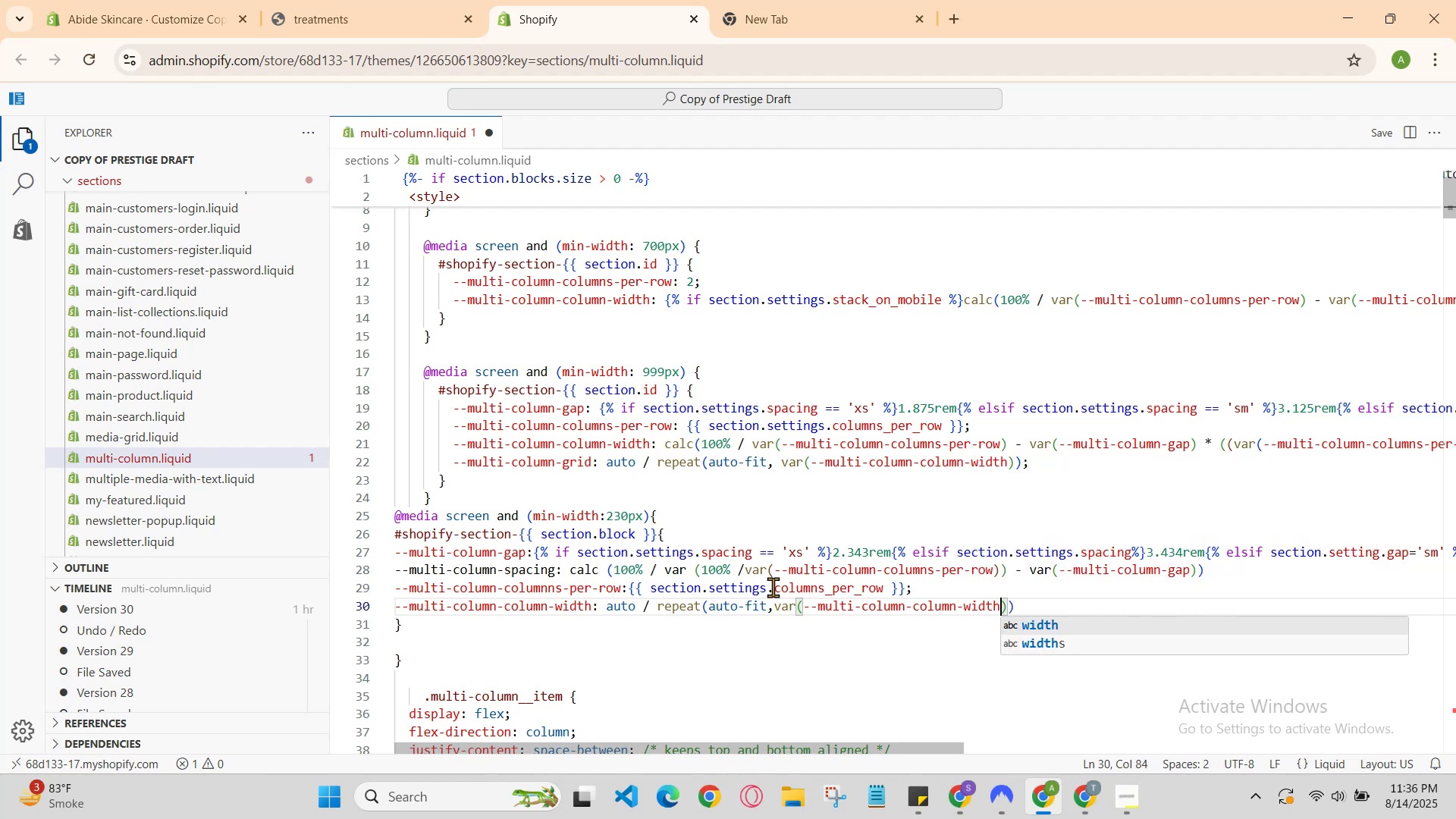 
key(ArrowRight)
 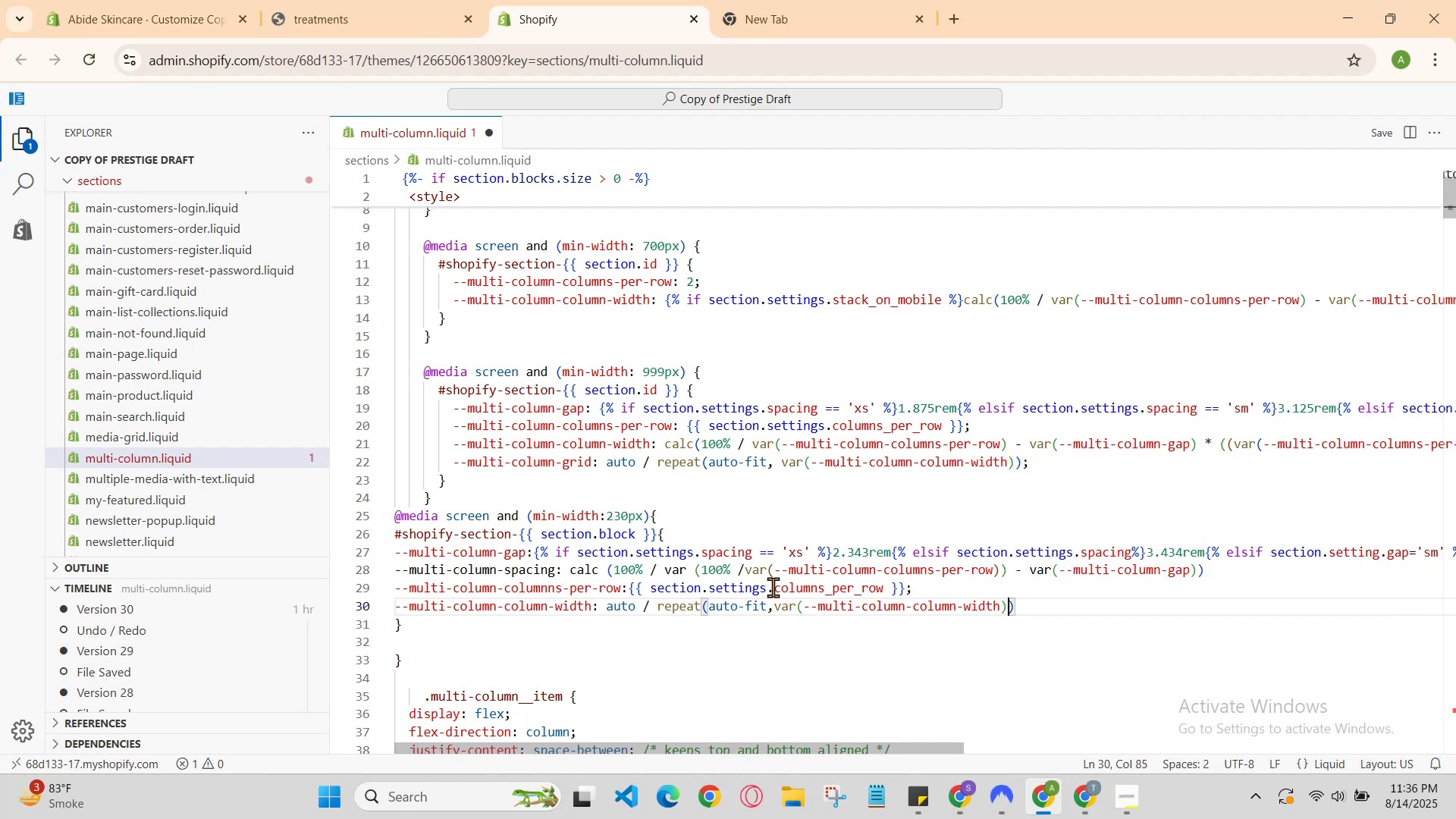 
key(ArrowRight)
 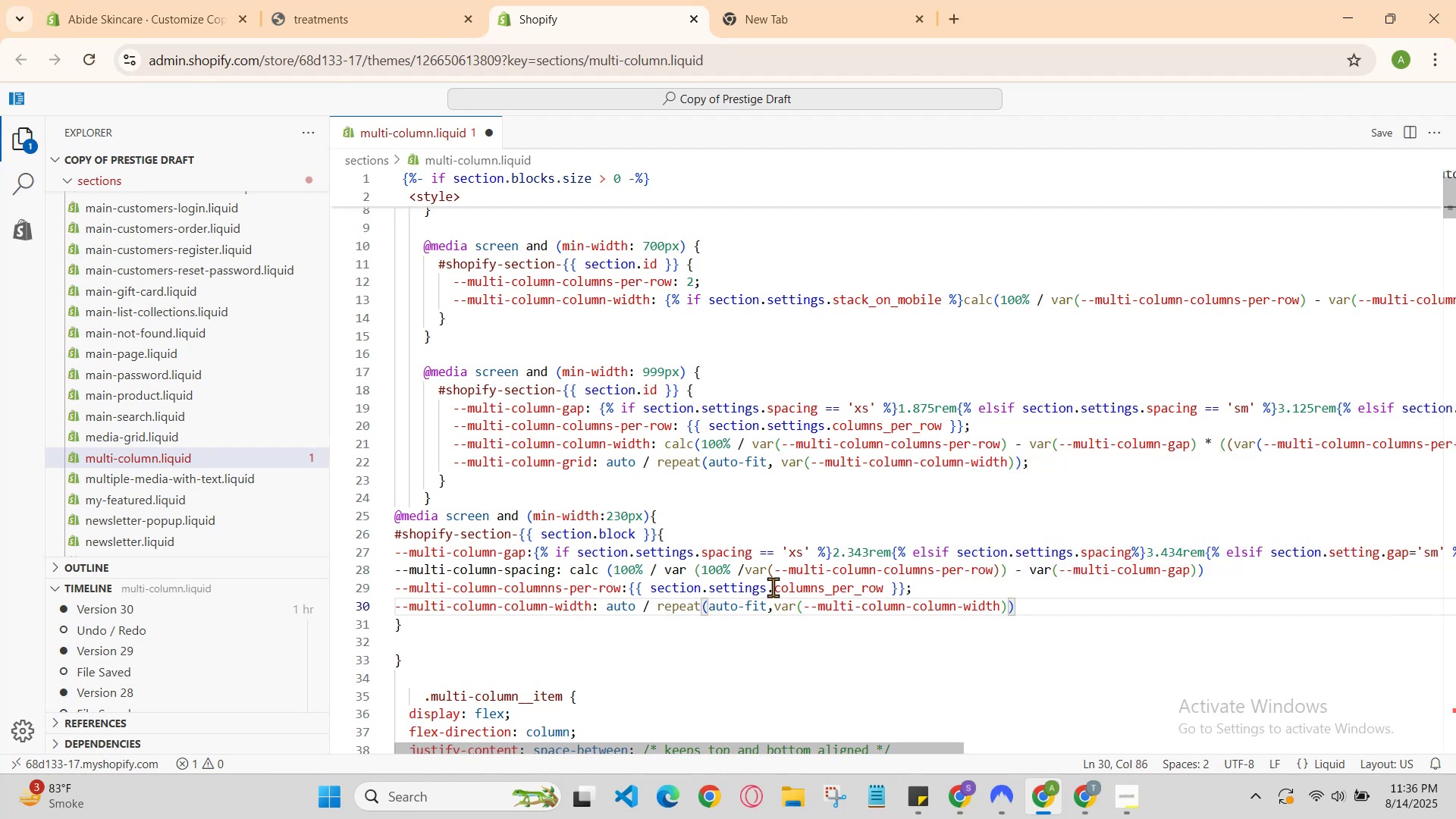 
key(Semicolon)
 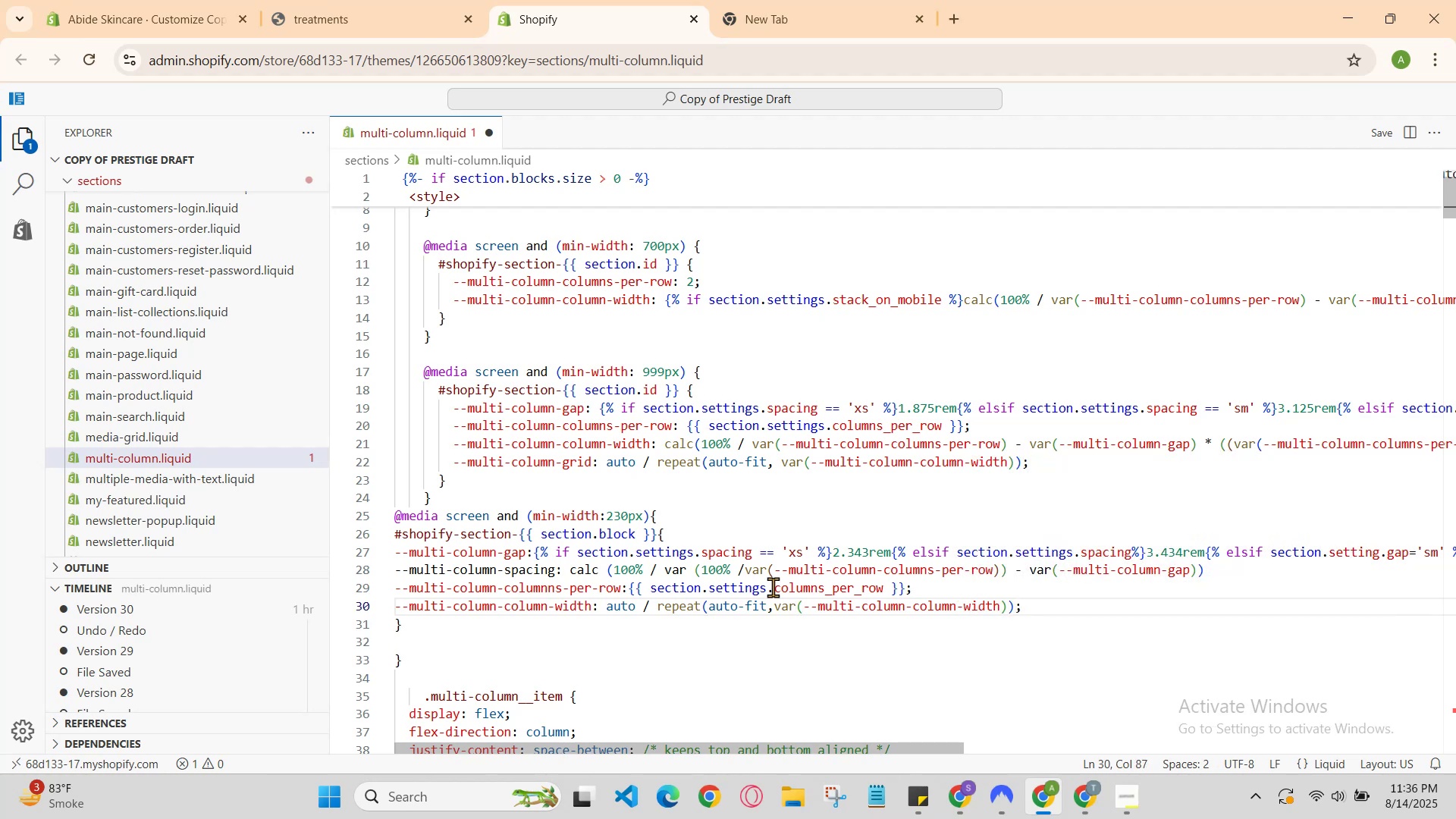 
key(Enter)
 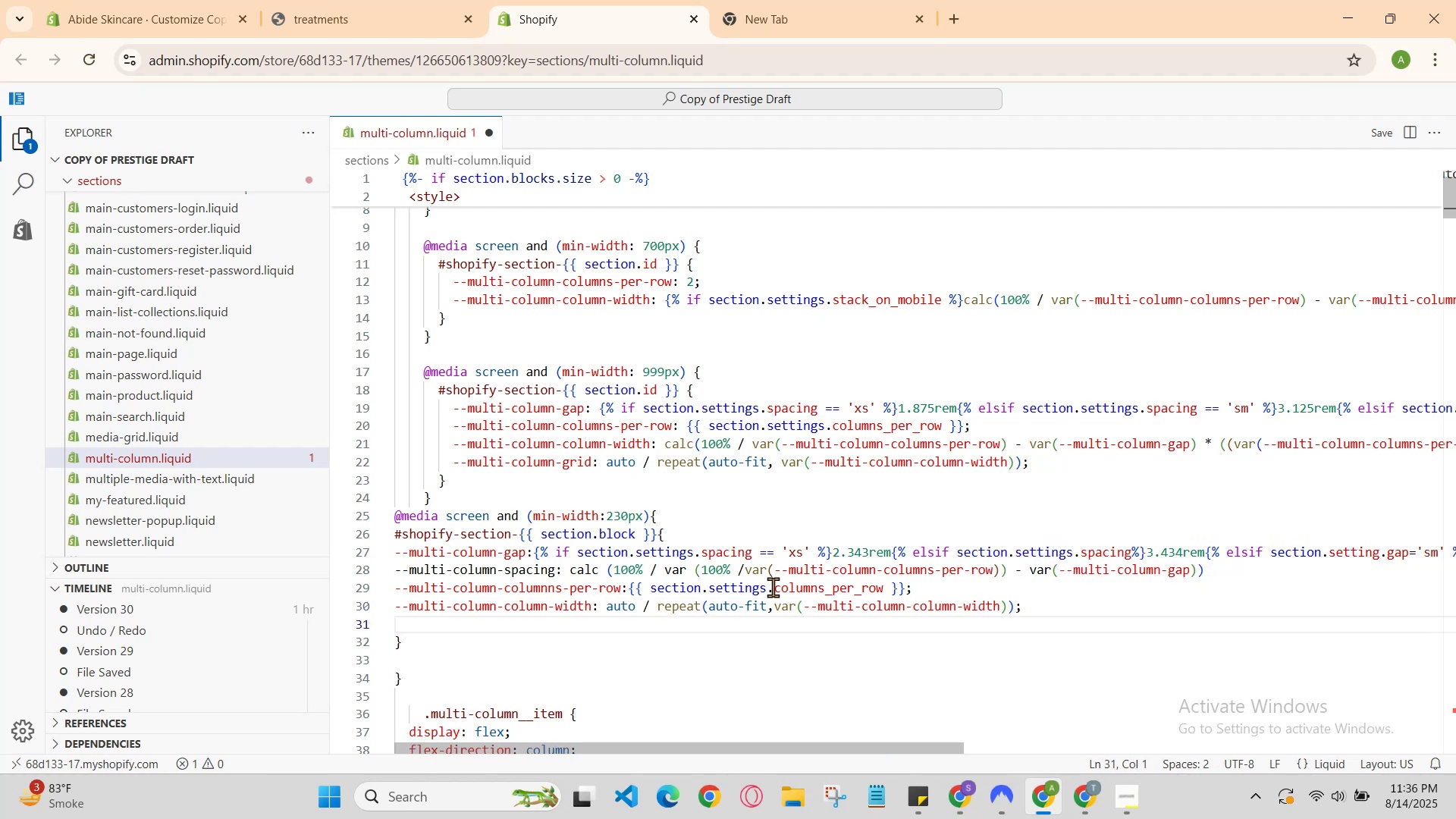 
type(-mult)
 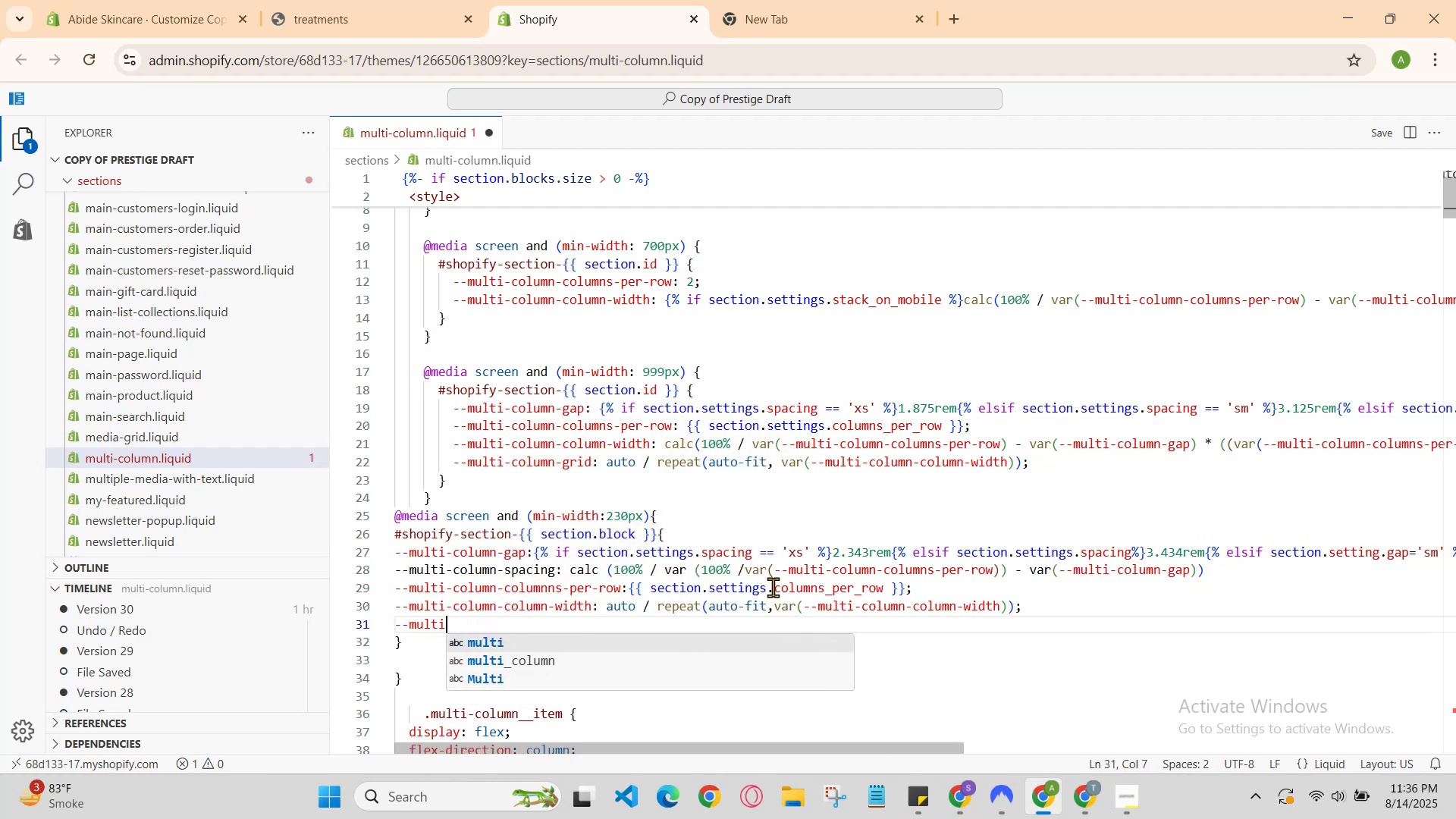 
hold_key(key=I, duration=0.32)
 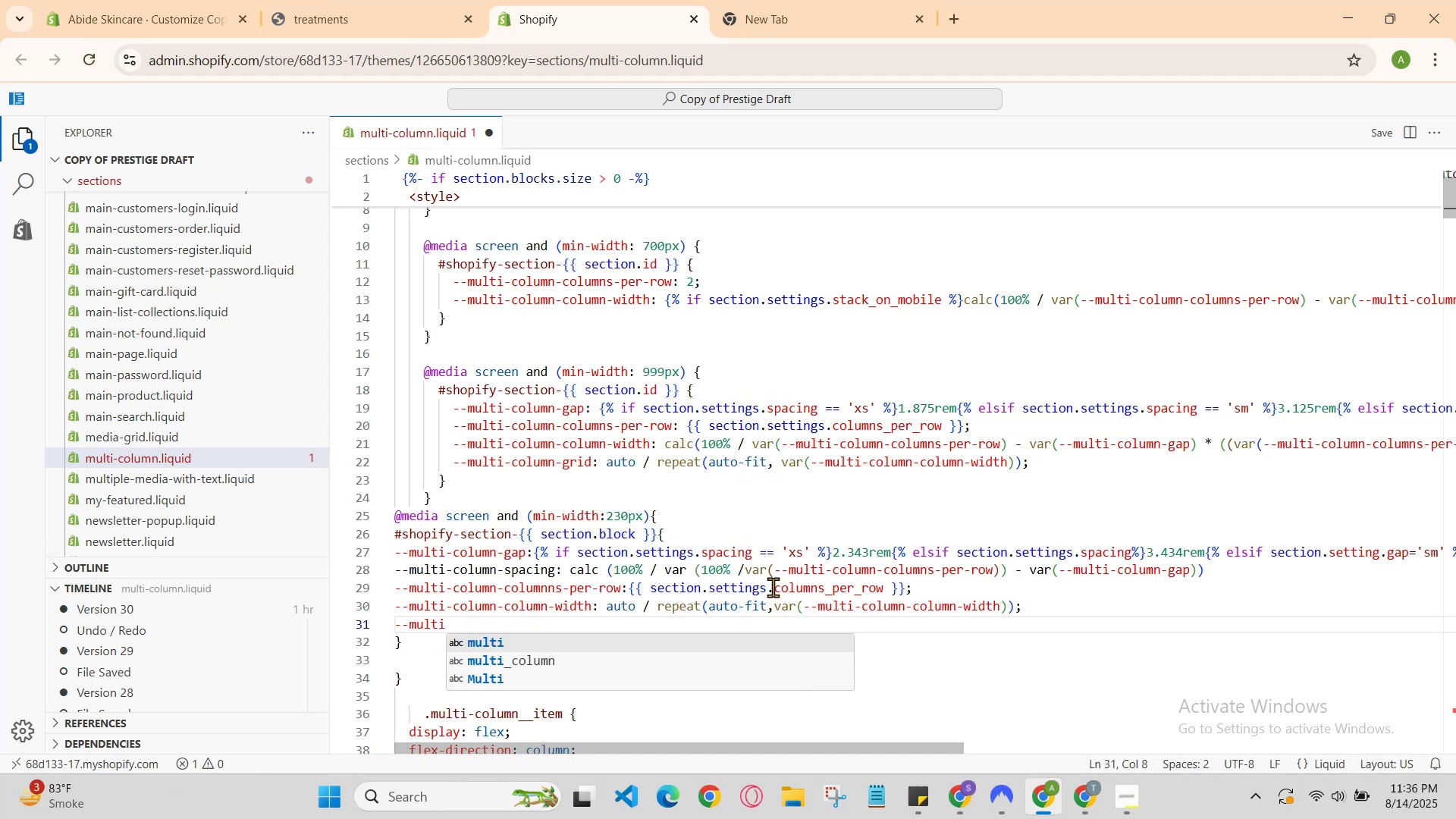 
hold_key(key=Minus, duration=0.4)
 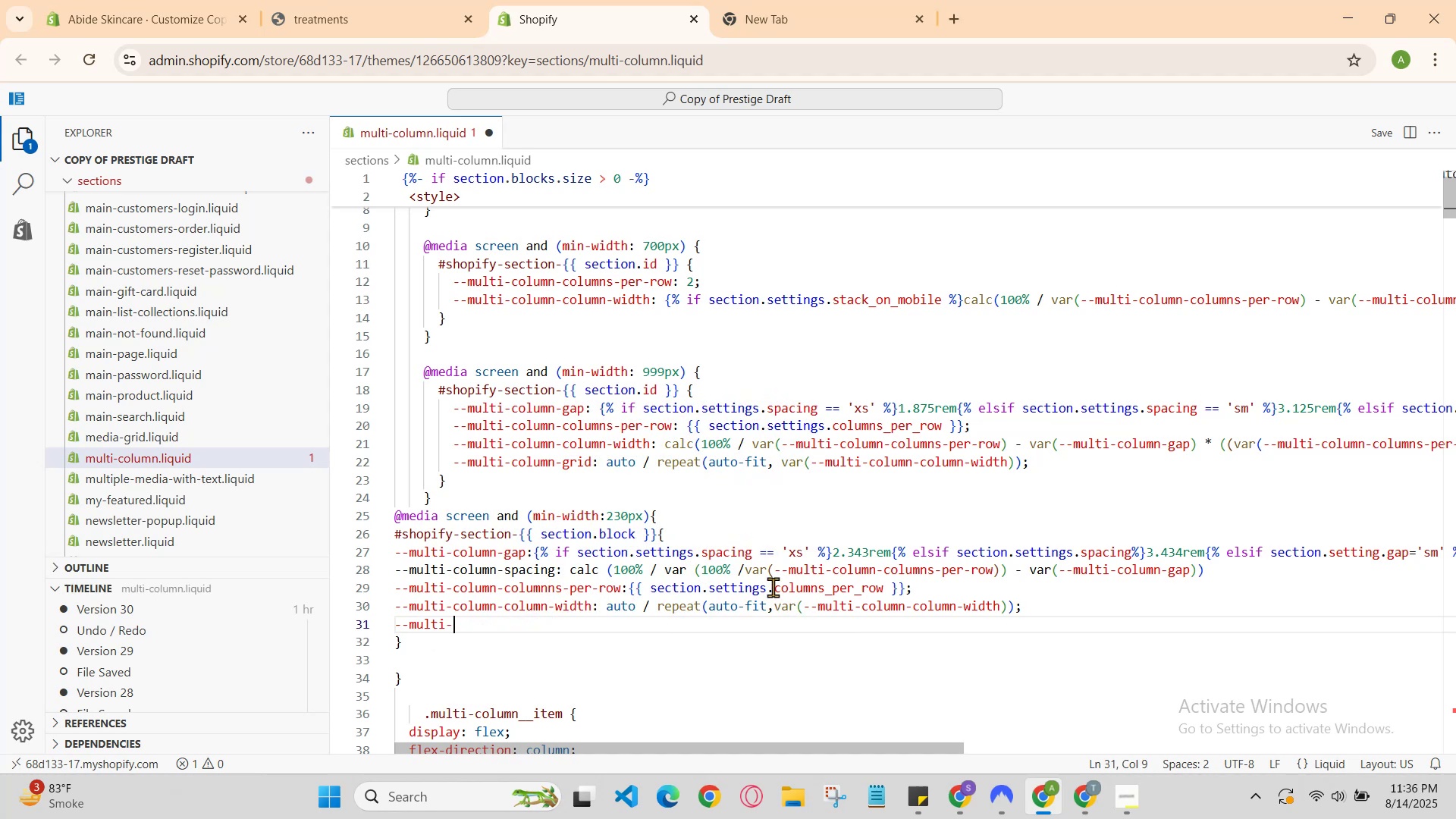 
type(column-row:auto//)
key(Backspace)
type( repeat(auto-fit,var(-)
 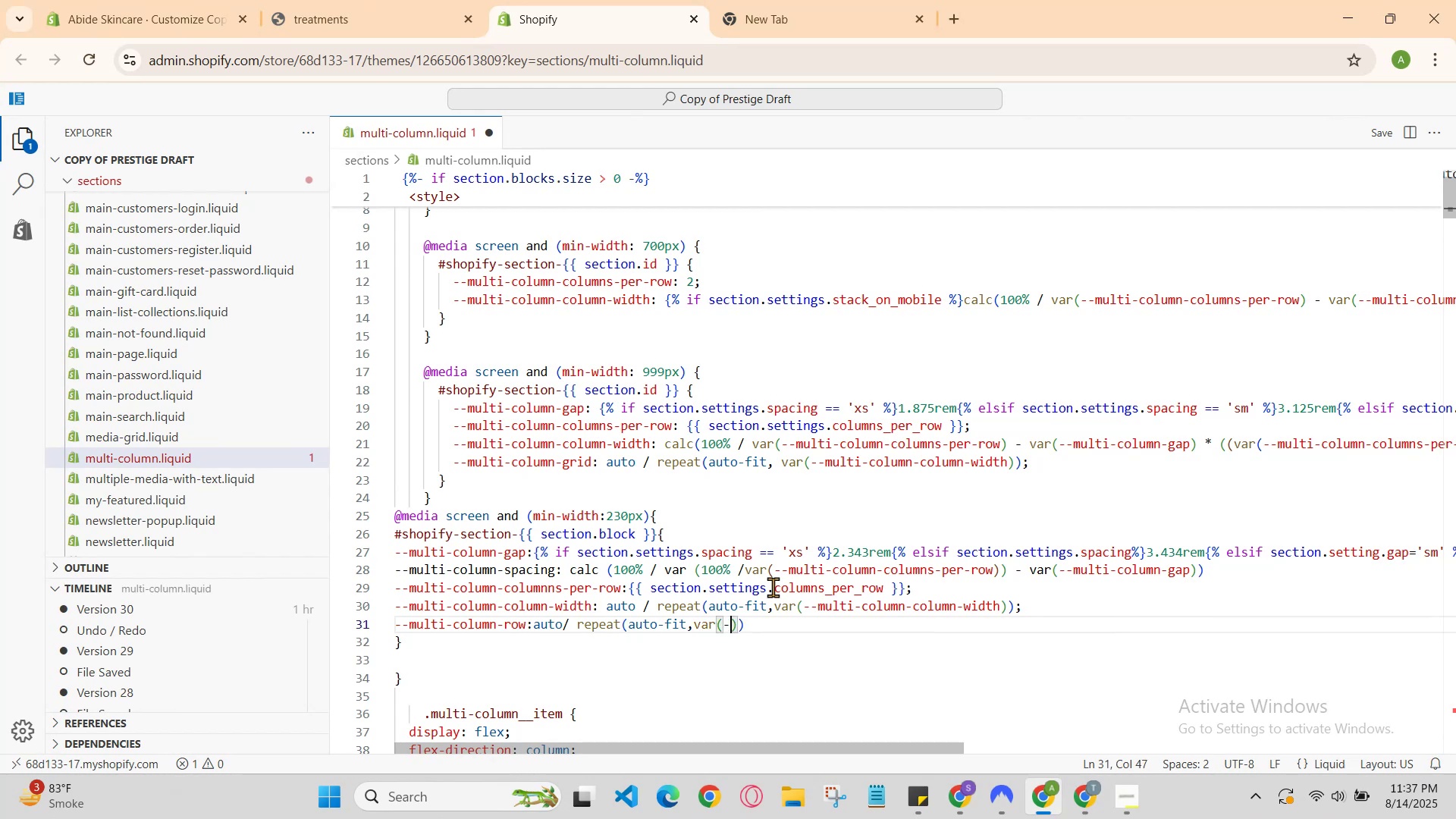 
 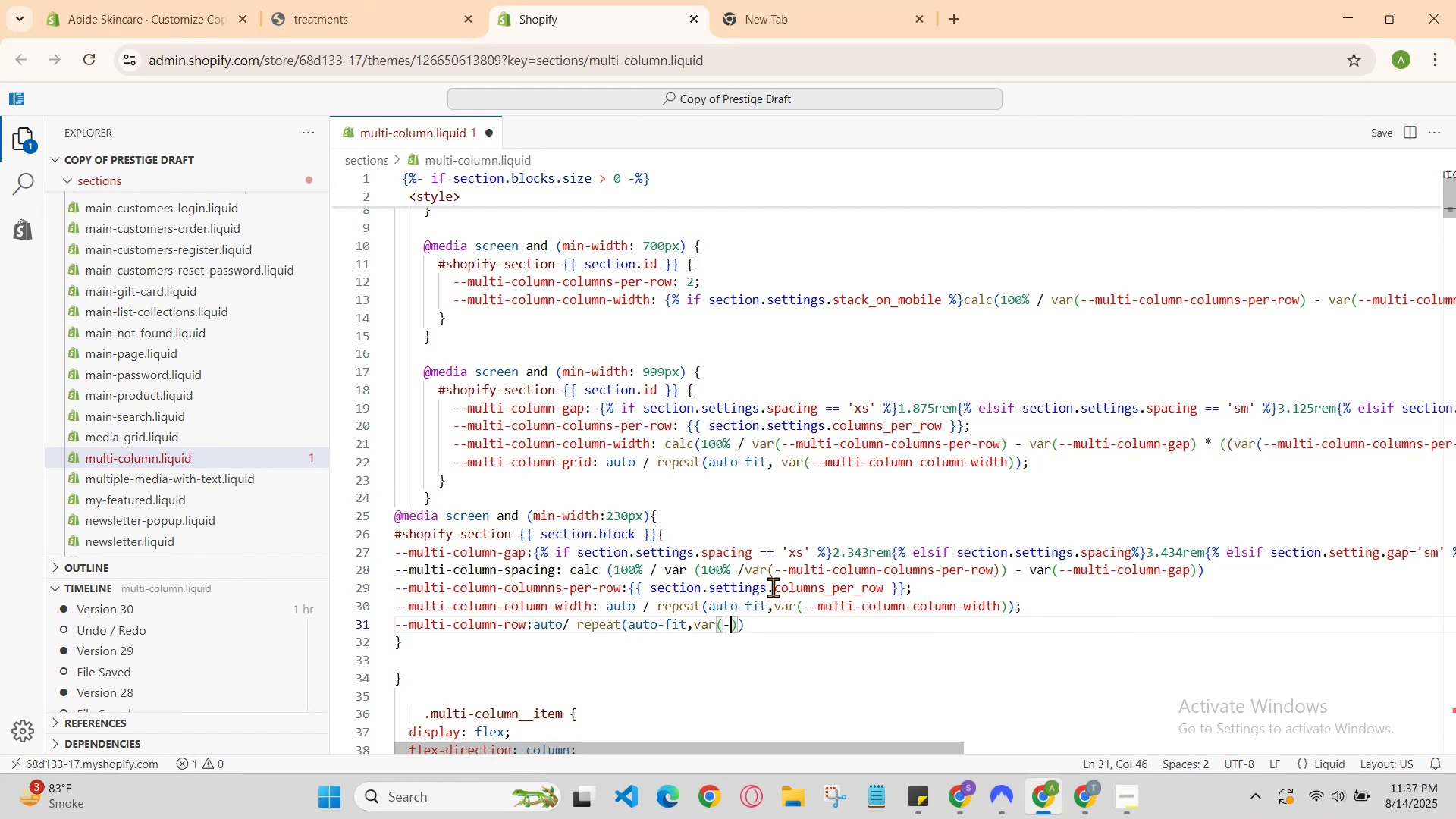 
hold_key(key=Minus, duration=0.31)
 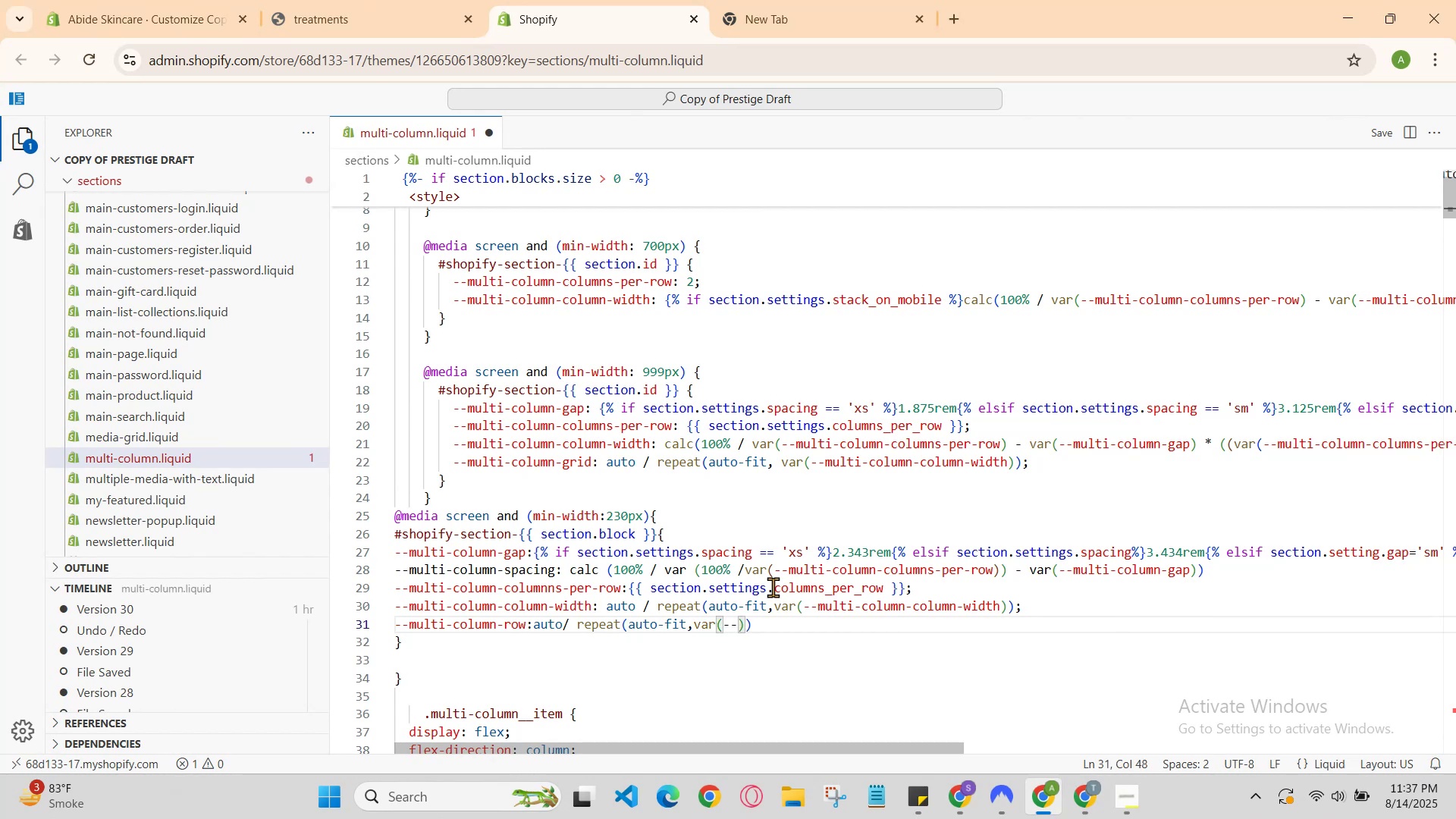 
hold_key(key=M, duration=0.34)
 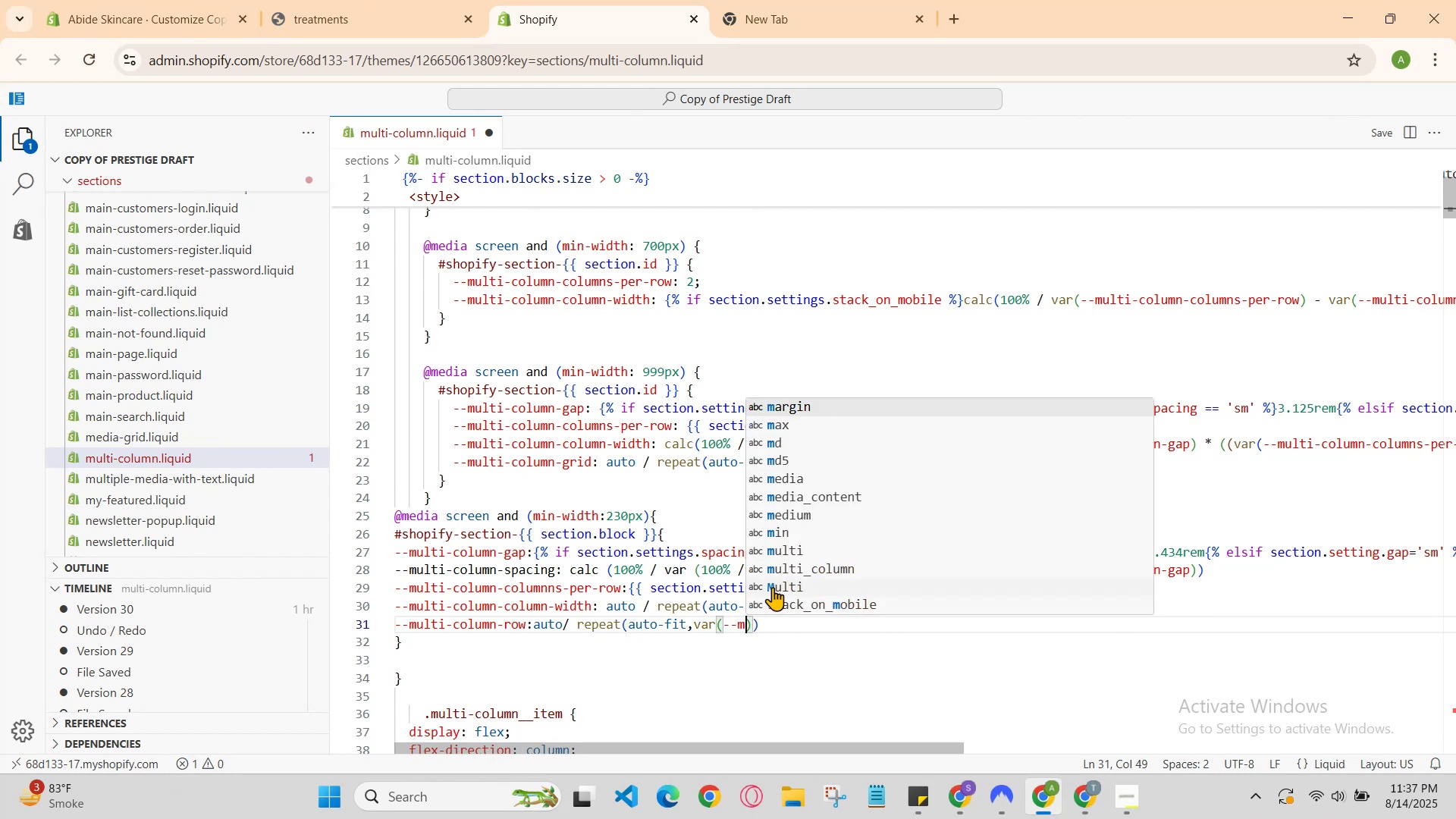 
type(ult)
 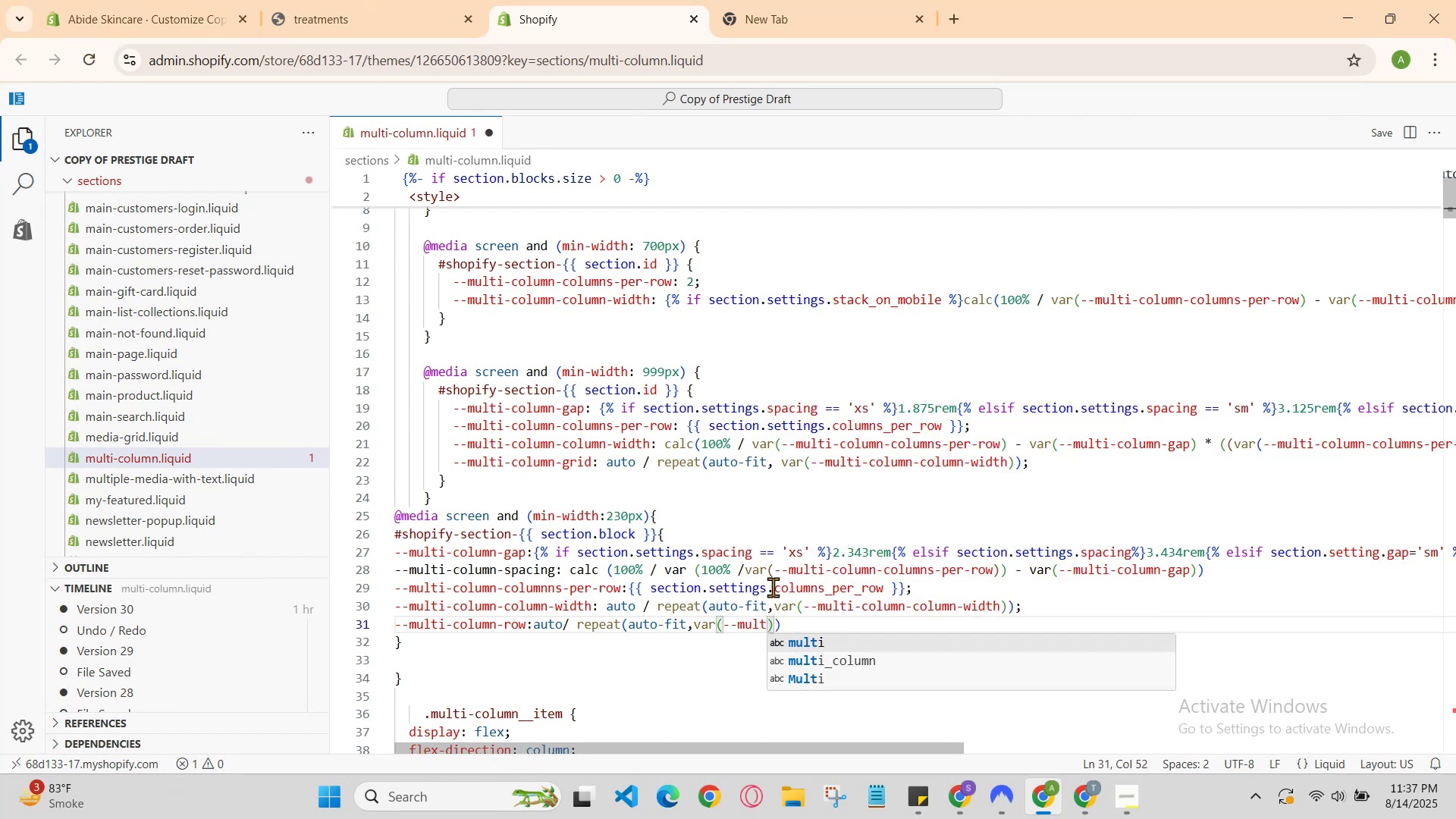 
hold_key(key=I, duration=0.41)
 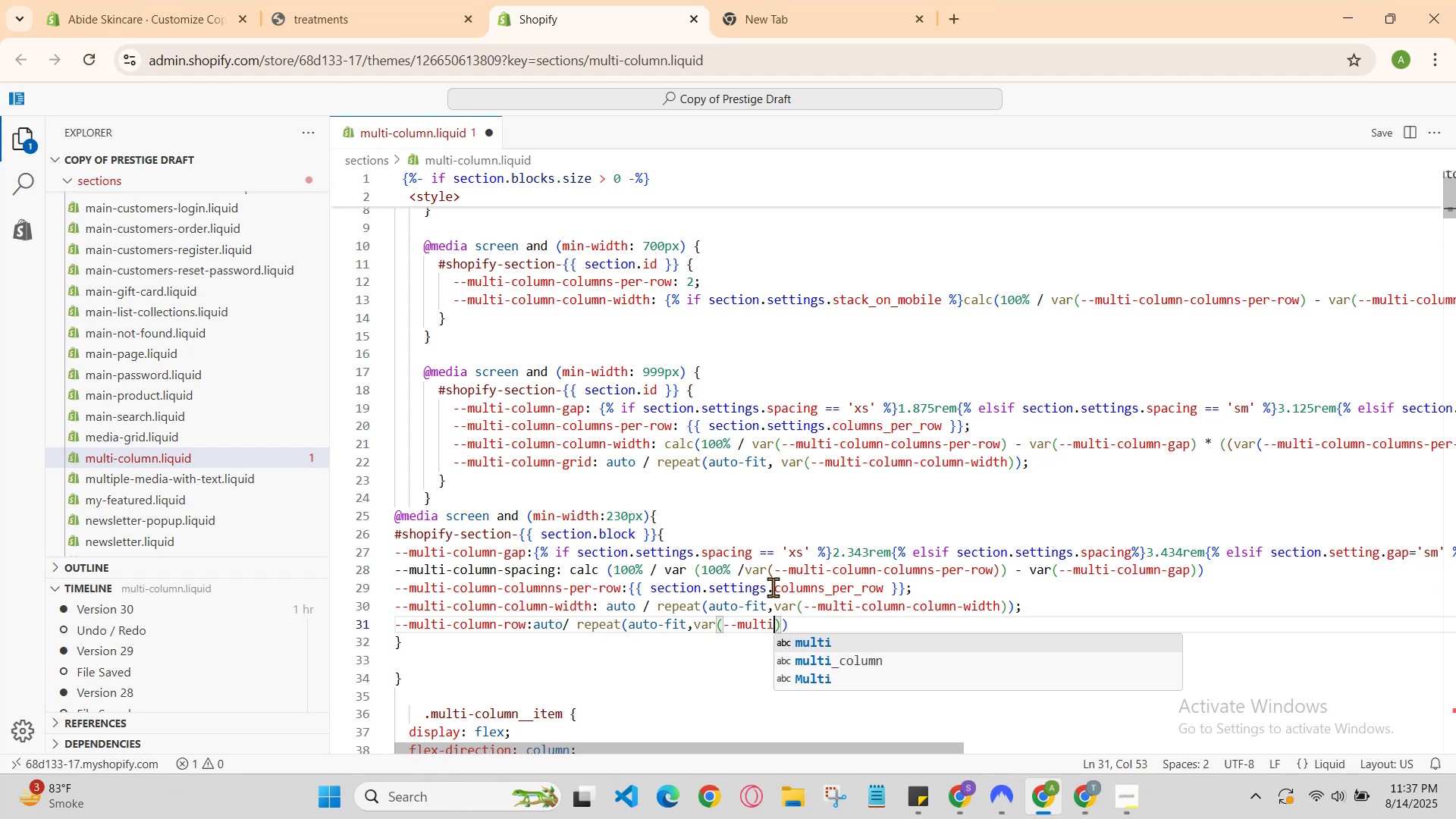 
hold_key(key=Minus, duration=0.39)
 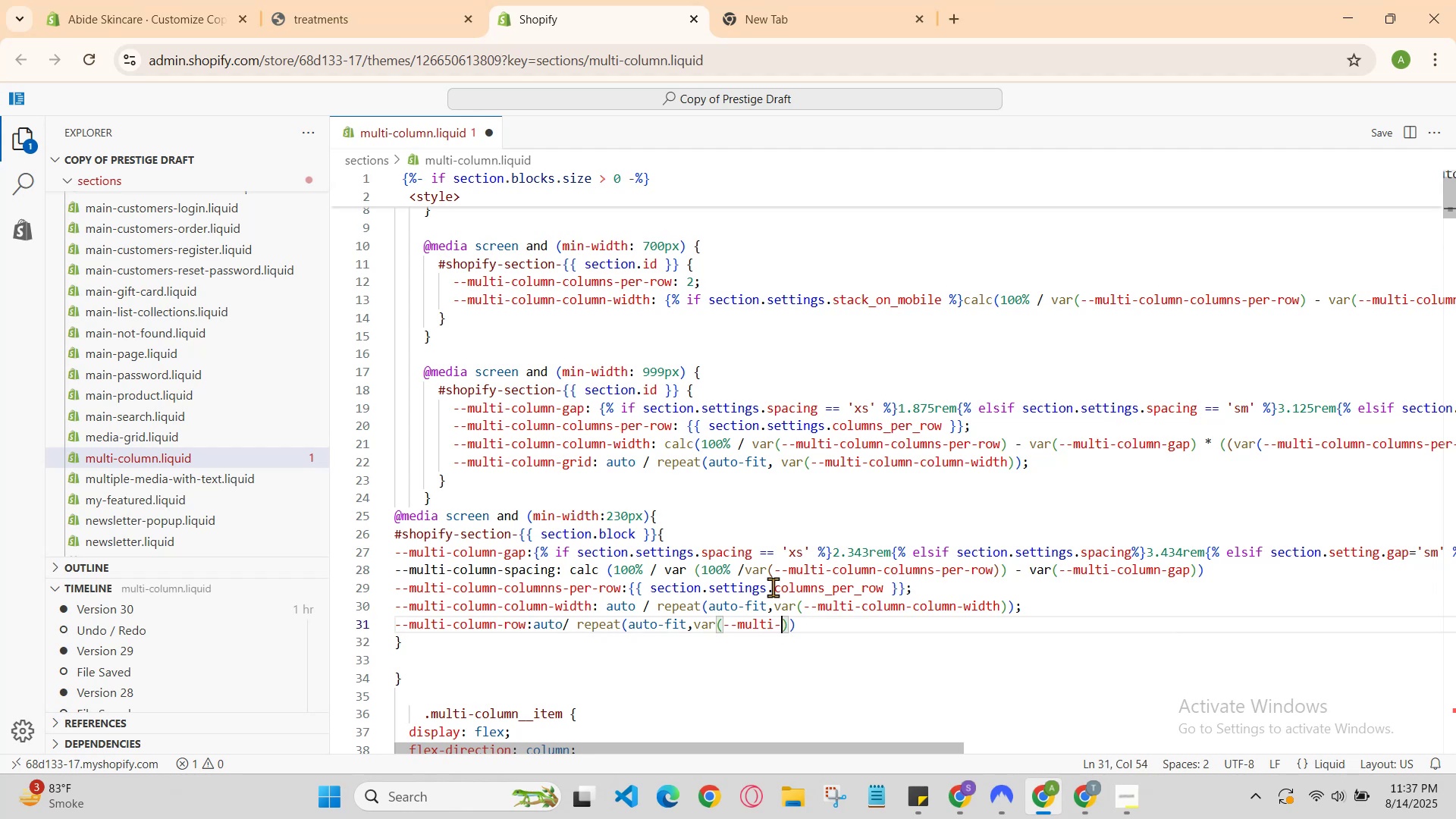 
type(column)
 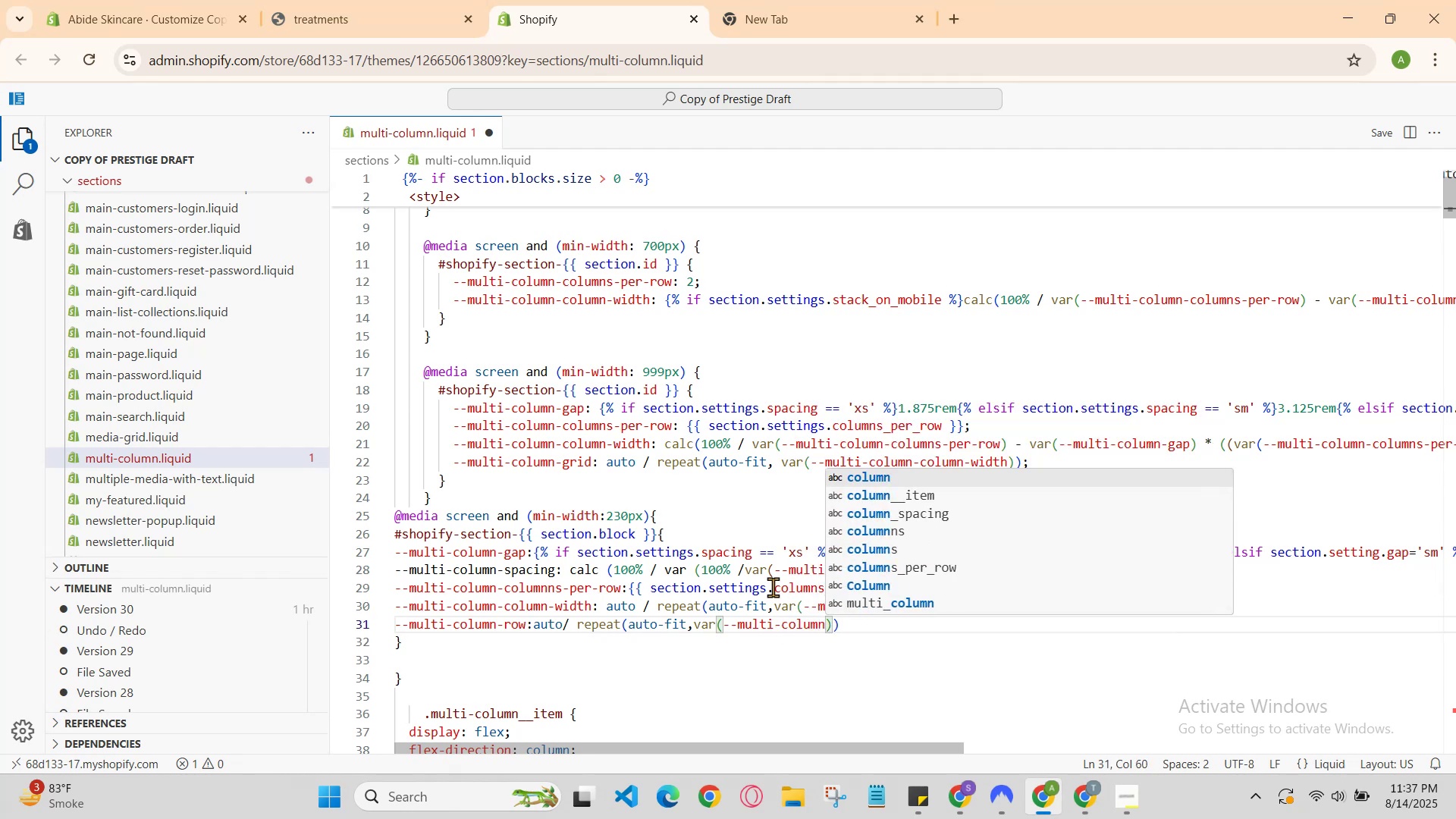 
key(Enter)
 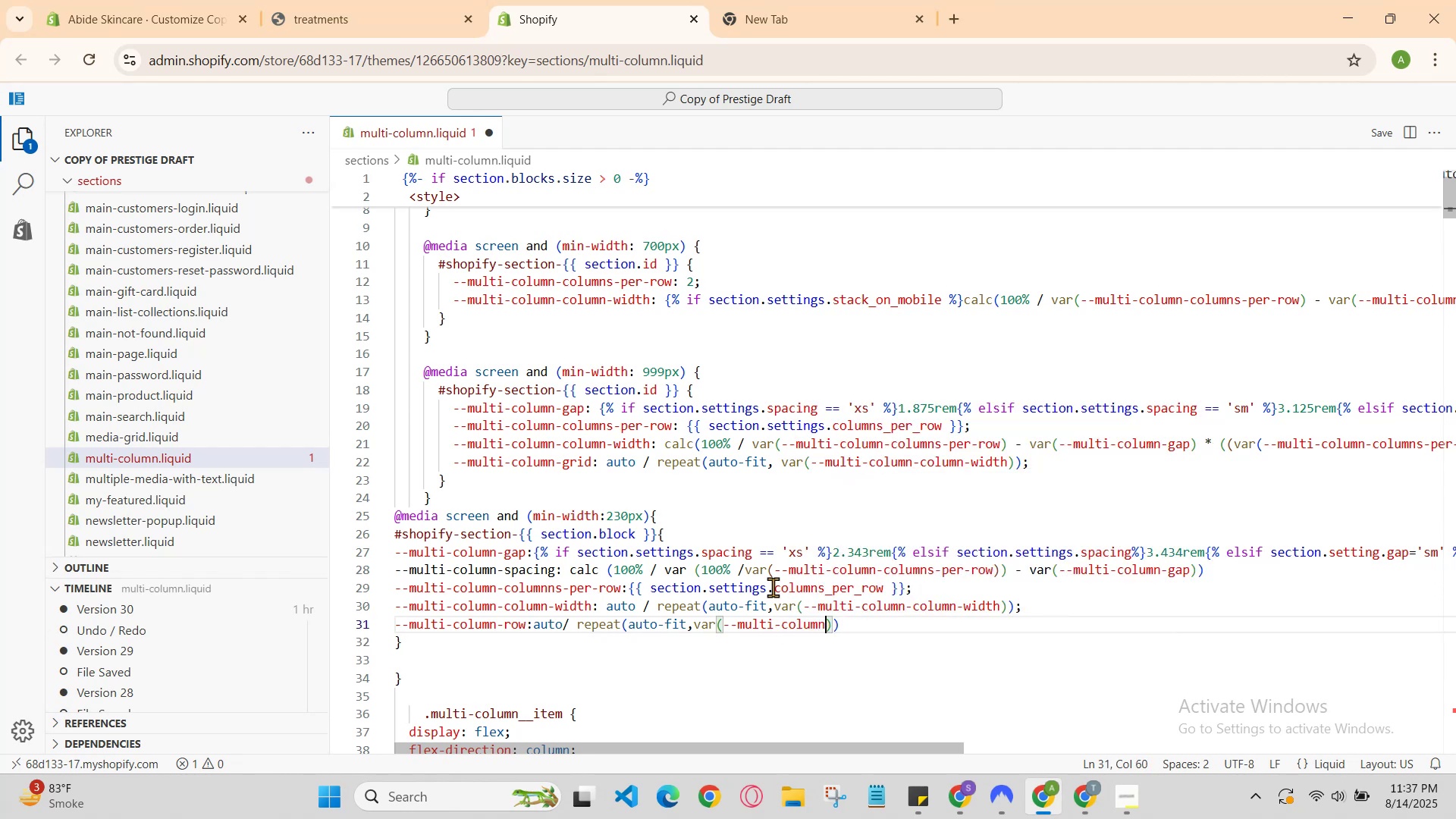 
type(-col)
key(Backspace)
key(Backspace)
key(Backspace)
type(rowg)
key(Backspace)
type(height)
 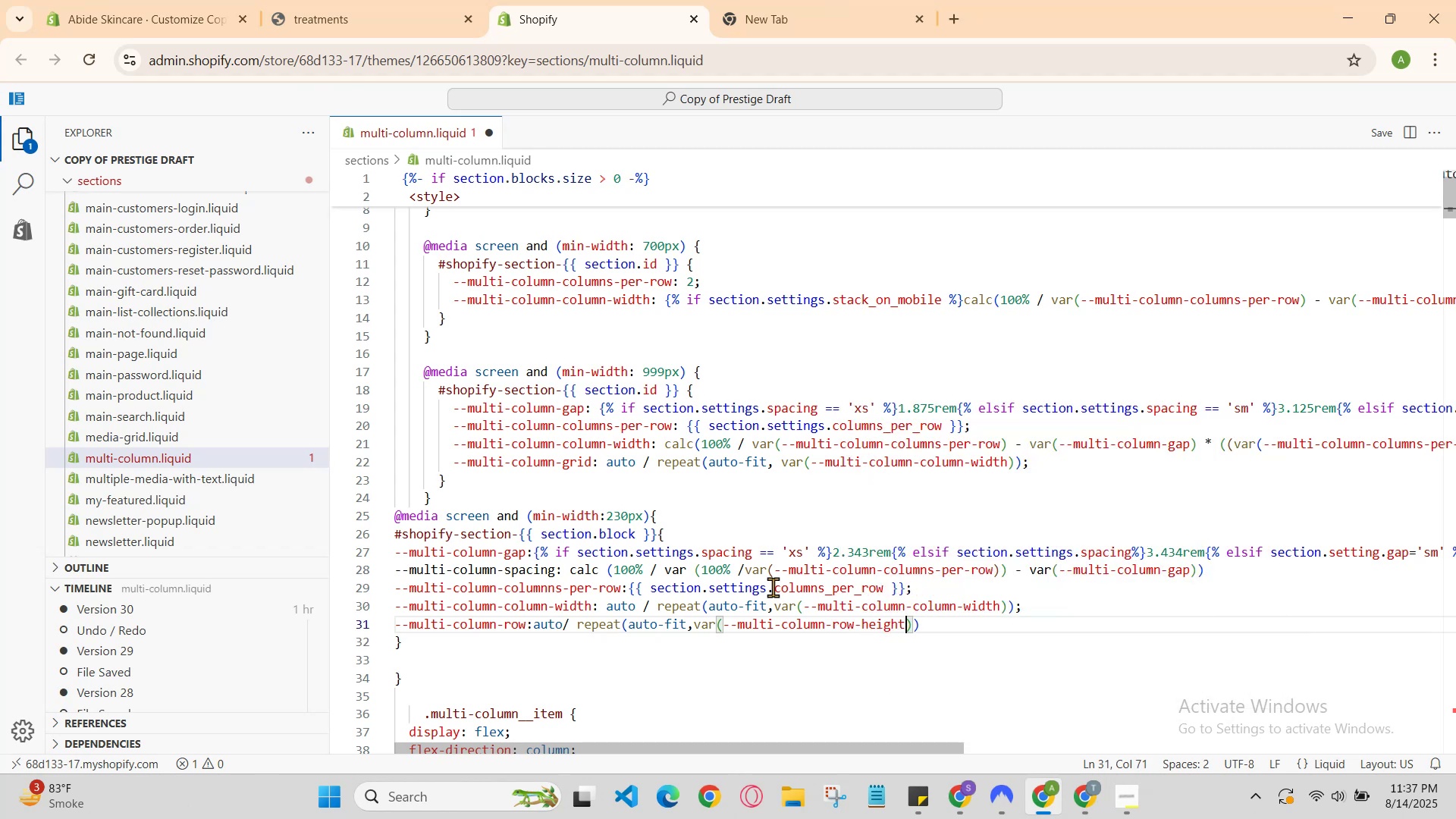 
key(ArrowRight)
 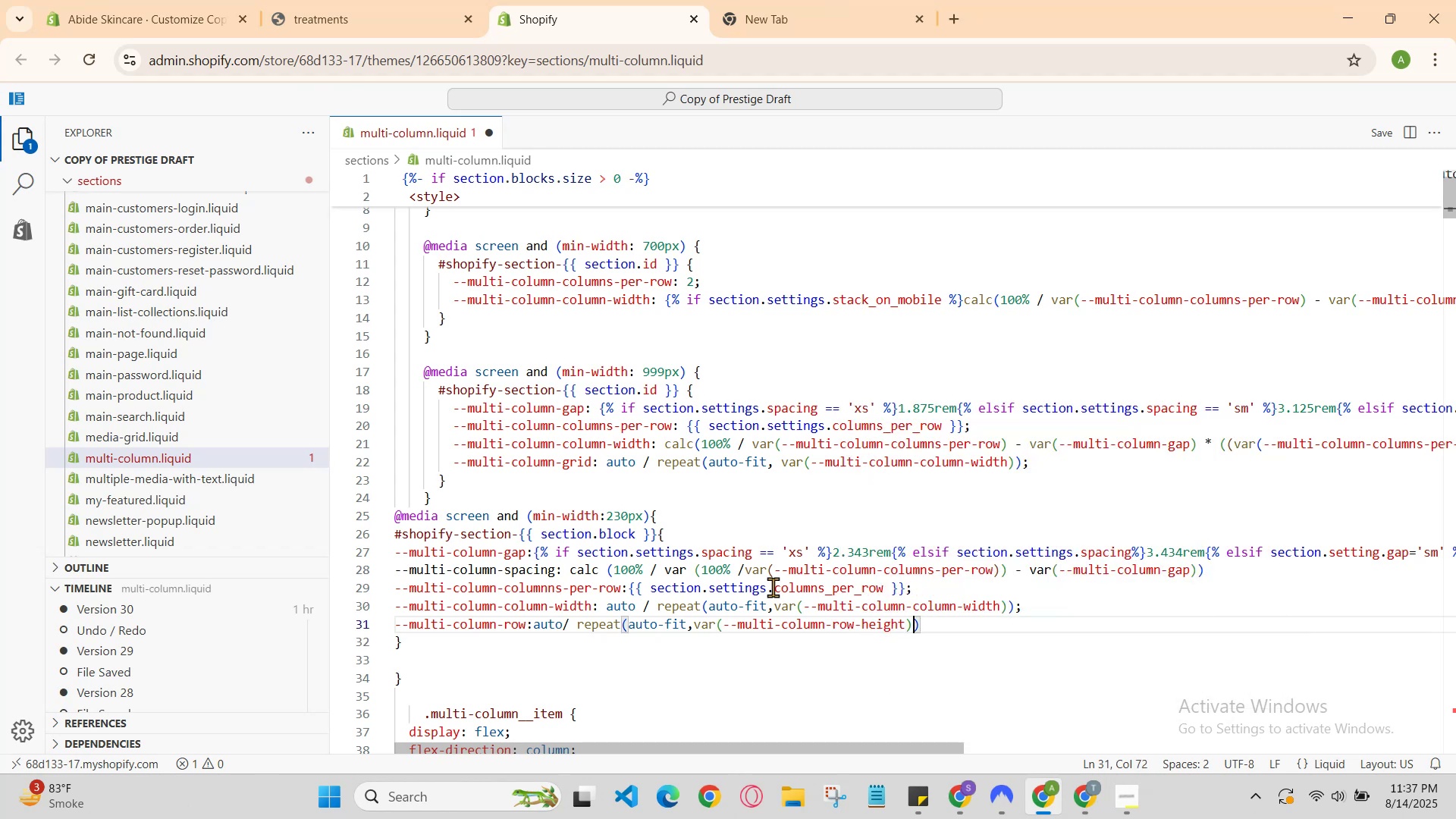 
key(ArrowRight)
 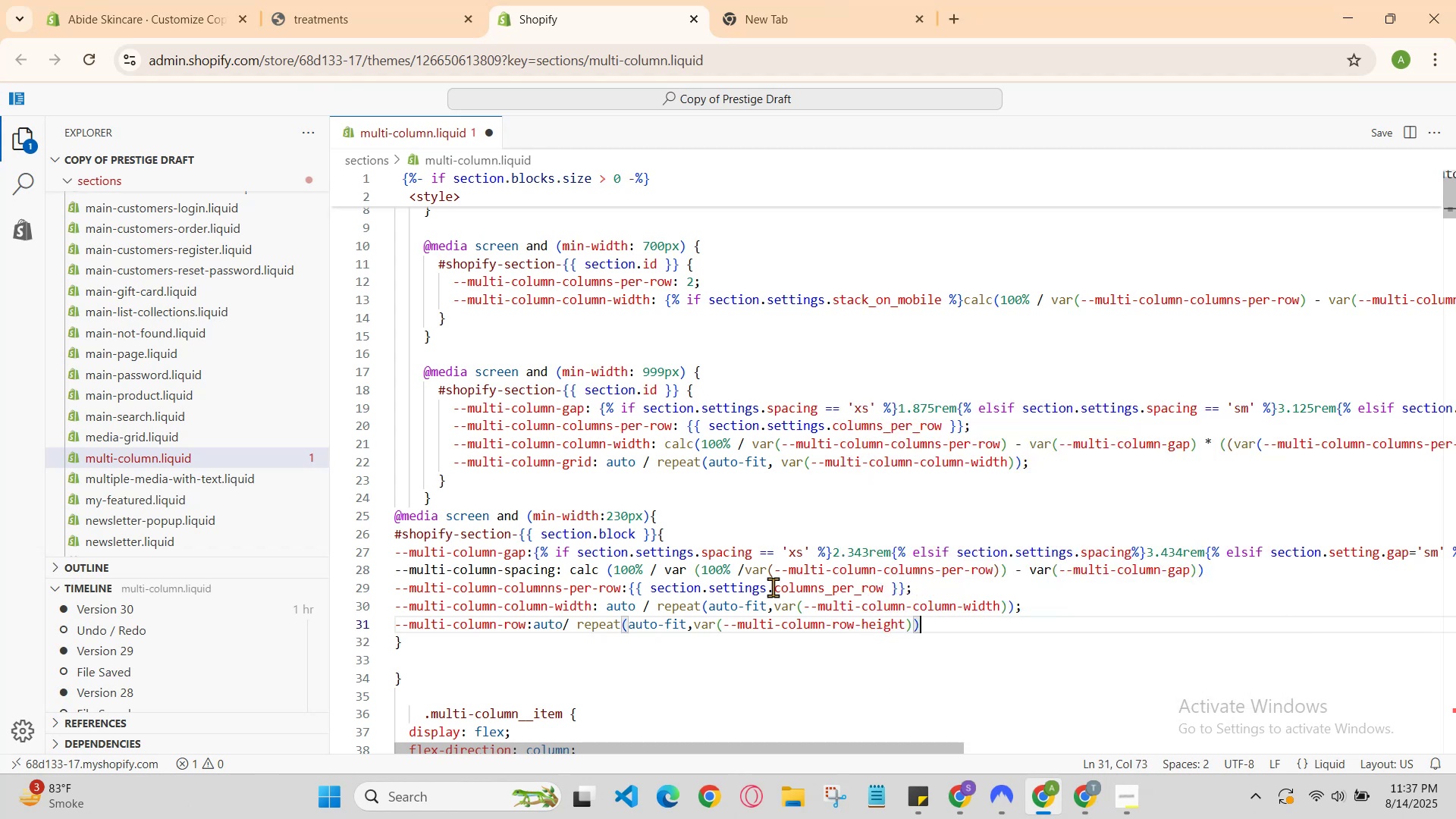 
key(Semicolon)
 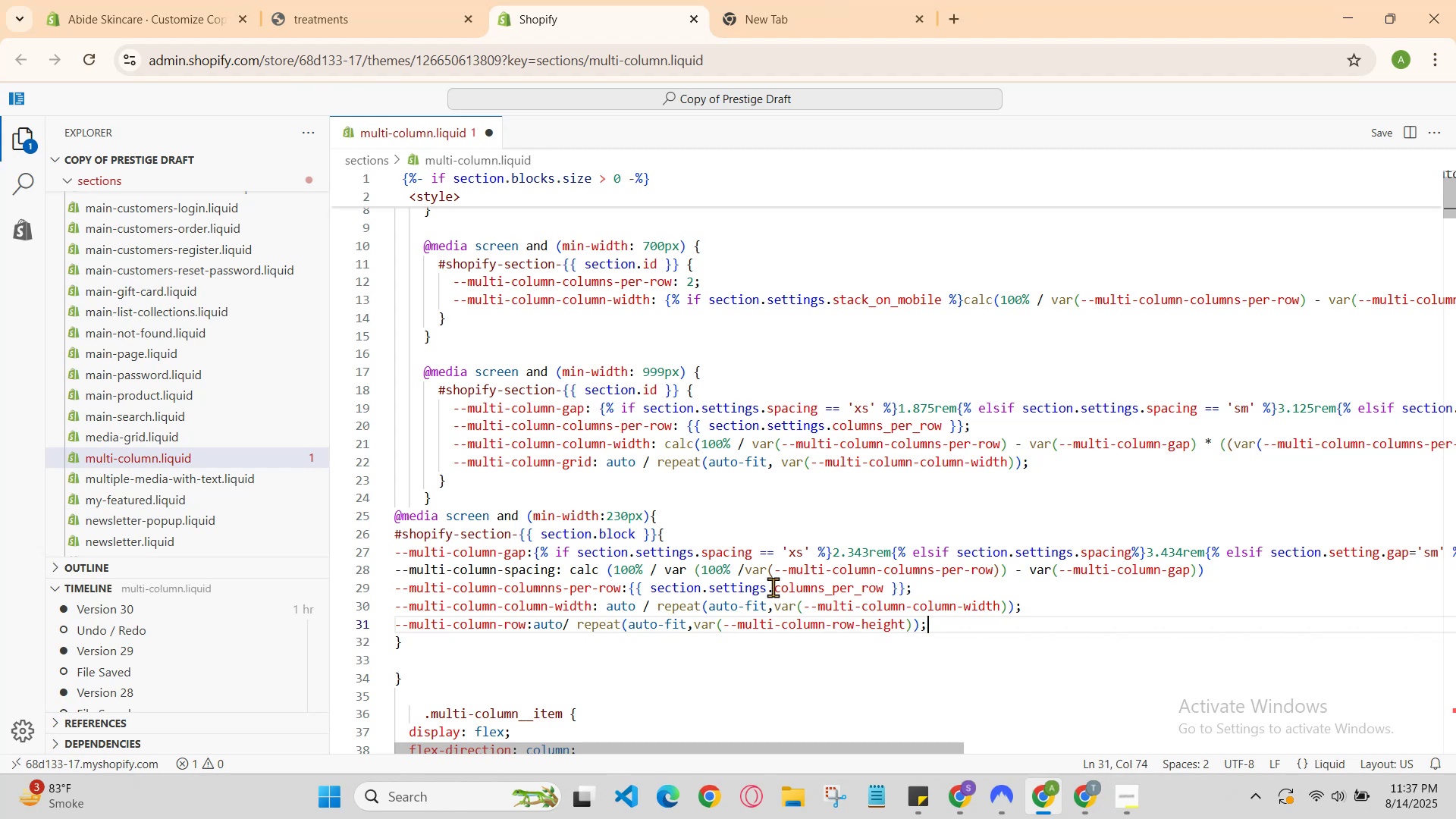 
key(Enter)
 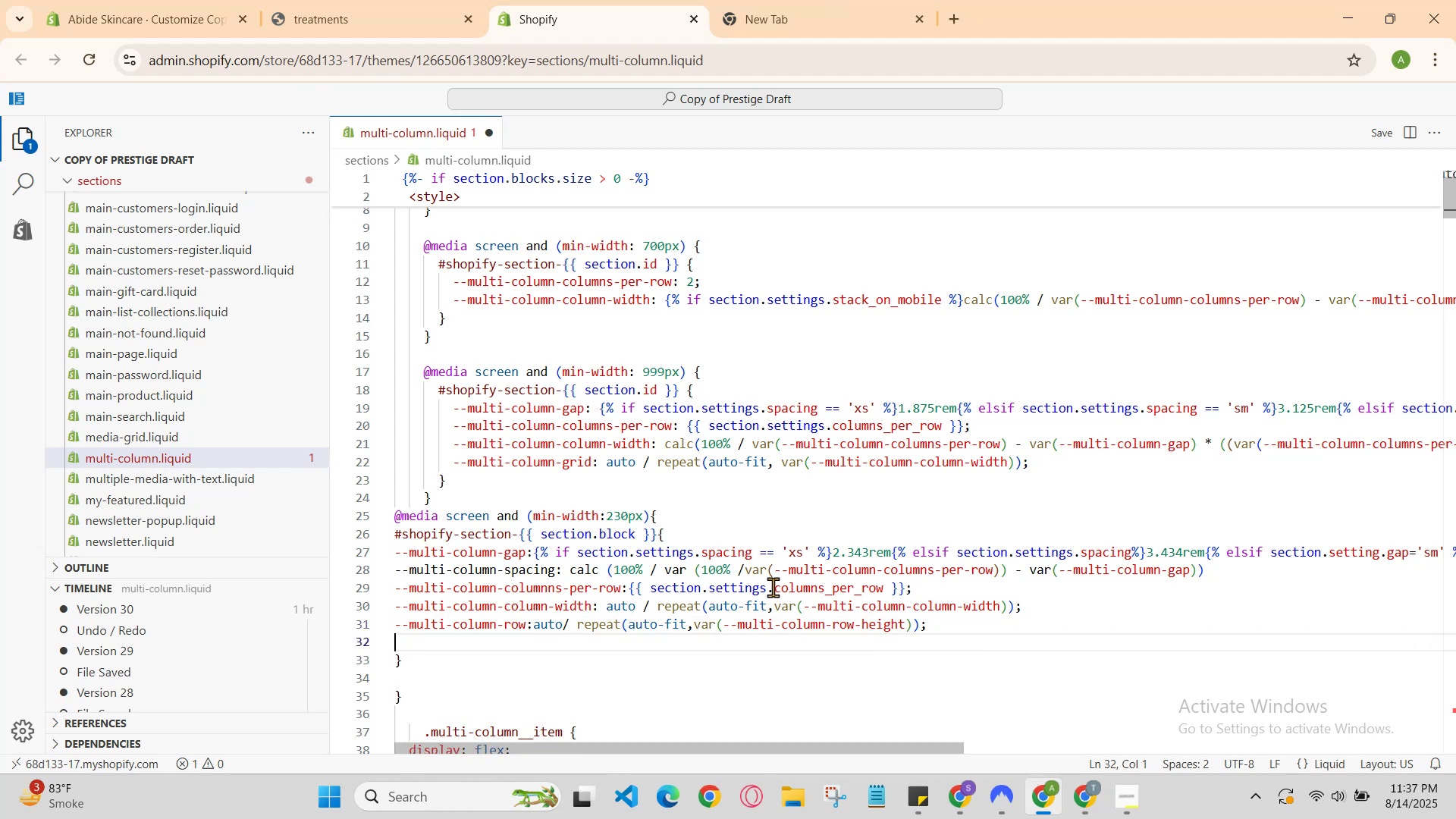 
type(-uti )
key(Backspace)
type(-column )
key(Backspace)
type(spacing:auto)
key(Backspace)
type( )
key(Backspace)
type(o/ )
key(Backspace)
type(repeac)
key(Backspace)
type(t(auto-fit,var()
 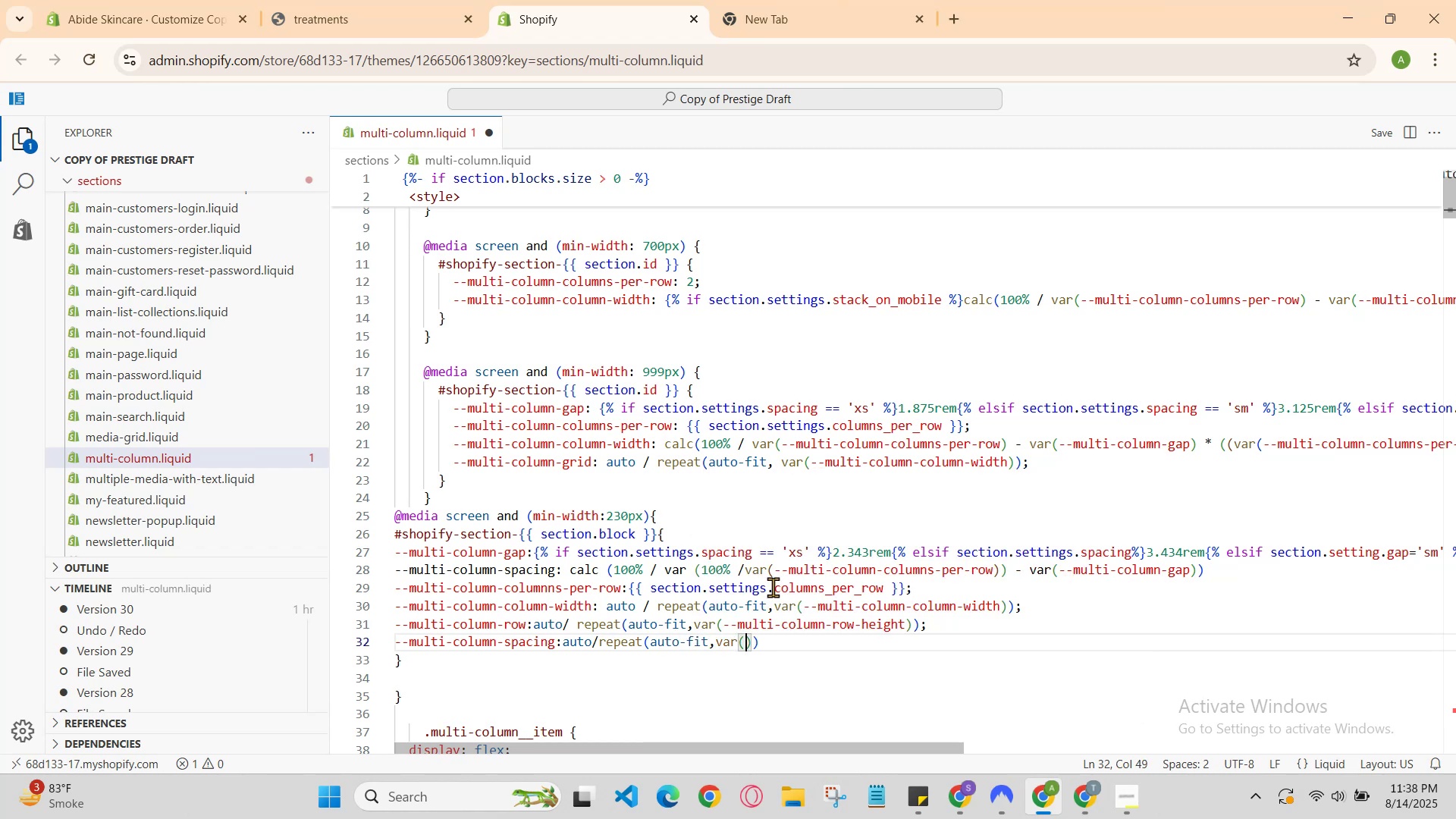 
hold_key(key=Minus, duration=0.39)
 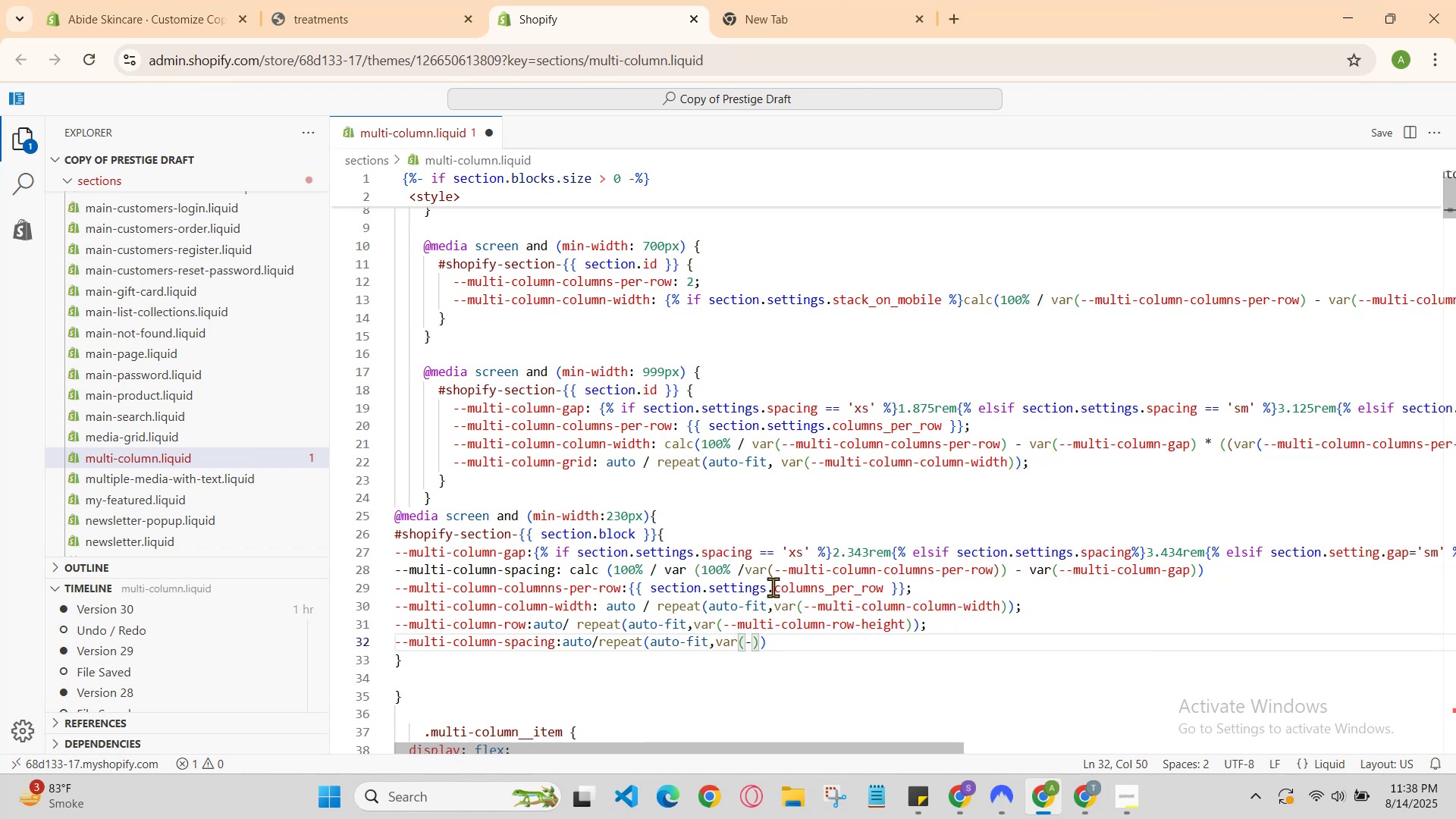 
hold_key(key=Minus, duration=0.36)
 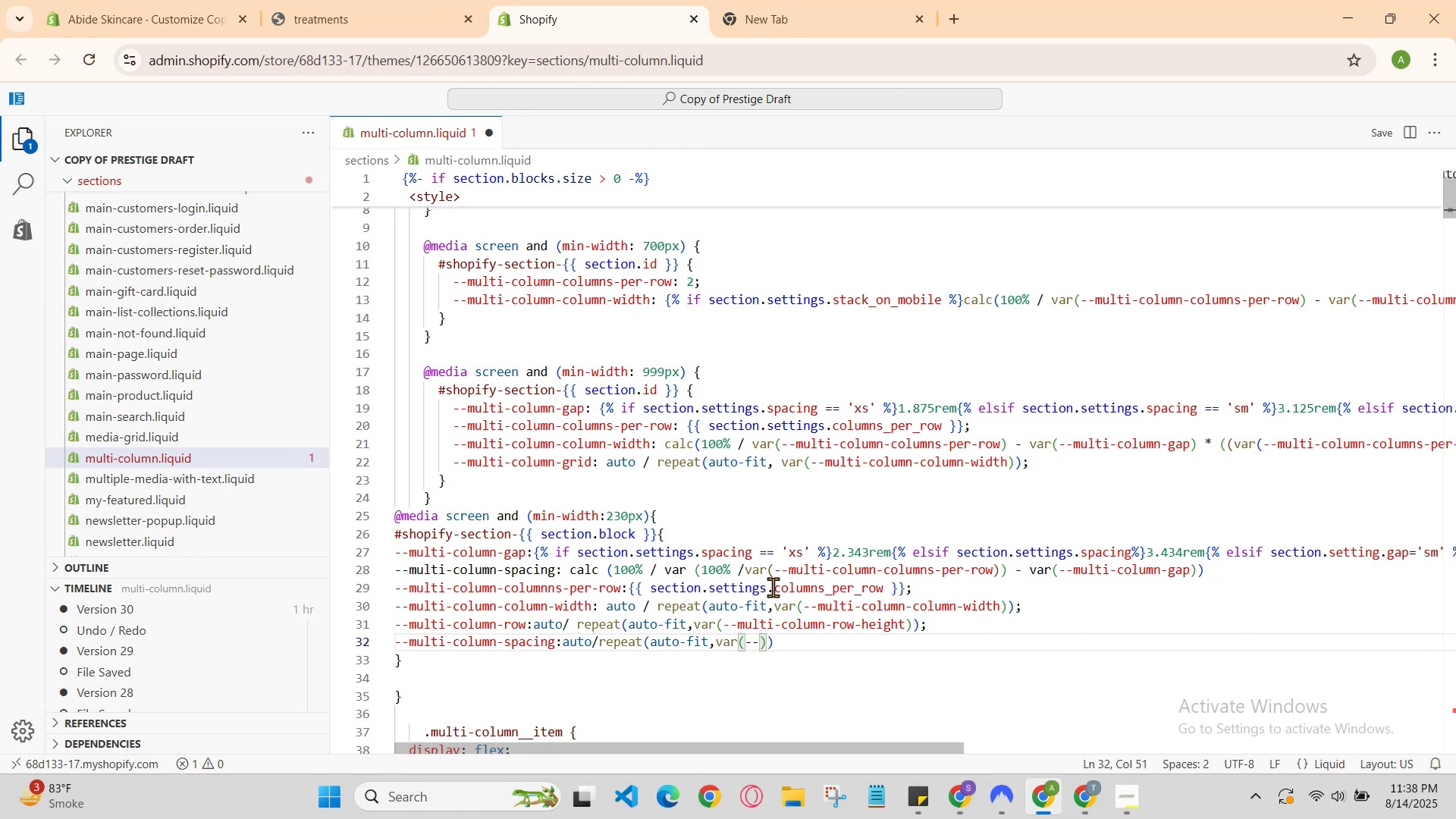 
type(multi-columnsrow)
 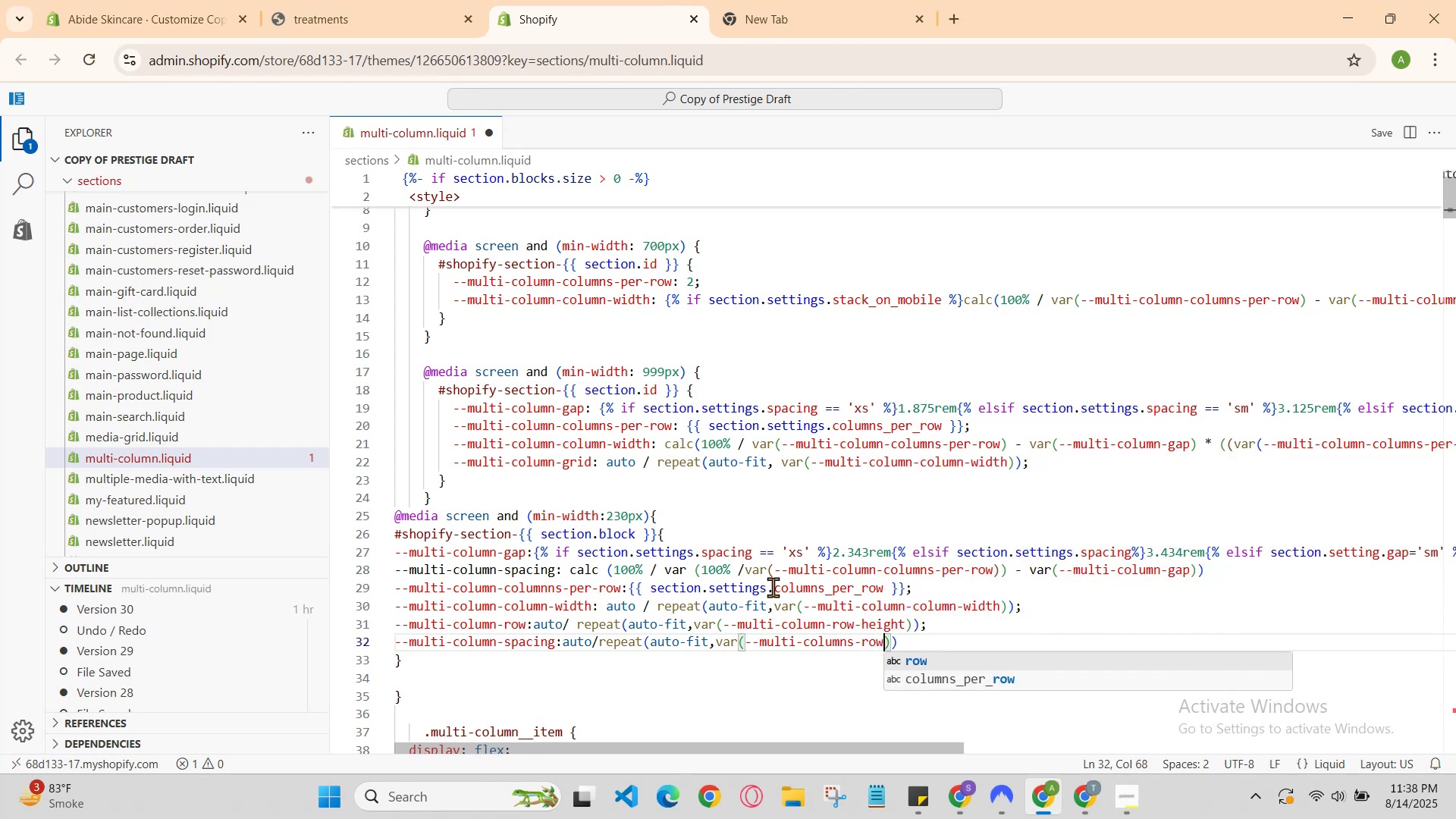 
type(-height)
 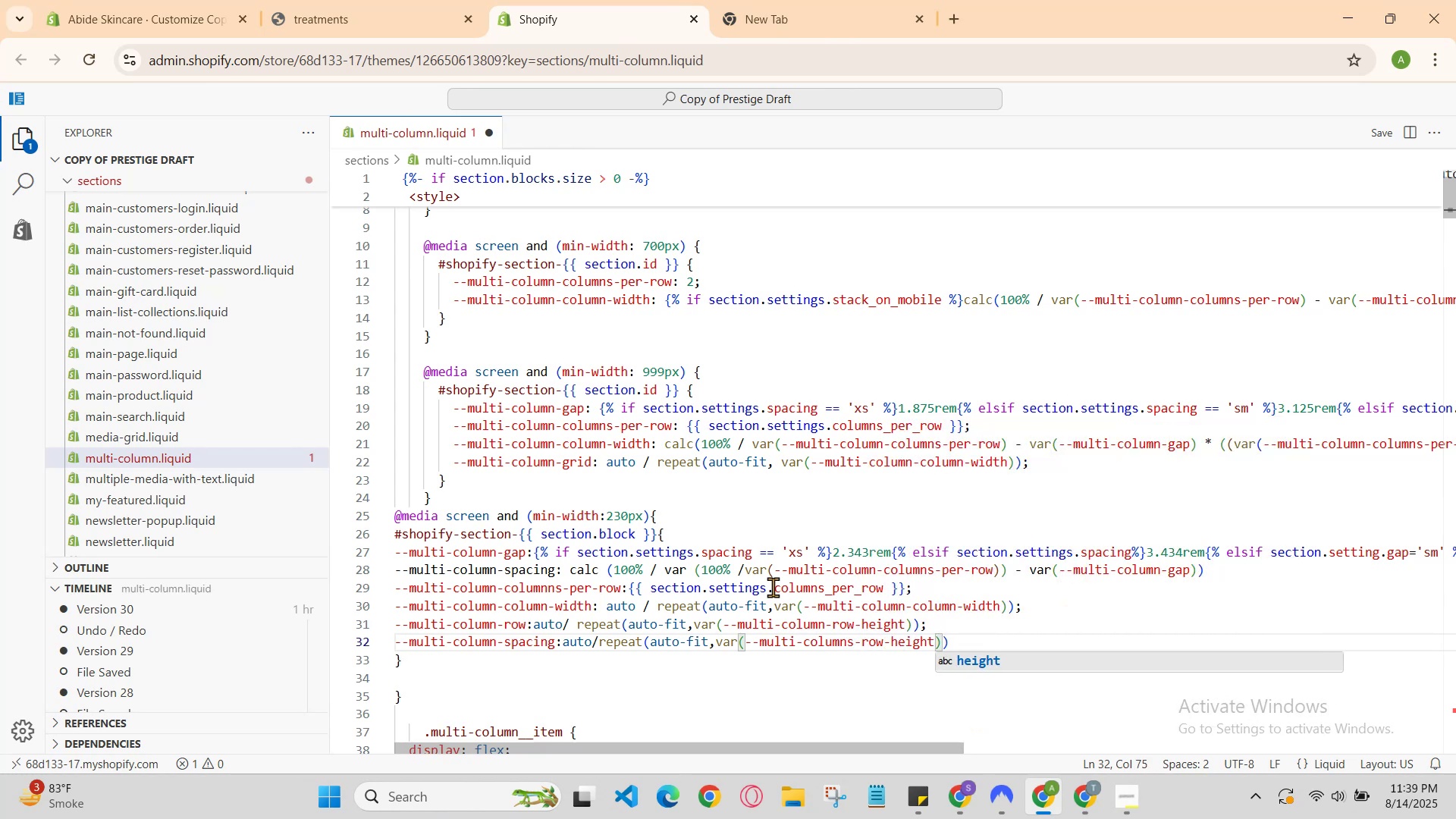 
key(ArrowRight)
 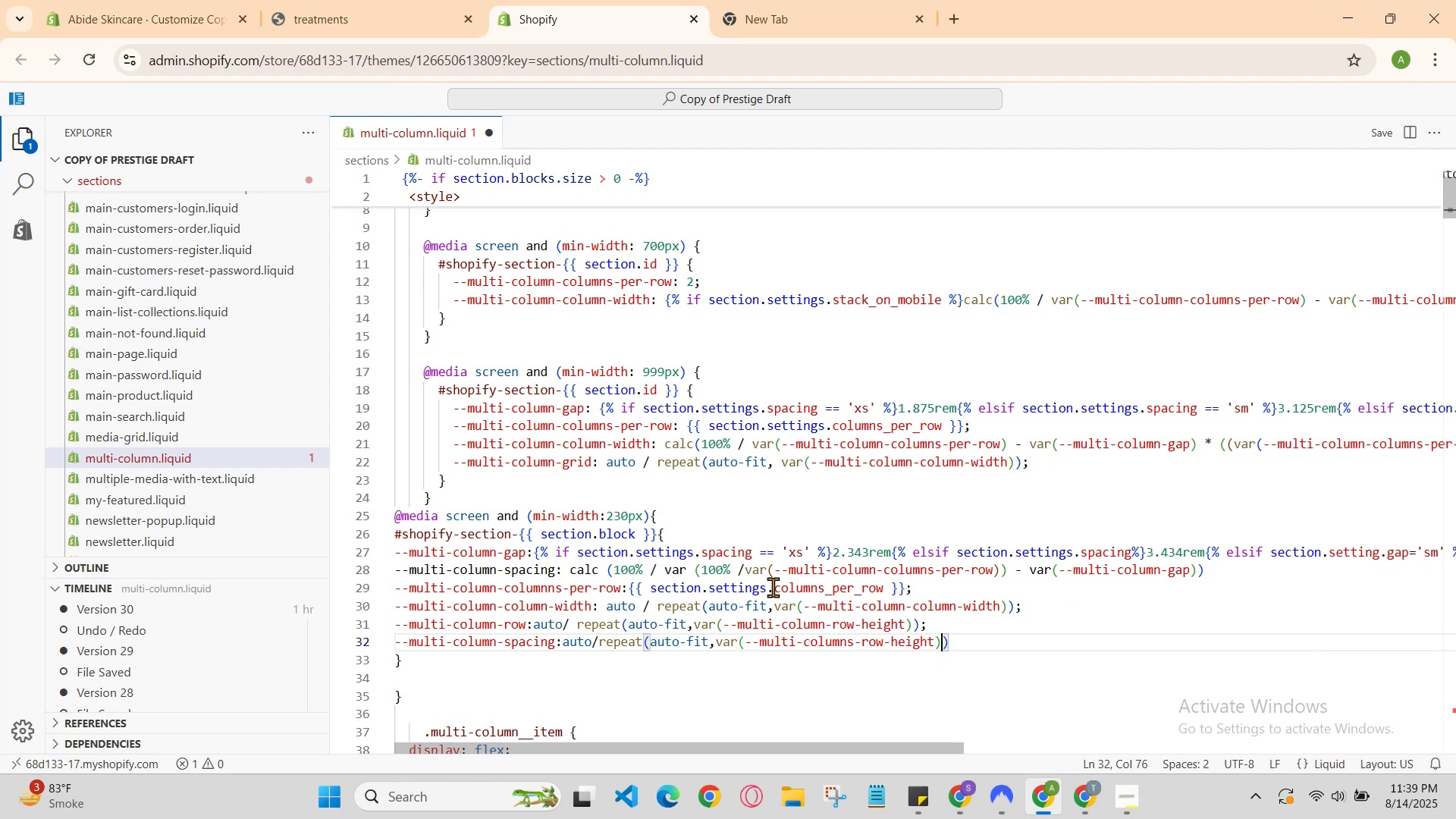 
key(ArrowRight)
 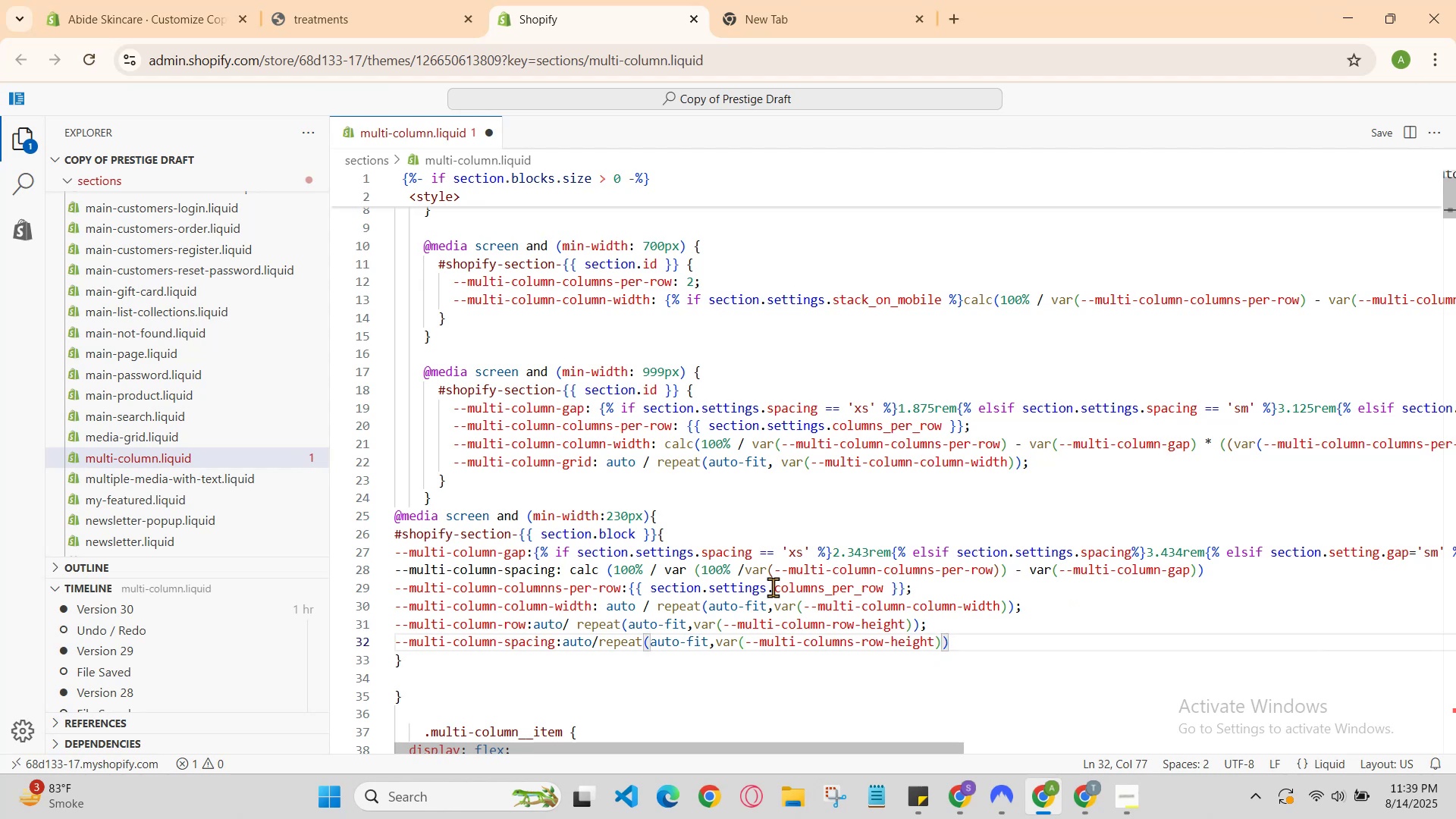 
key(Semicolon)
 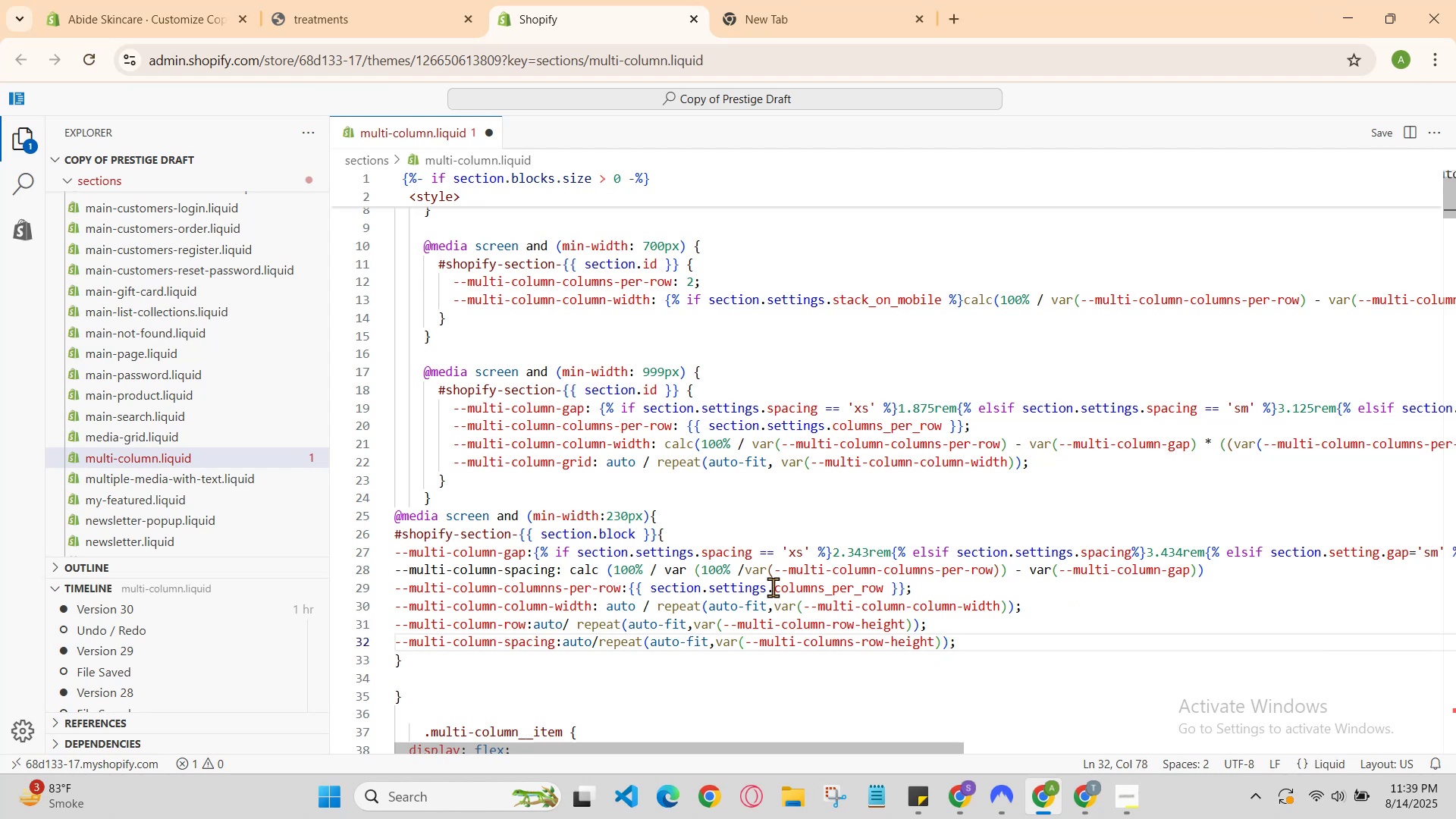 
key(Enter)
 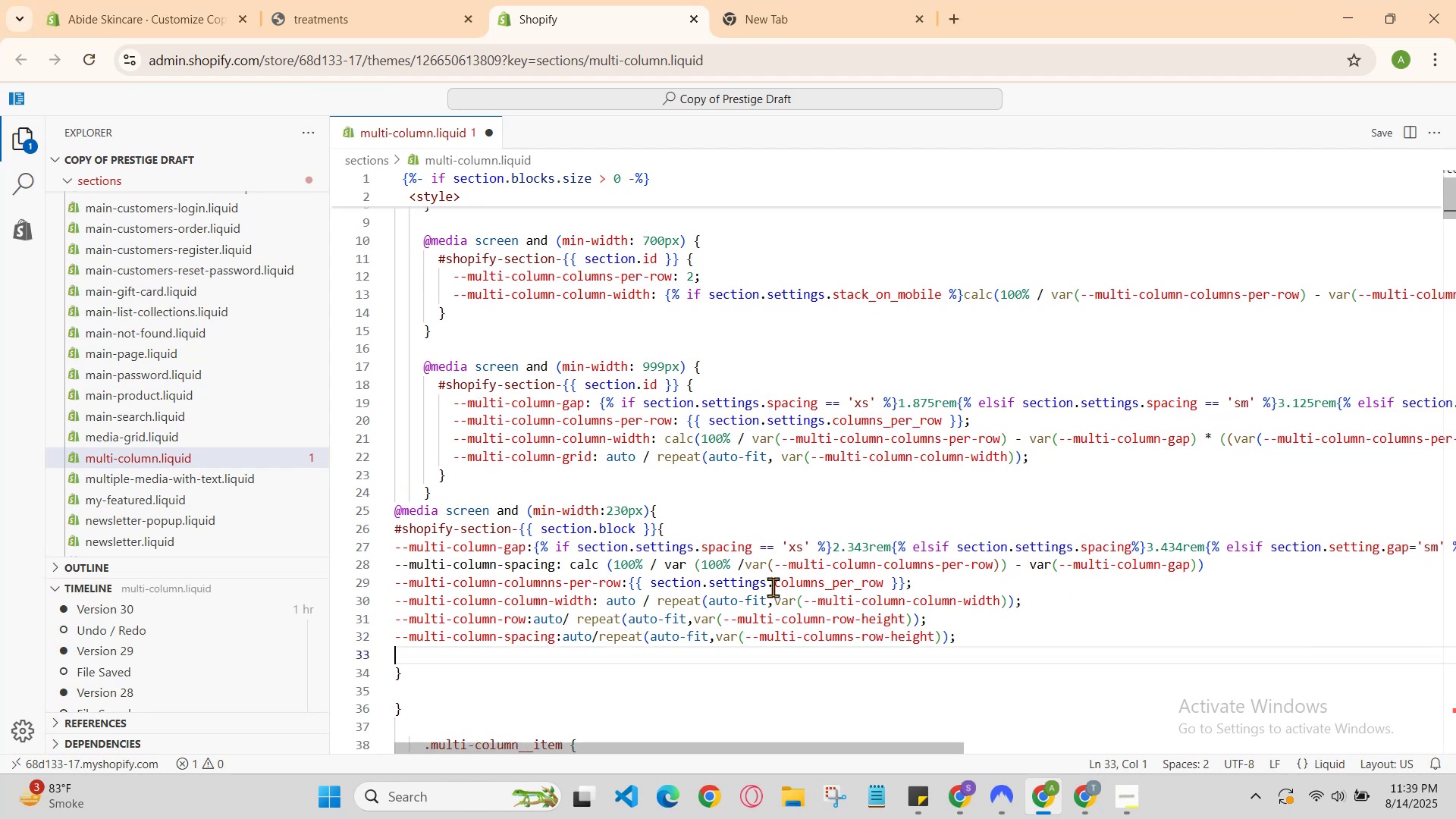 
hold_key(key=Minus, duration=0.36)
 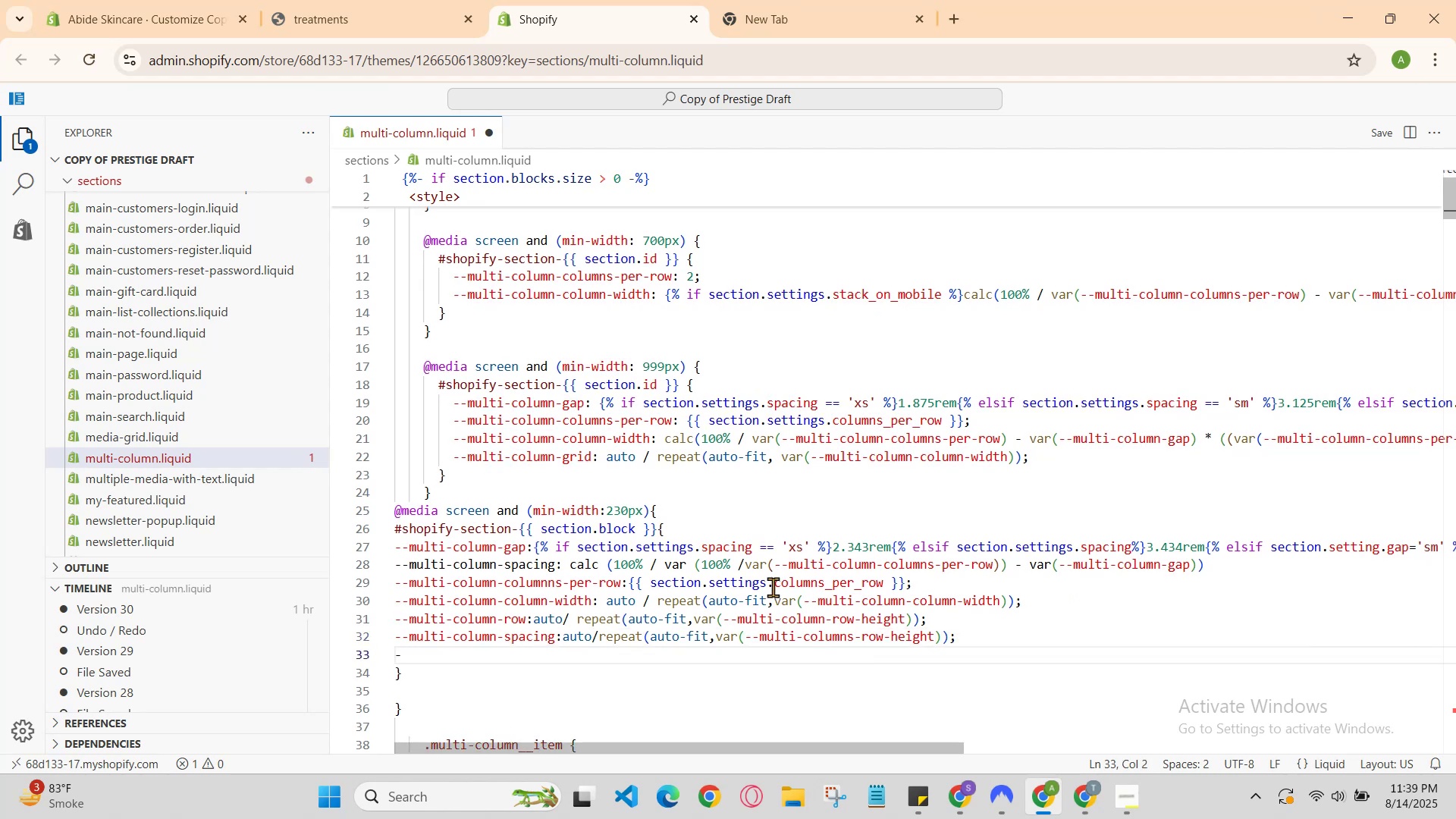 
hold_key(key=Minus, duration=0.42)
 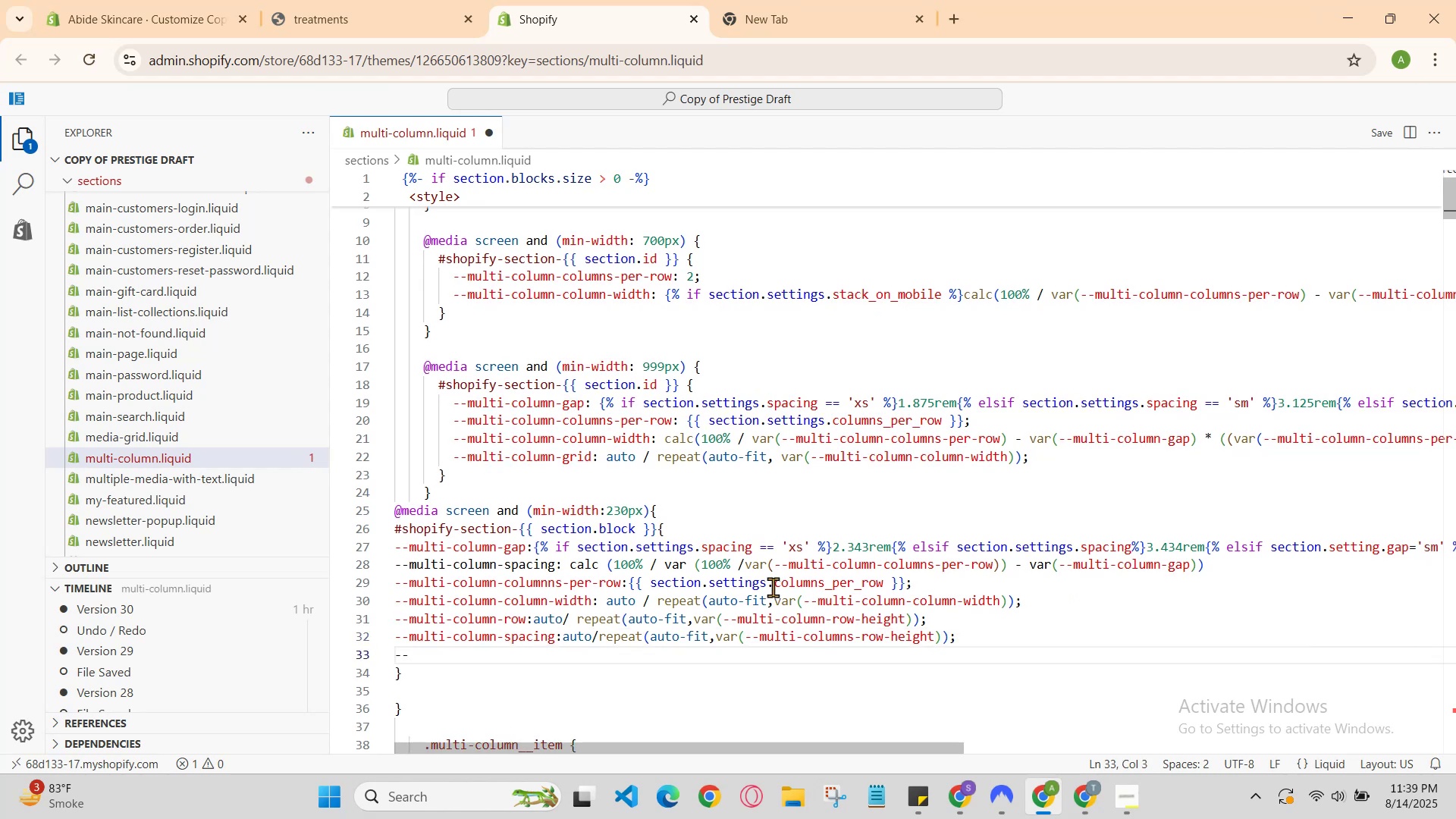 
type(mutt)
key(Backspace)
type(icolumns-columns)
key(Backspace)
type(width: )
key(Backspace)
type( )
key(Backspace)
type(auto / repeac)
key(Backspace)
type(t )
 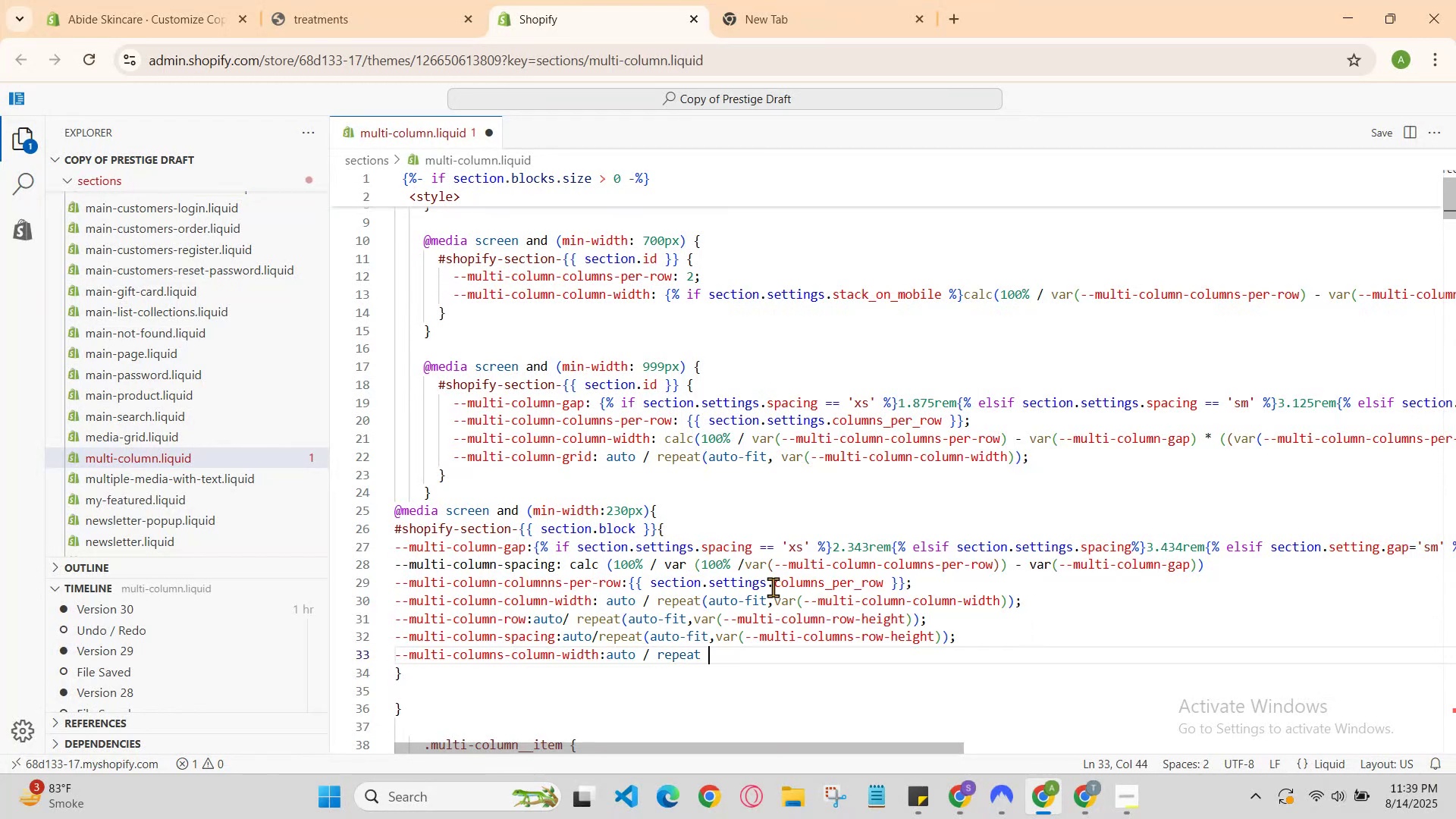 
type((auto-fit,v[Break])
key(Backspace)
type(ar()
 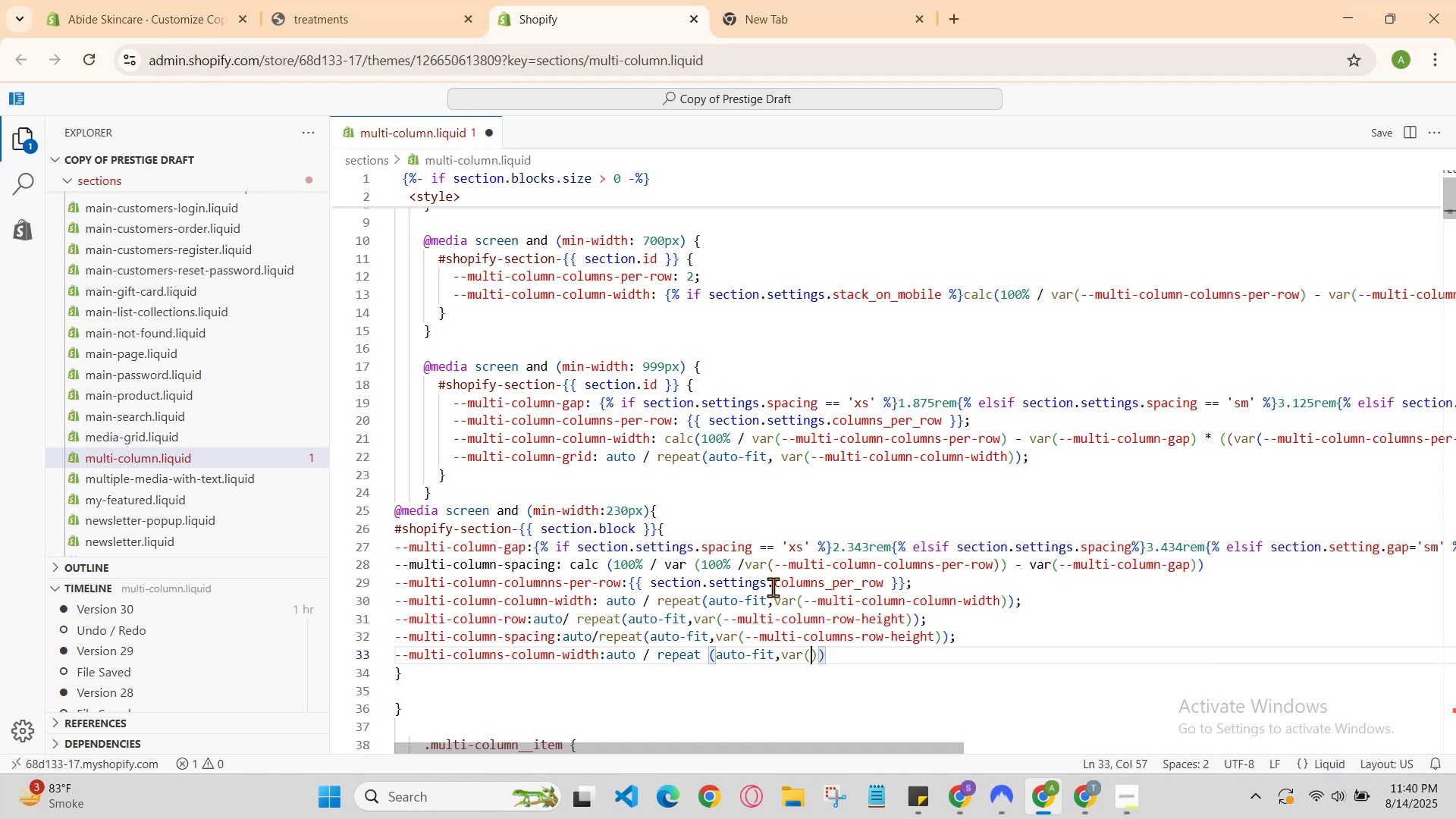 
hold_key(key=Minus, duration=0.38)
 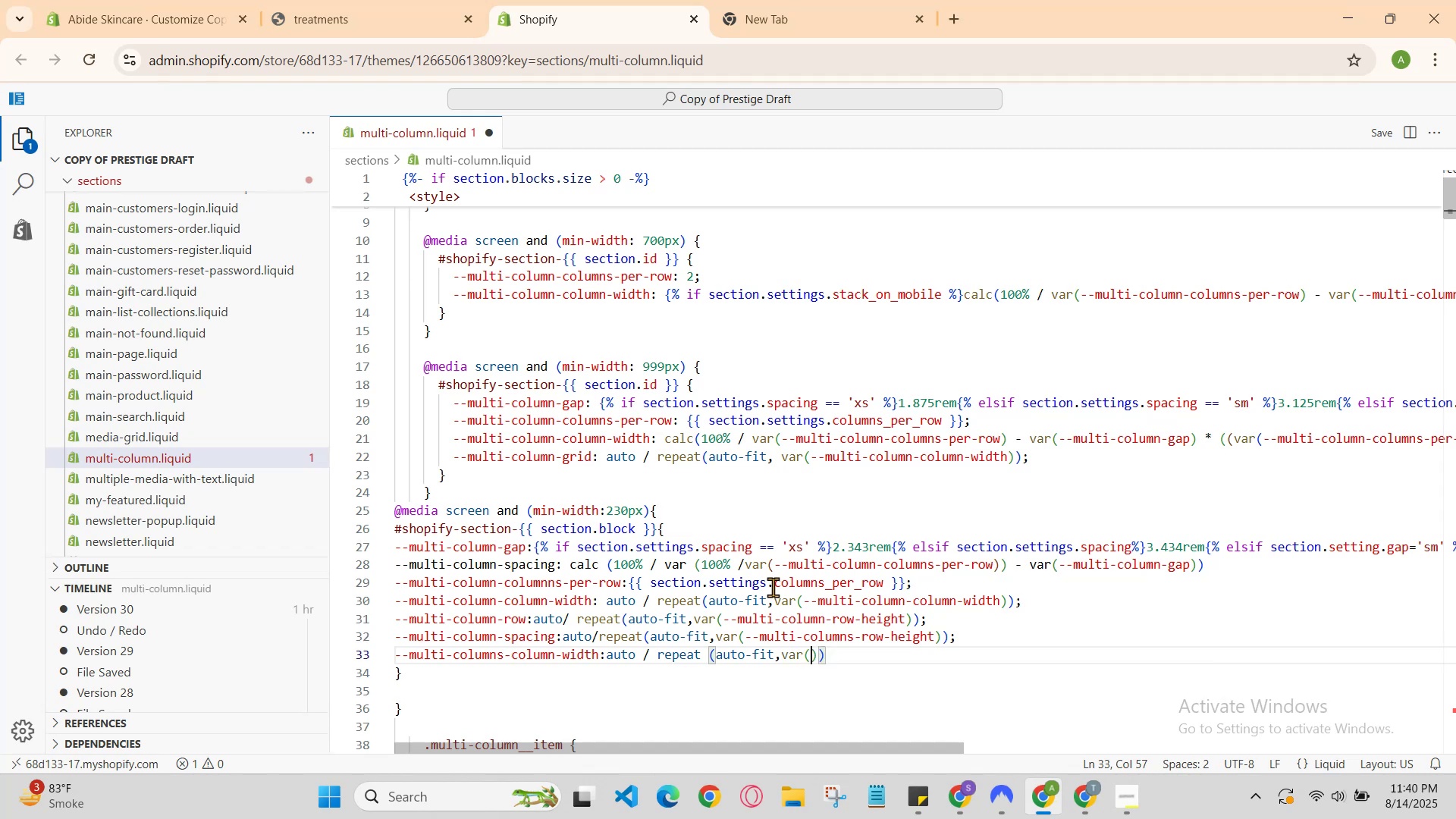 
hold_key(key=Minus, duration=0.41)
 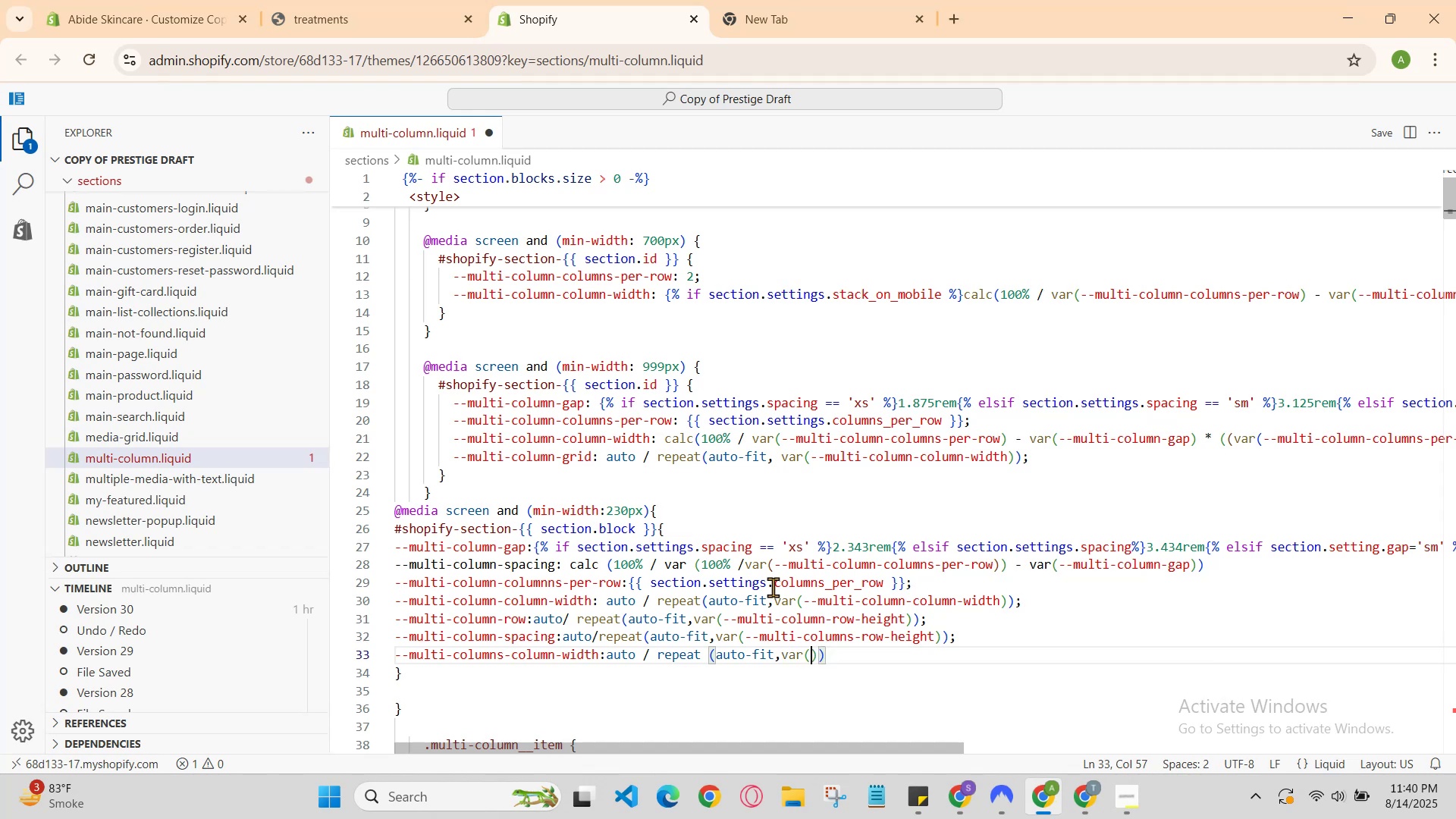 
type(mult)
 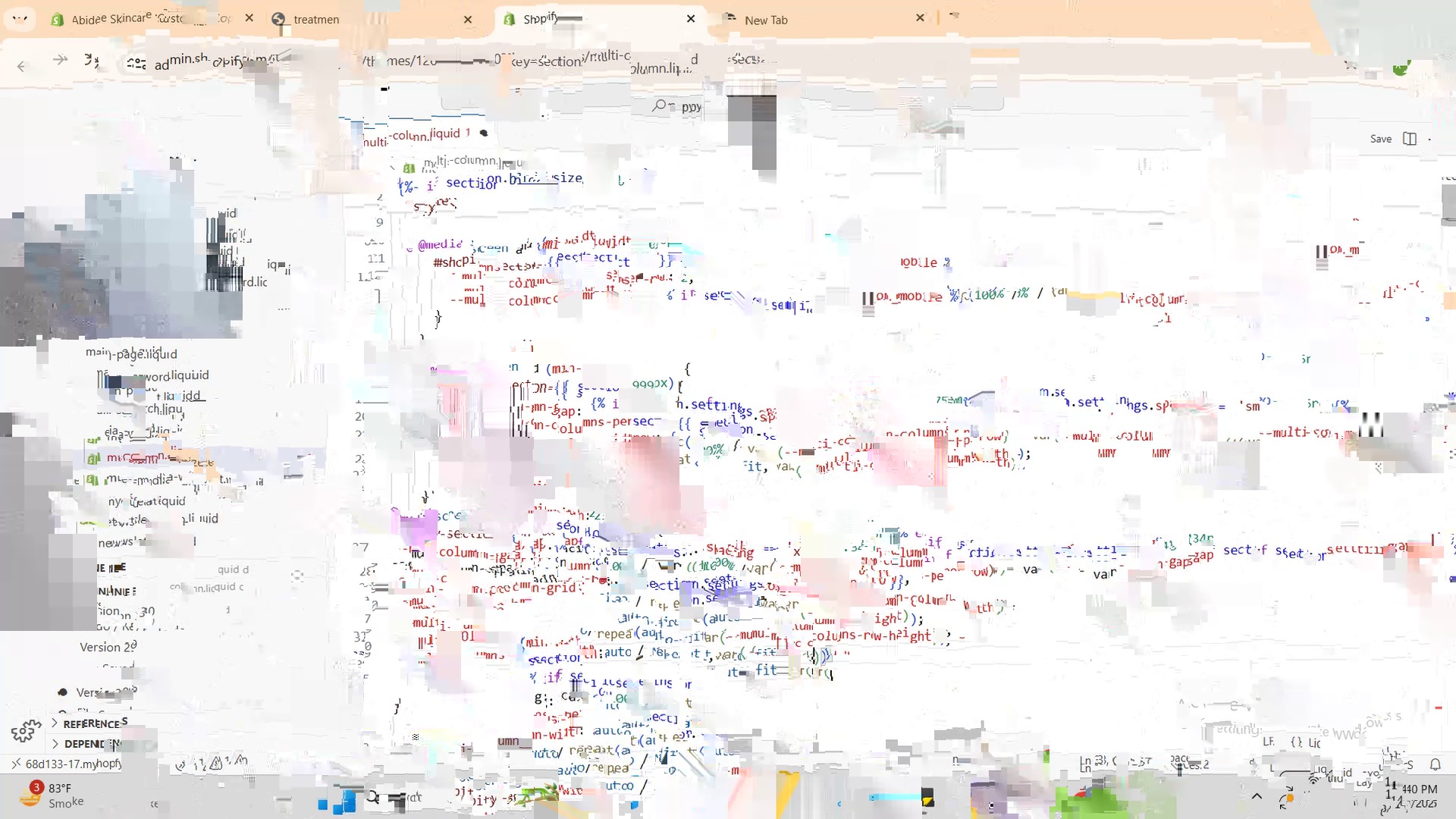 
hold_key(key=I, duration=0.36)
 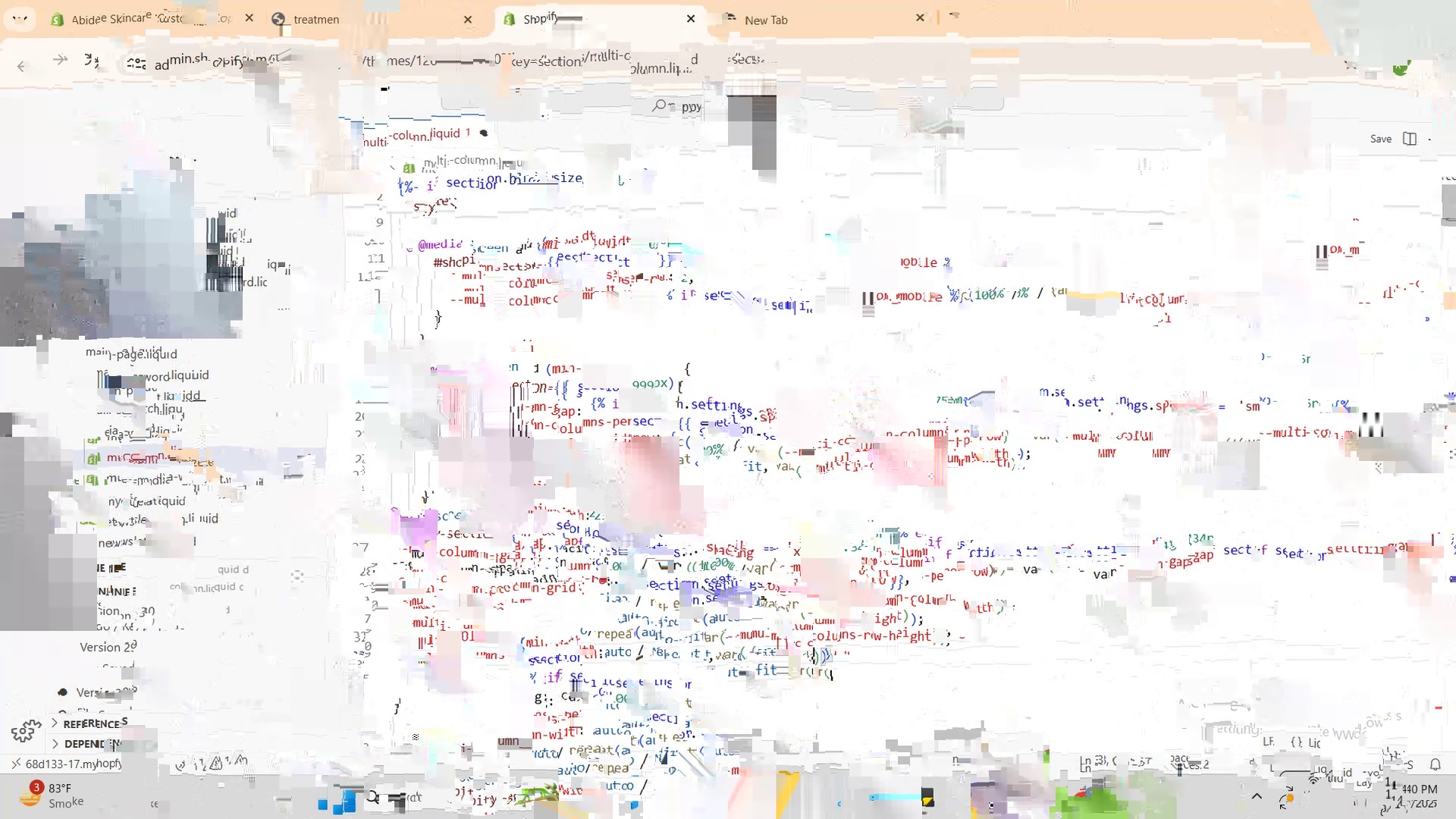 
hold_key(key=Minus, duration=0.32)
 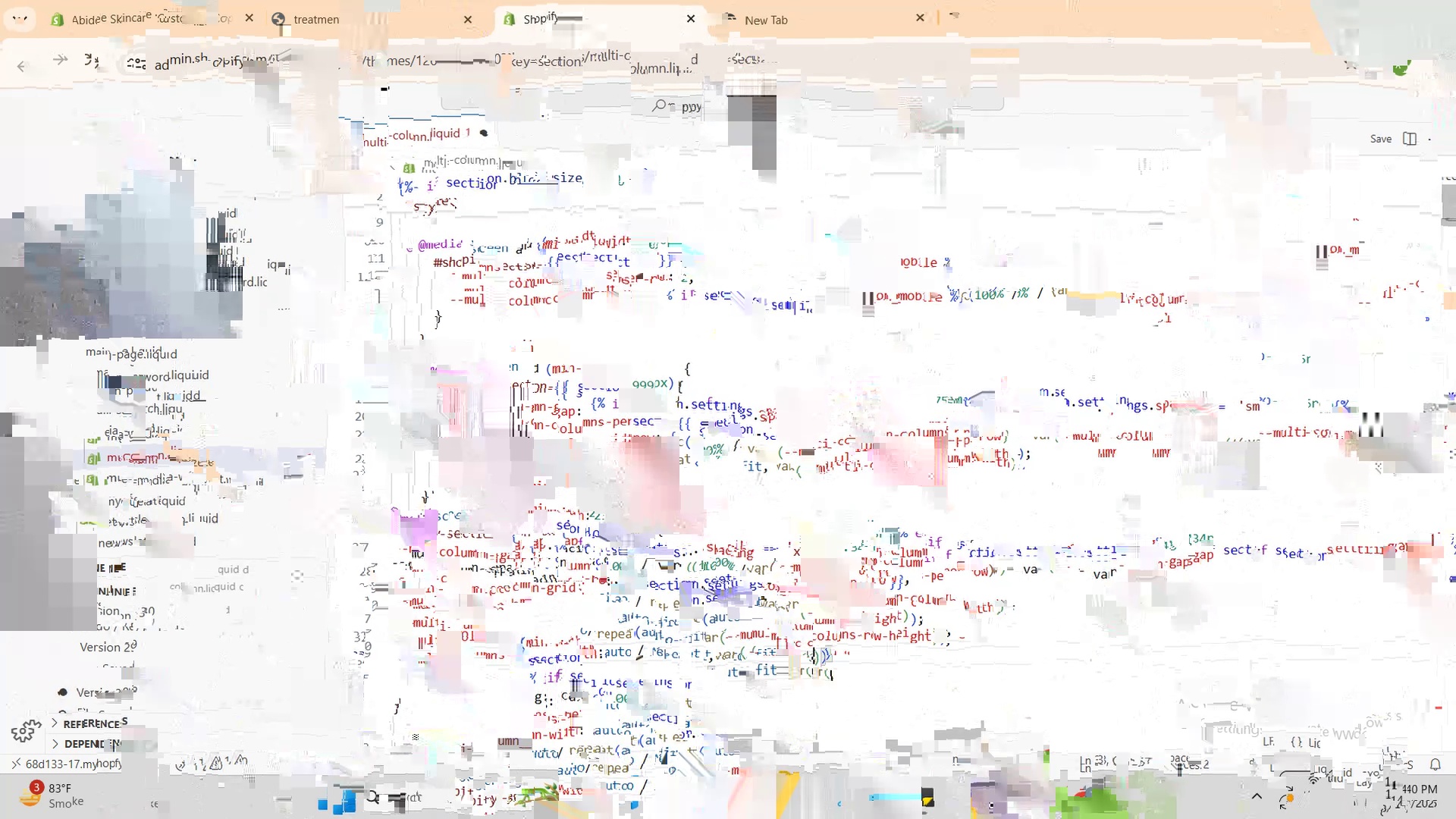 
type(colums)
key(Backspace)
type(-columns)
key(Backspace)
type(-width)
 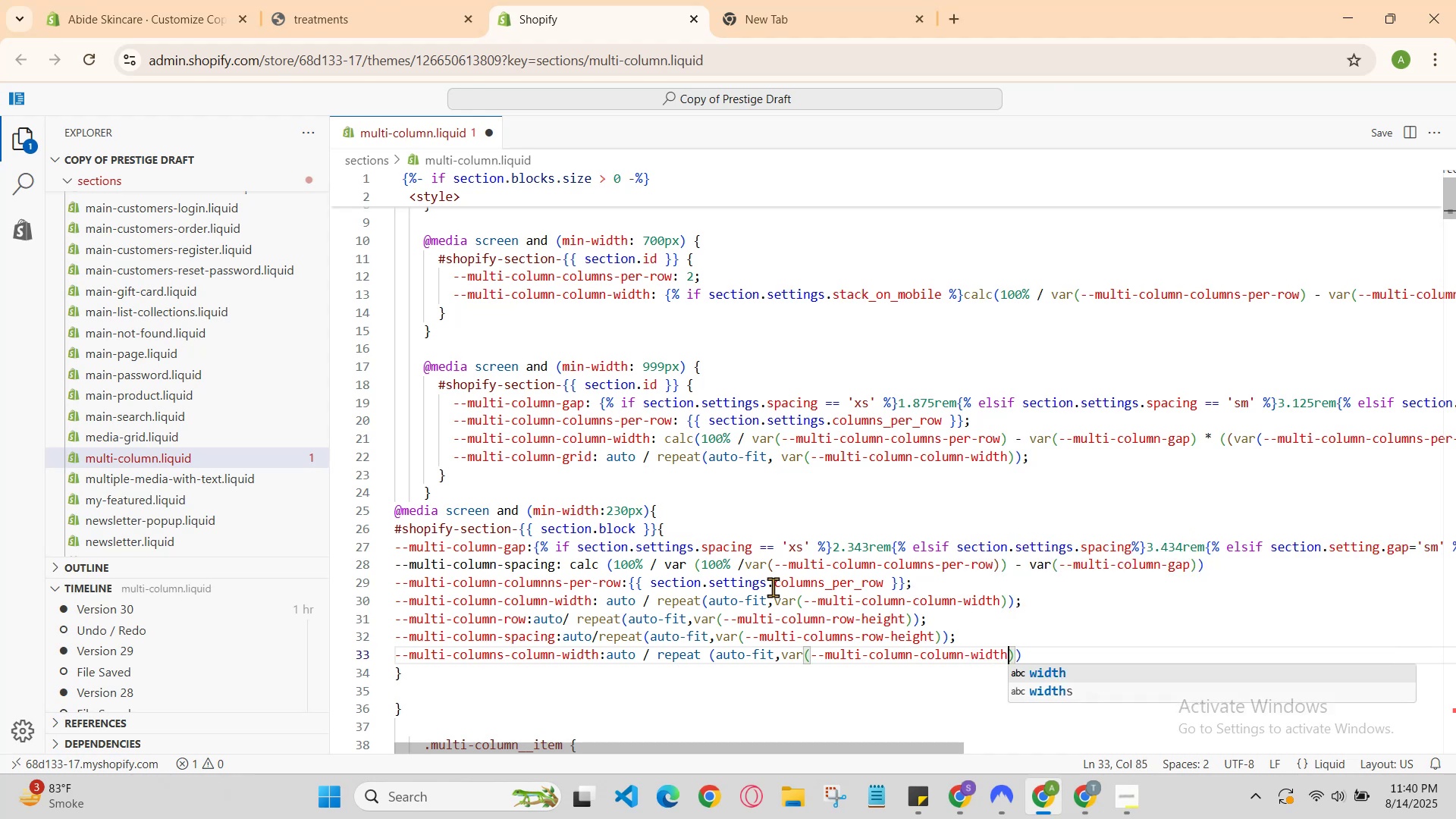 
key(ArrowRight)
 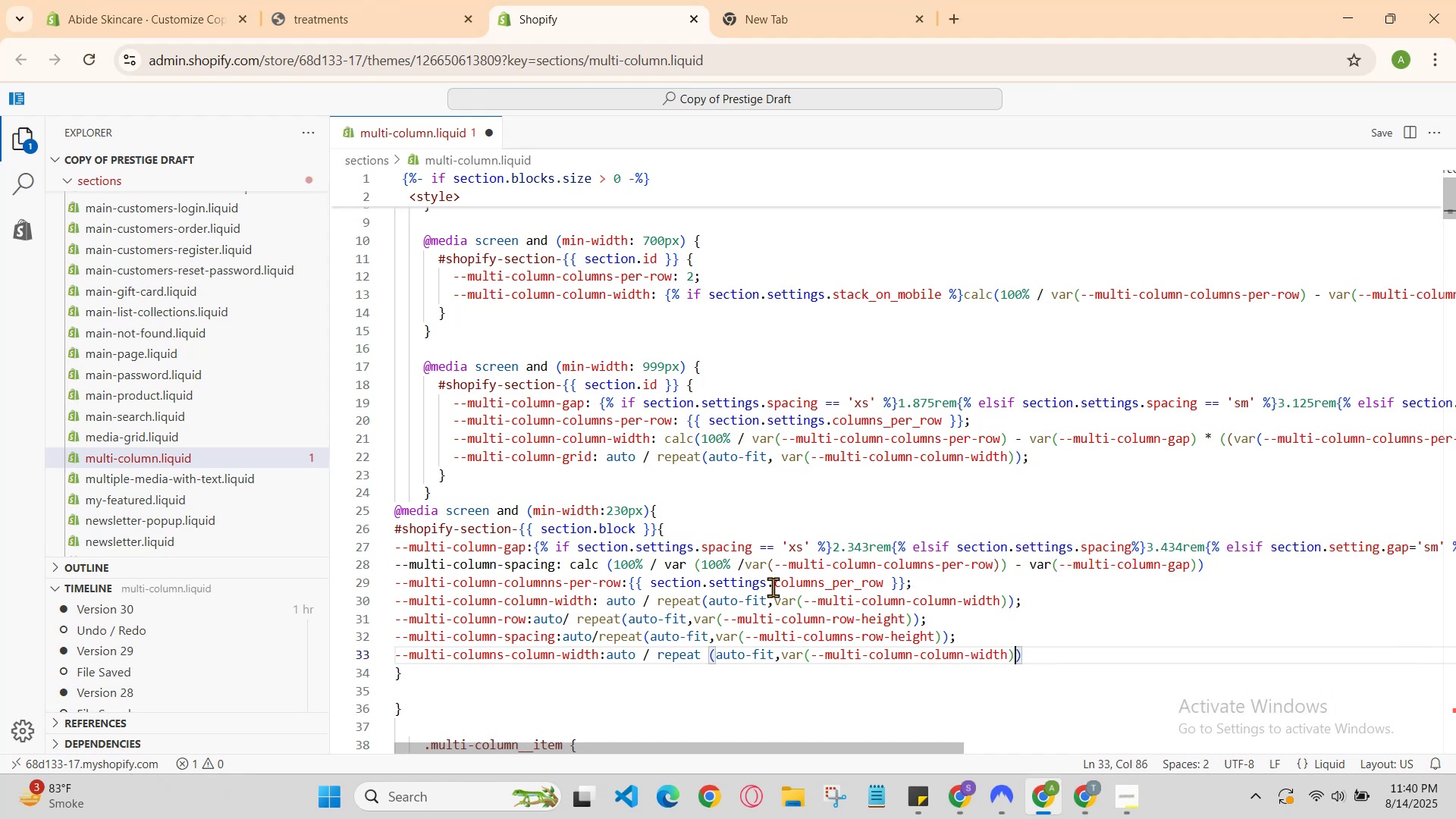 
key(ArrowRight)
 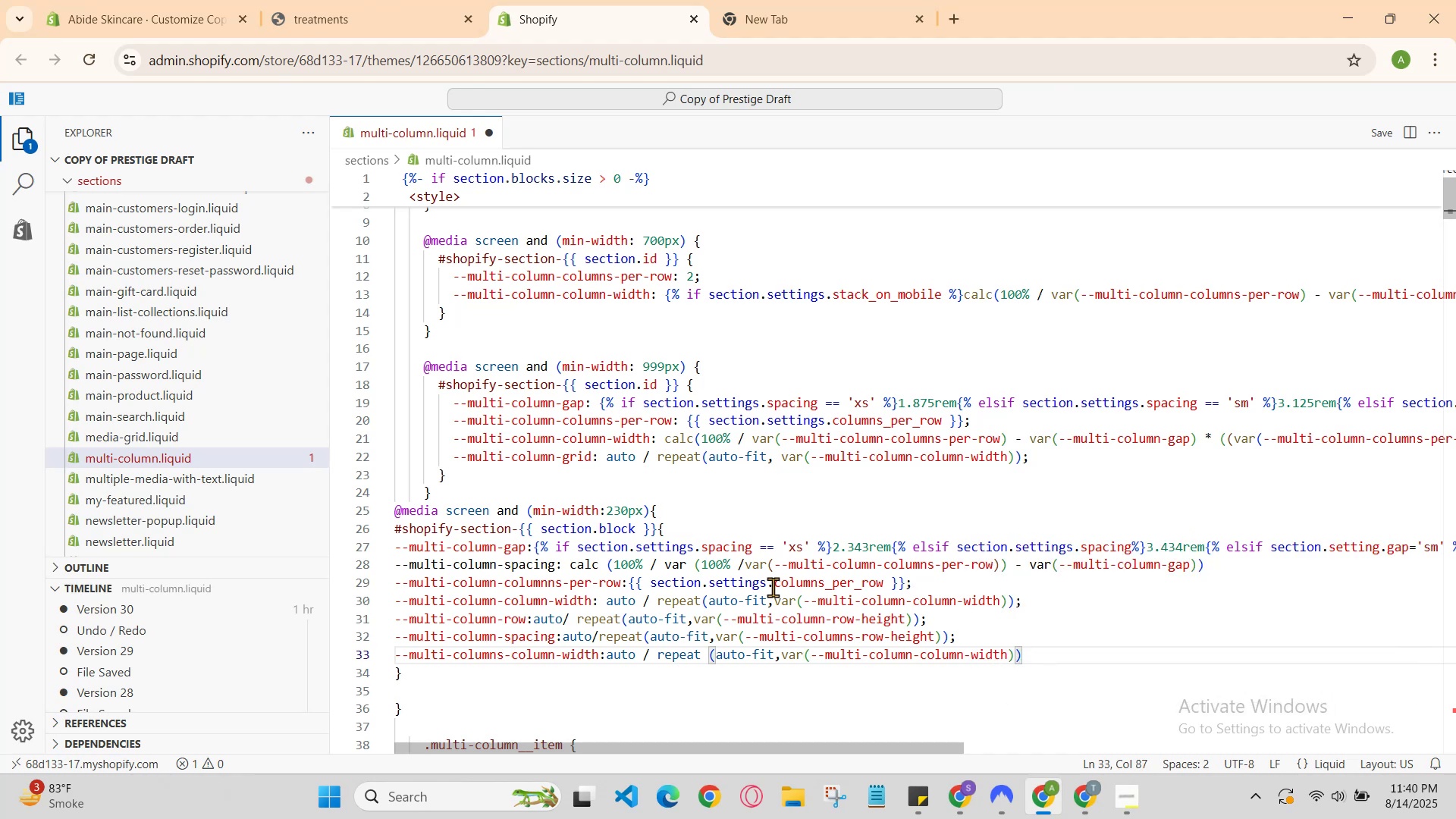 
key(Semicolon)
 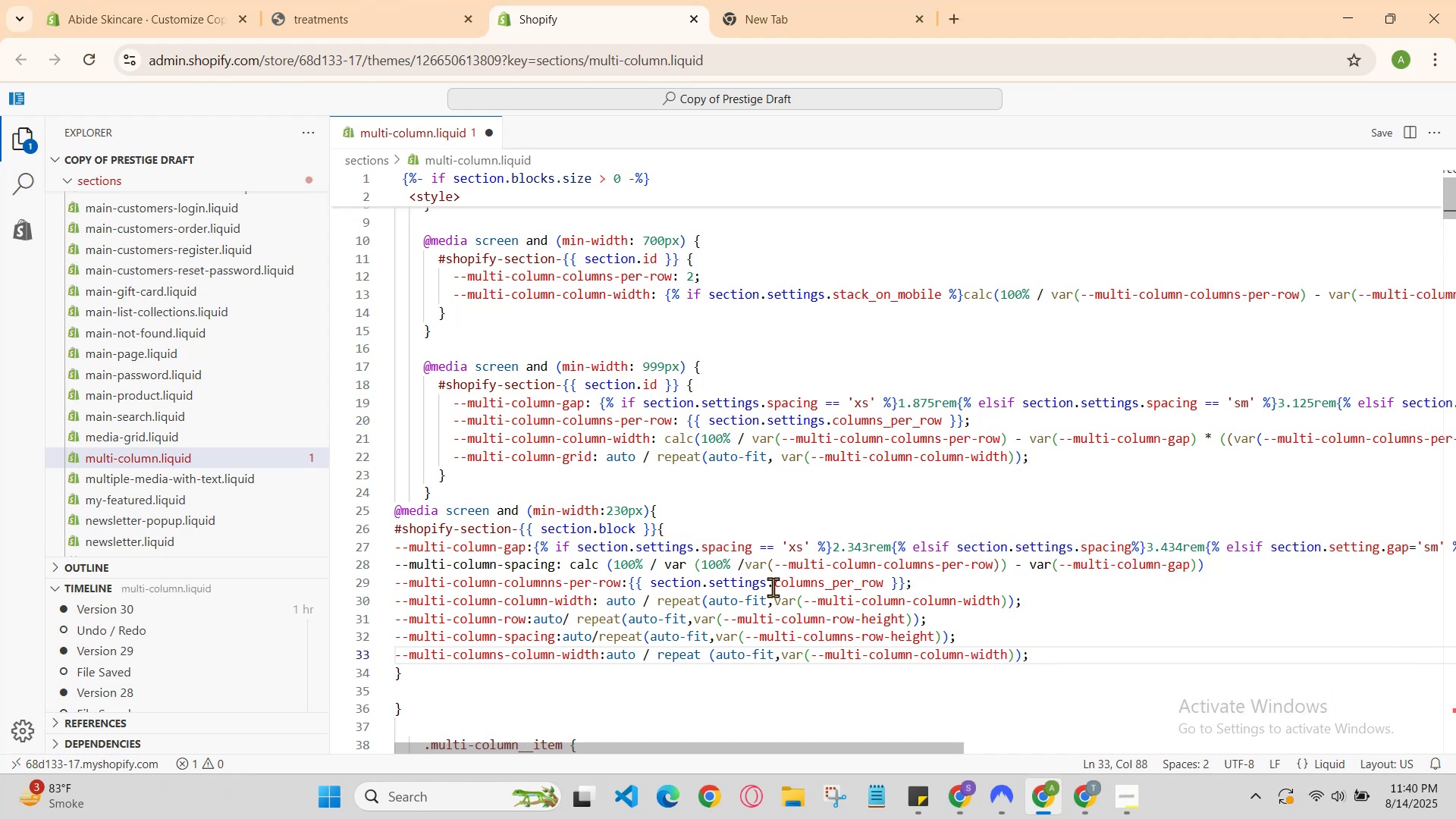 
key(Enter)
 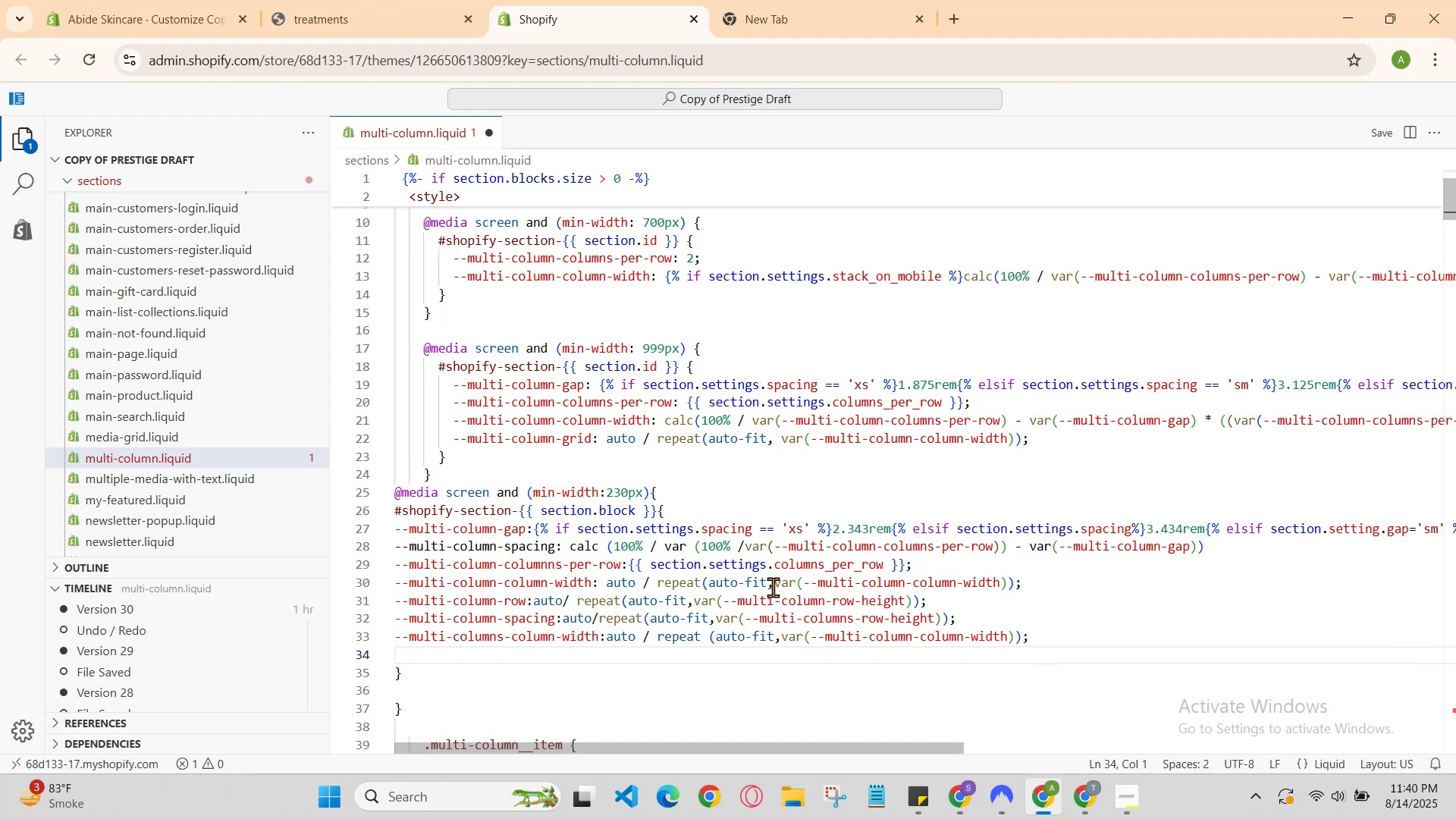 
type(-multi)
 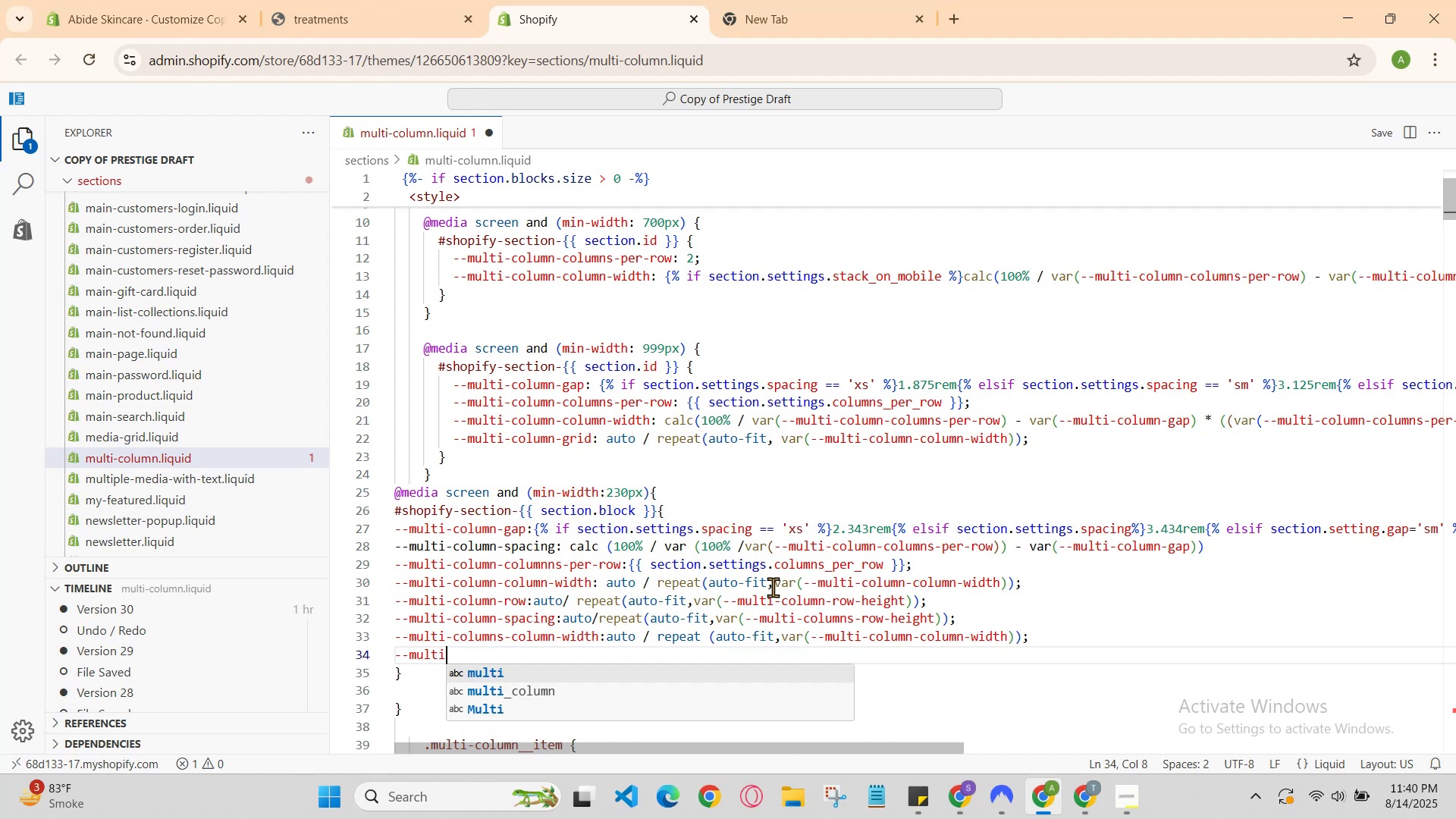 
key(Backspace)
 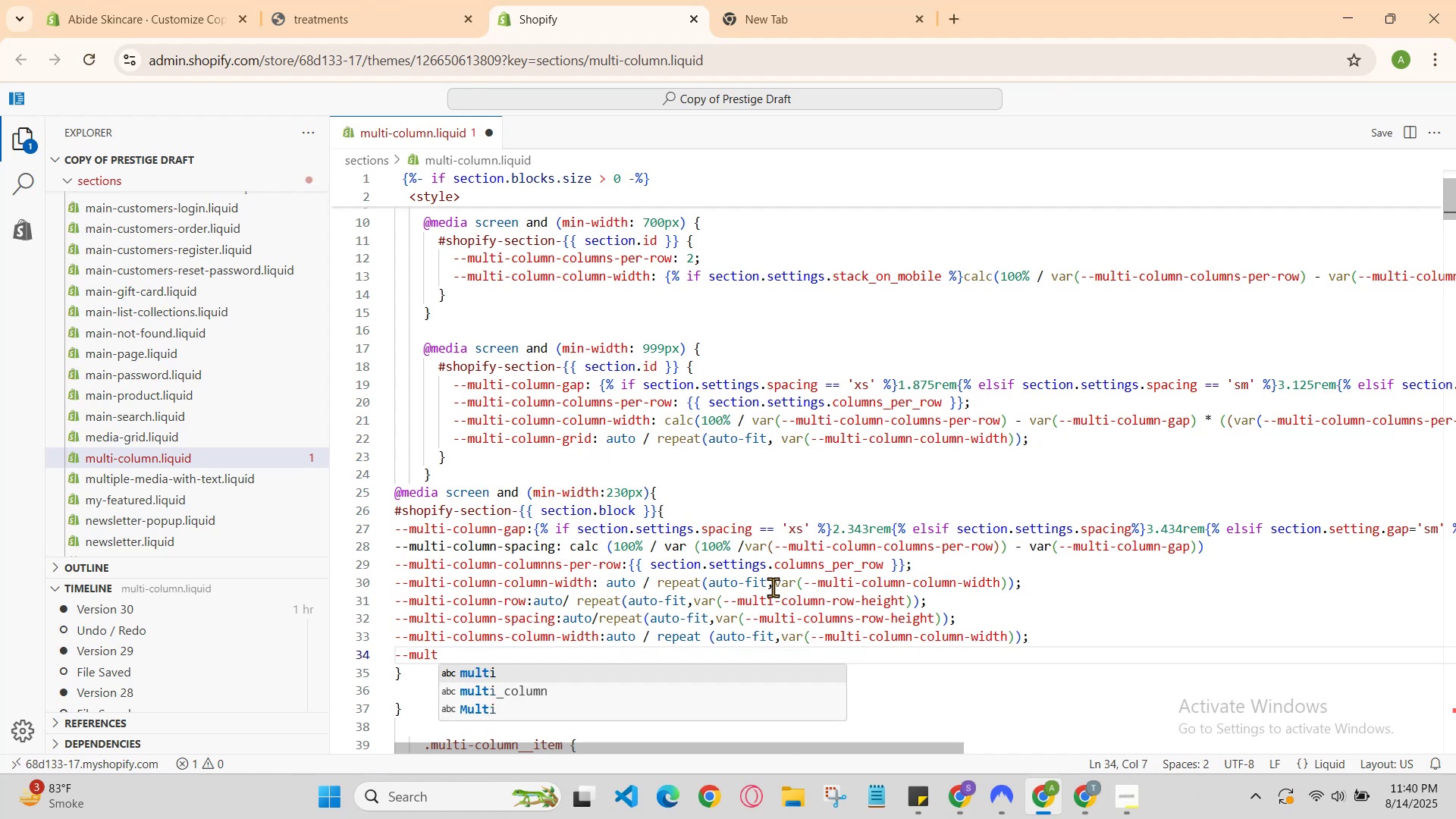 
key(I)
 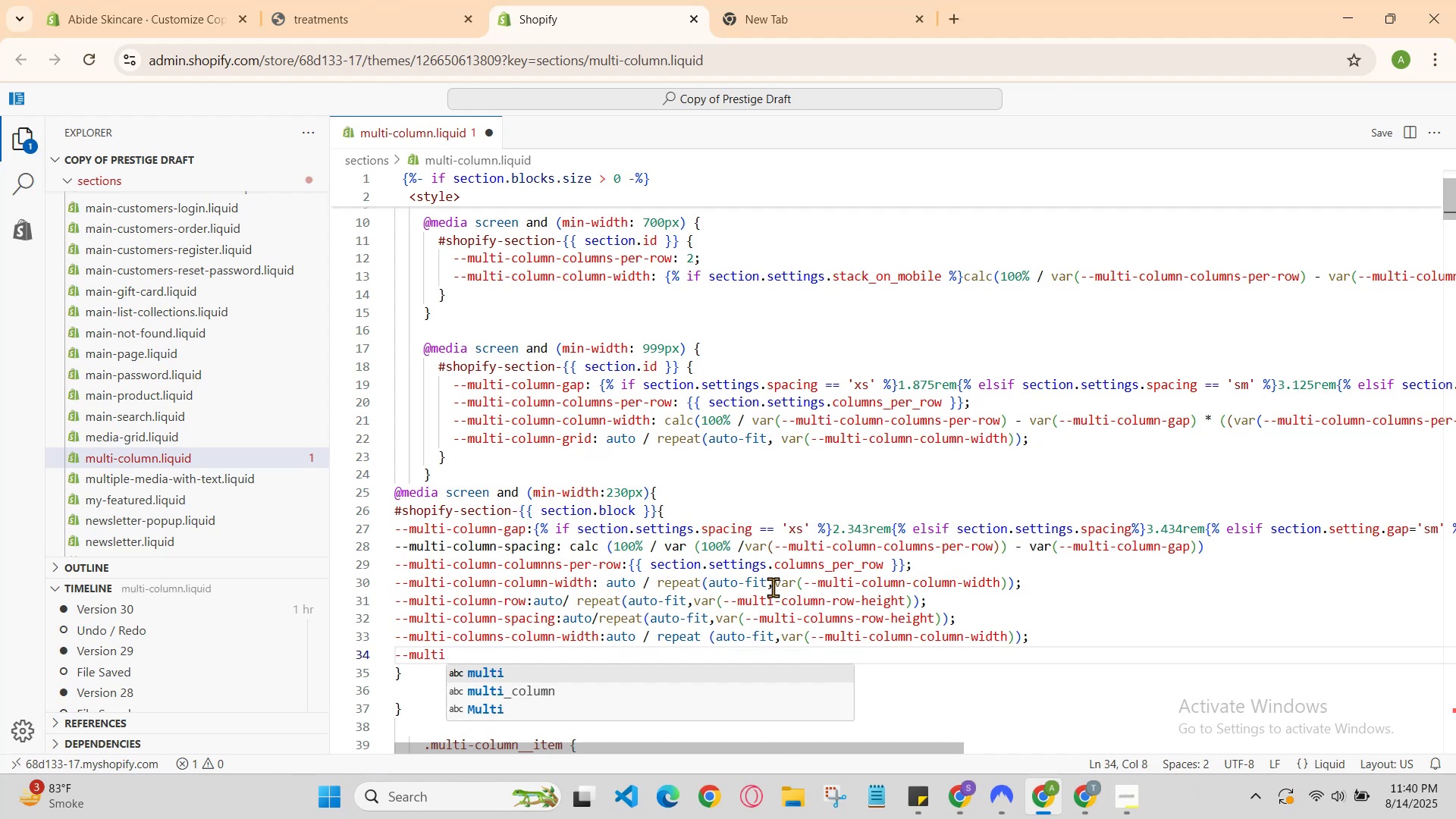 
key(Backspace)
 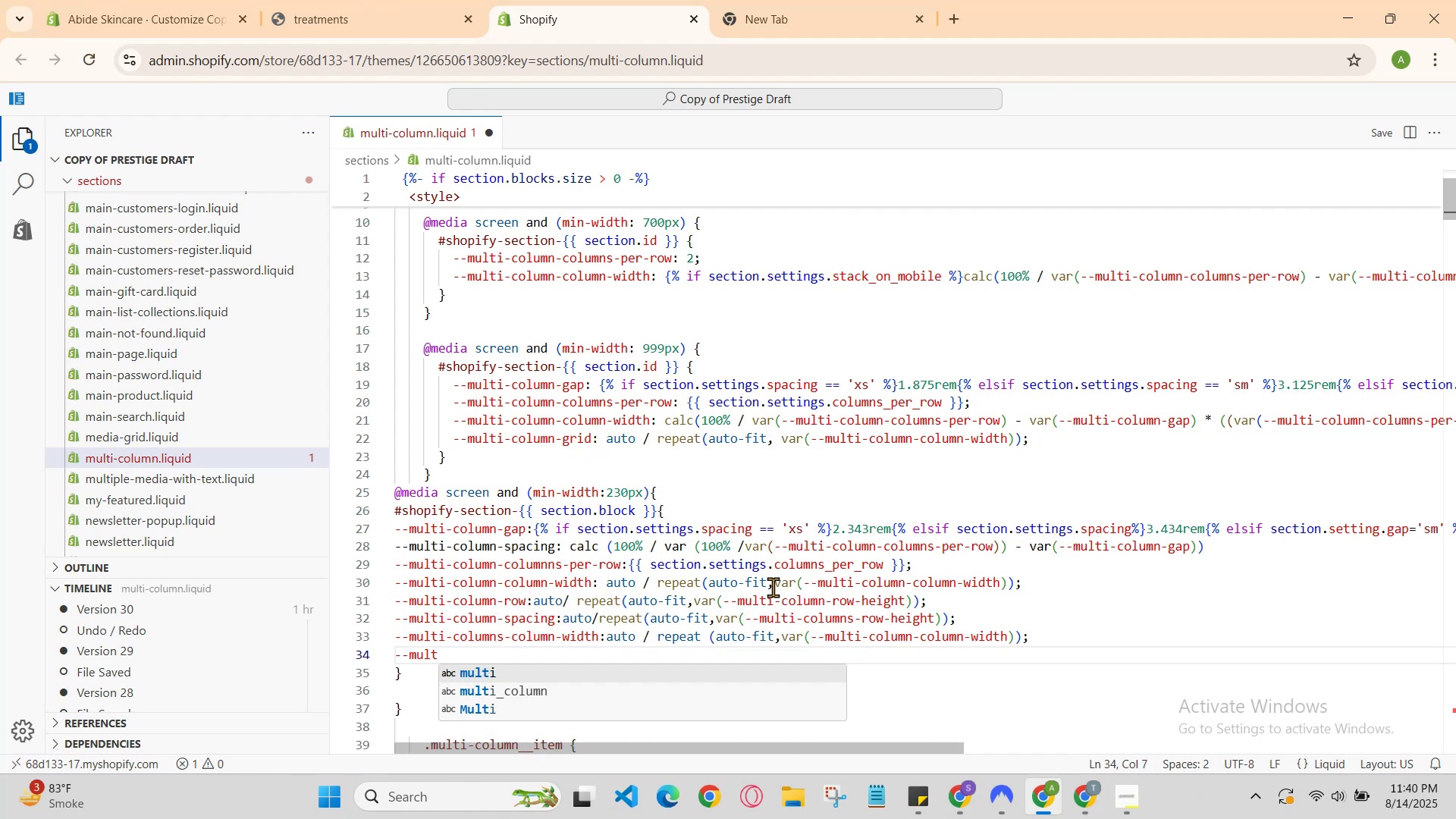 
key(I)
 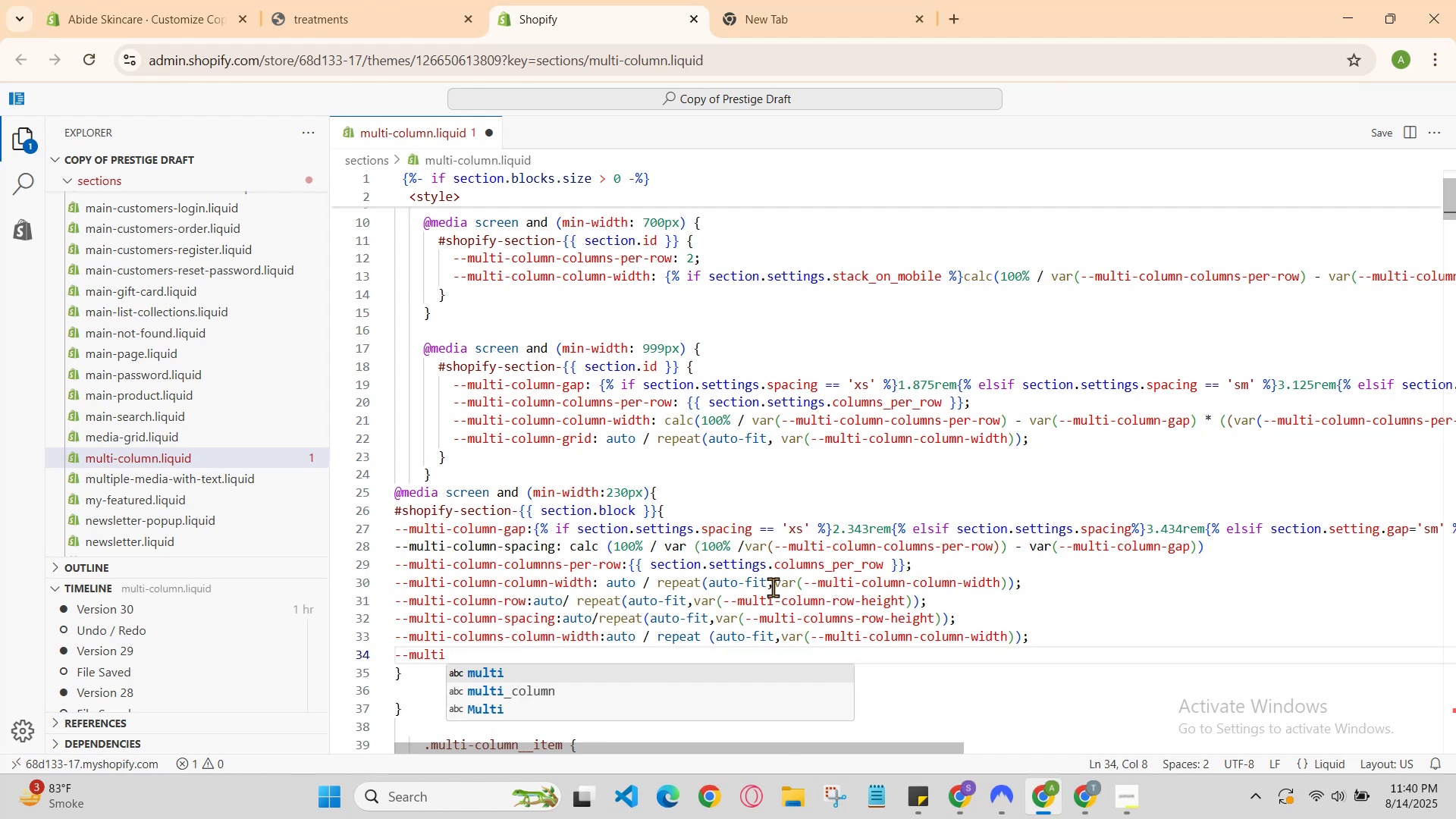 
key(Backspace)
 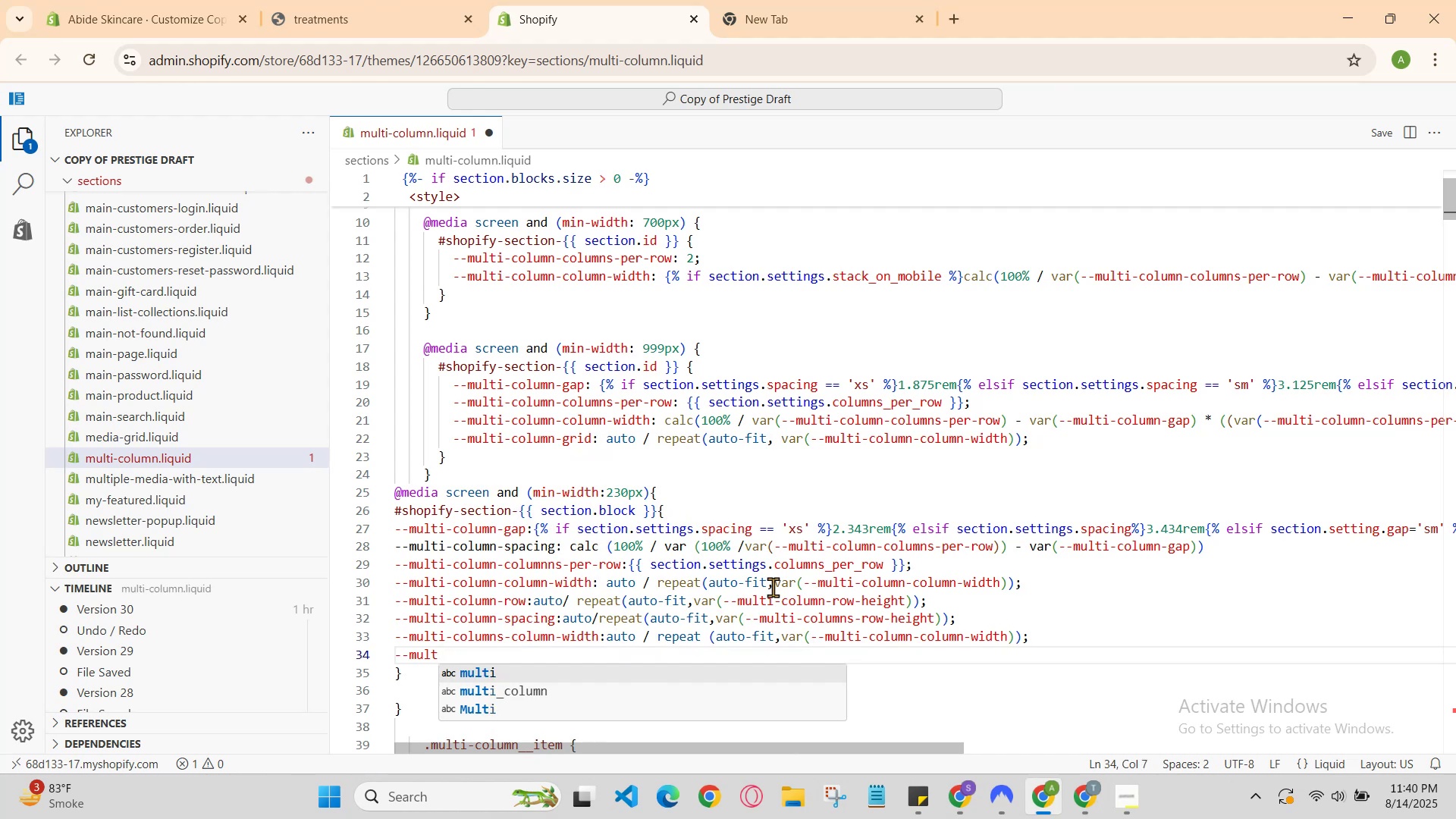 
key(I)
 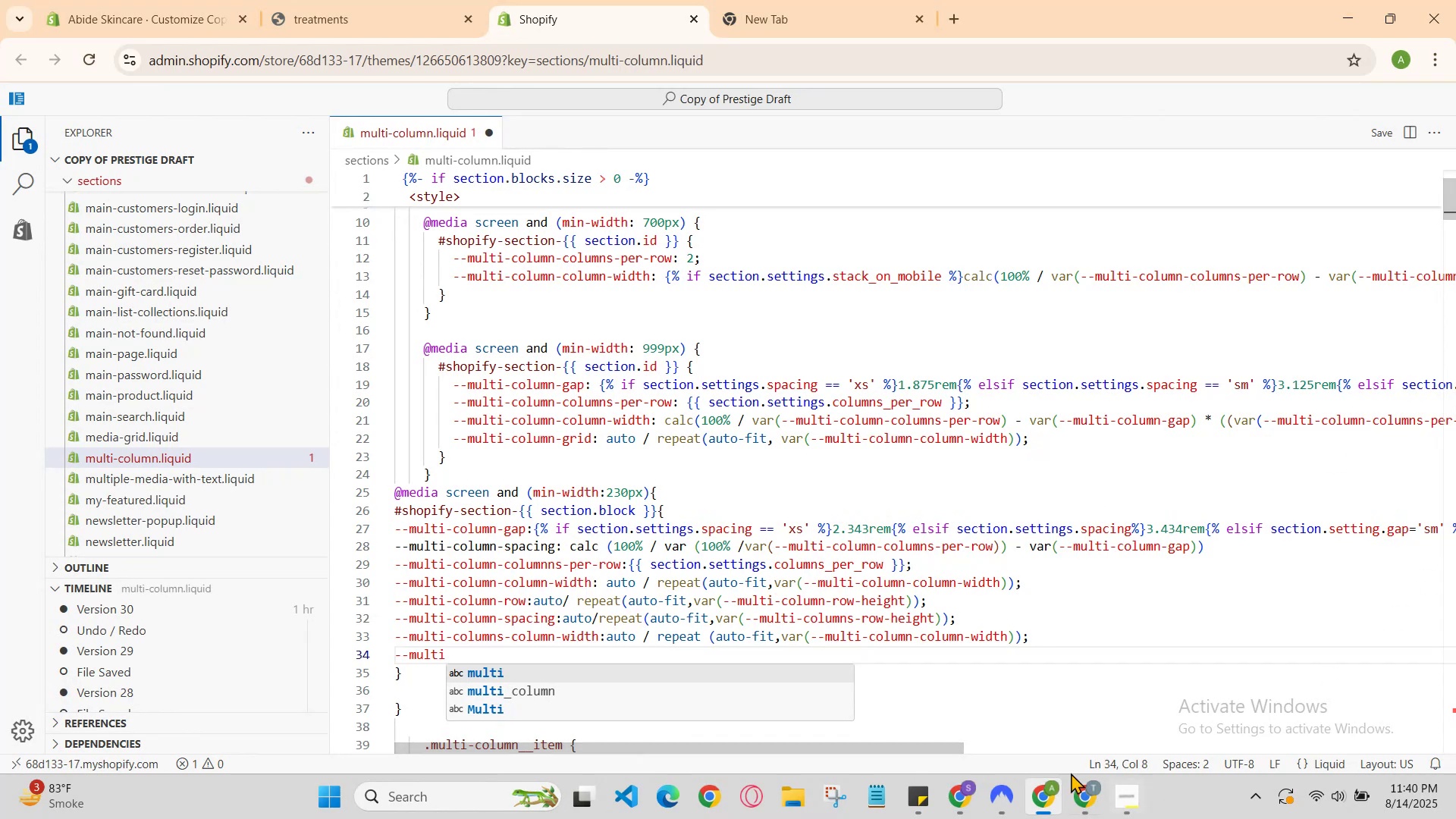 
left_click([959, 789])
 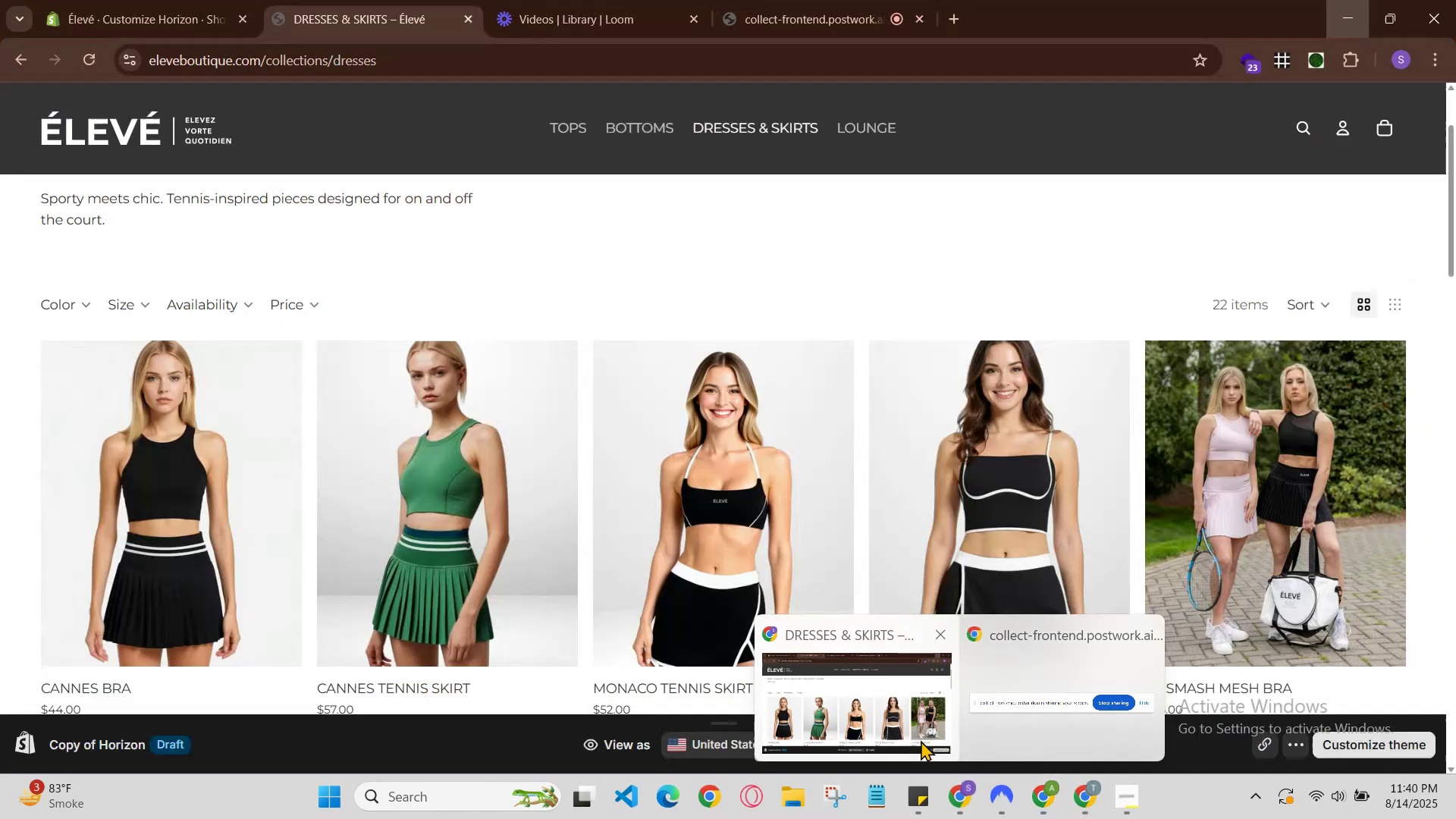 
left_click([921, 740])
 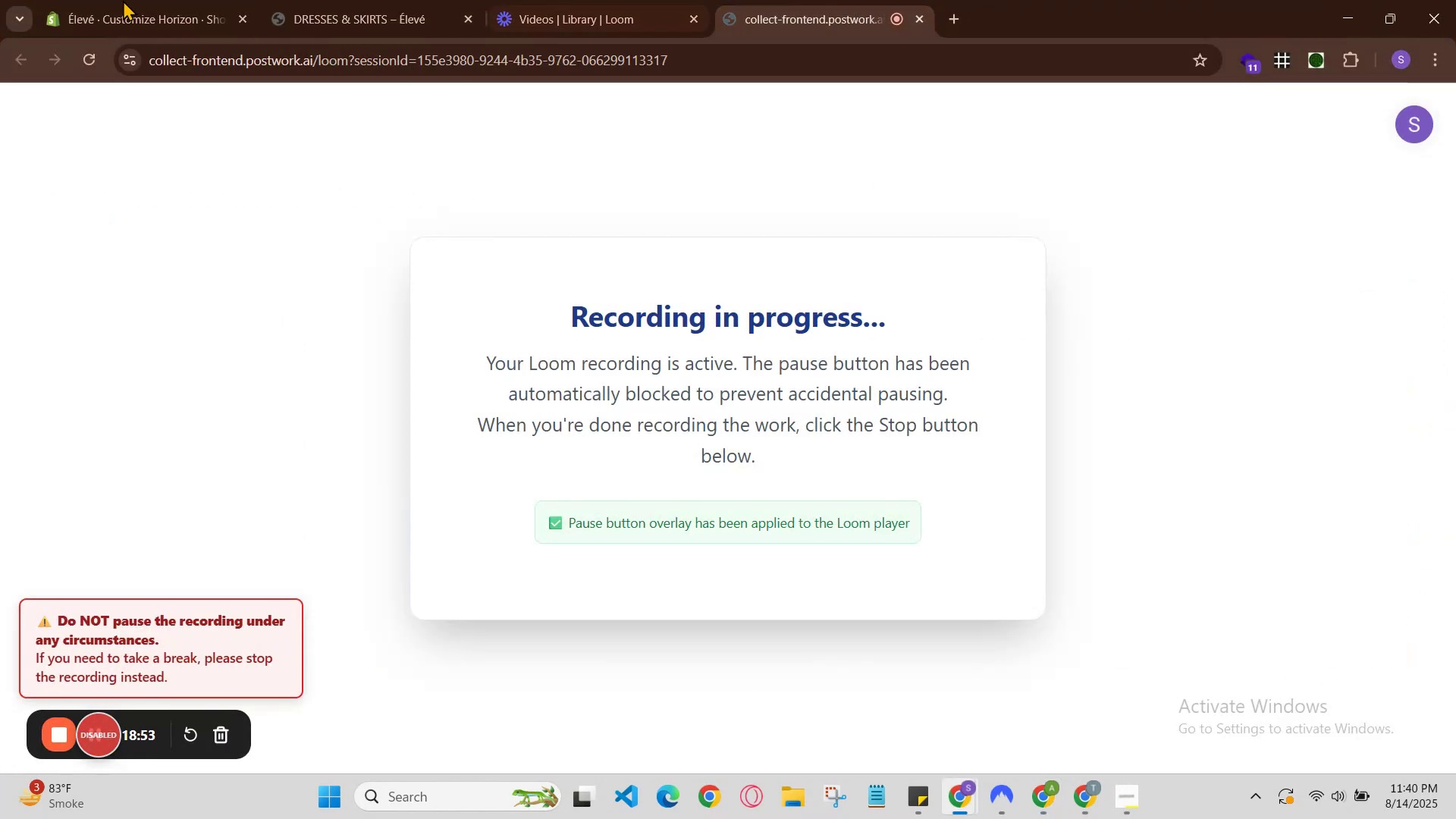 
left_click([33, 0])
 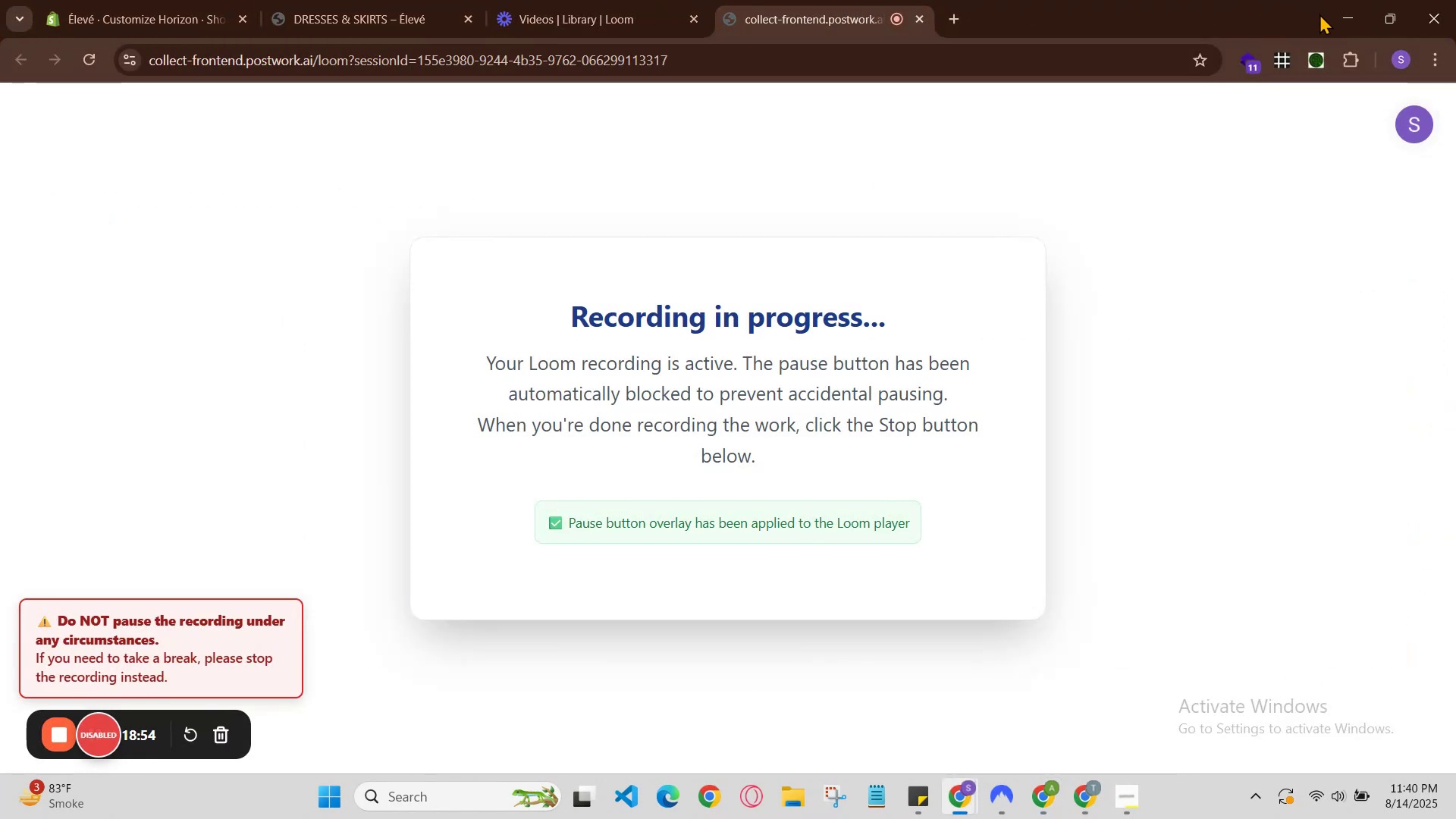 
left_click([1334, 18])
 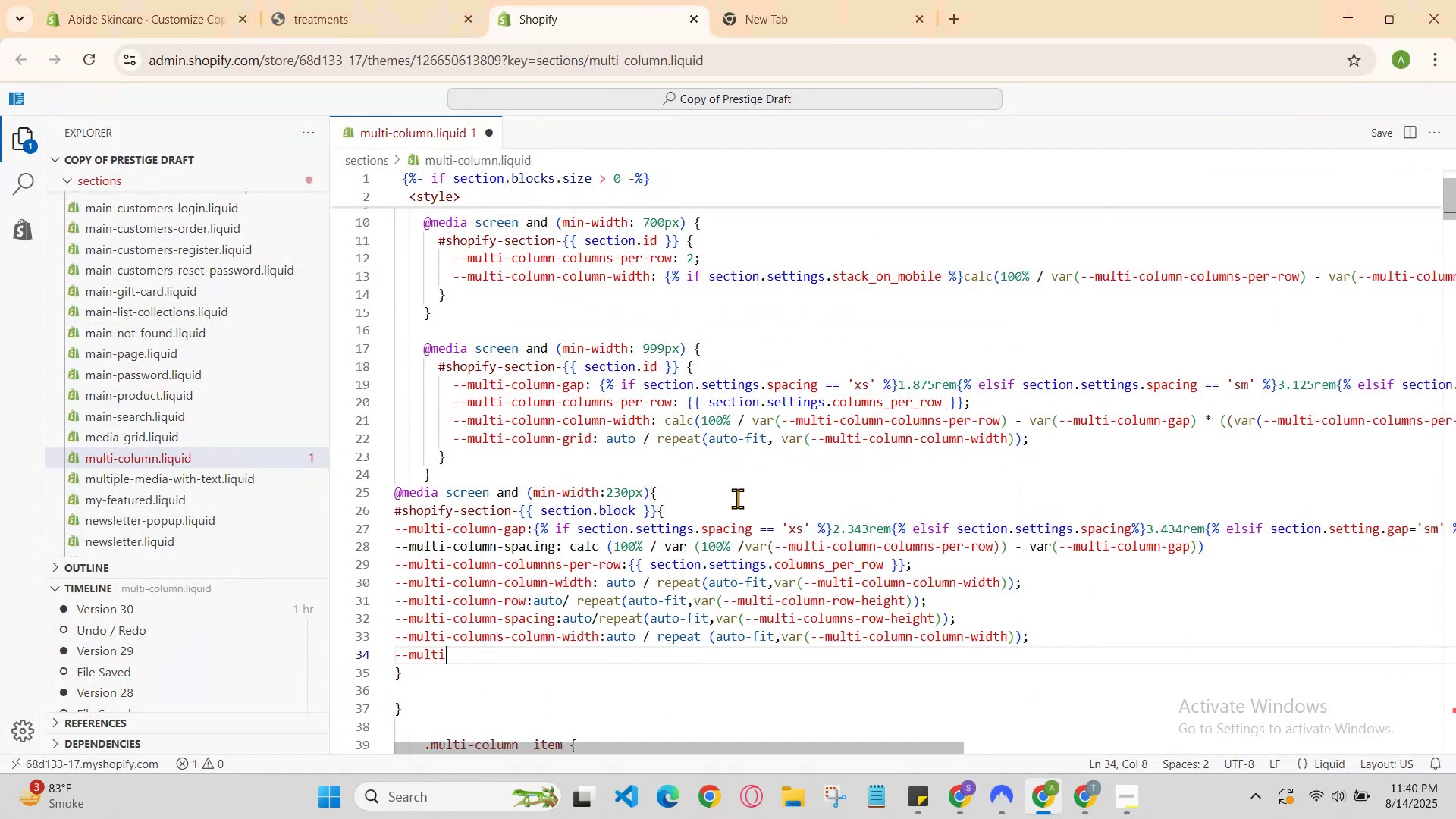 
type( )
key(Backspace)
type( )
key(Backspace)
type( )
key(Backspace)
type( )
key(Backspace)
type( )
key(Backspace)
type(-col)
key(Backspace)
key(Backspace)
key(Backspace)
 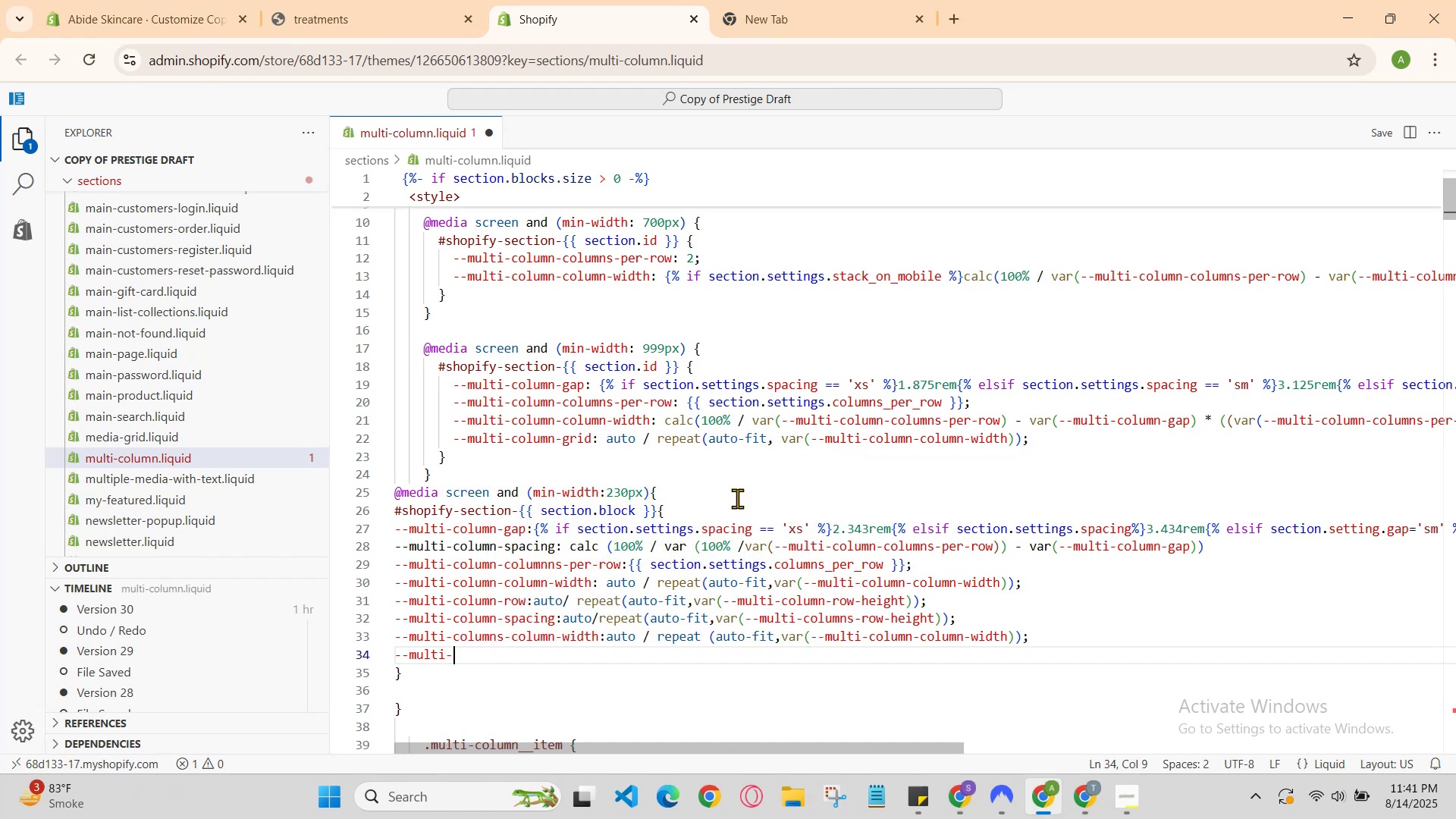 
key(E)
 